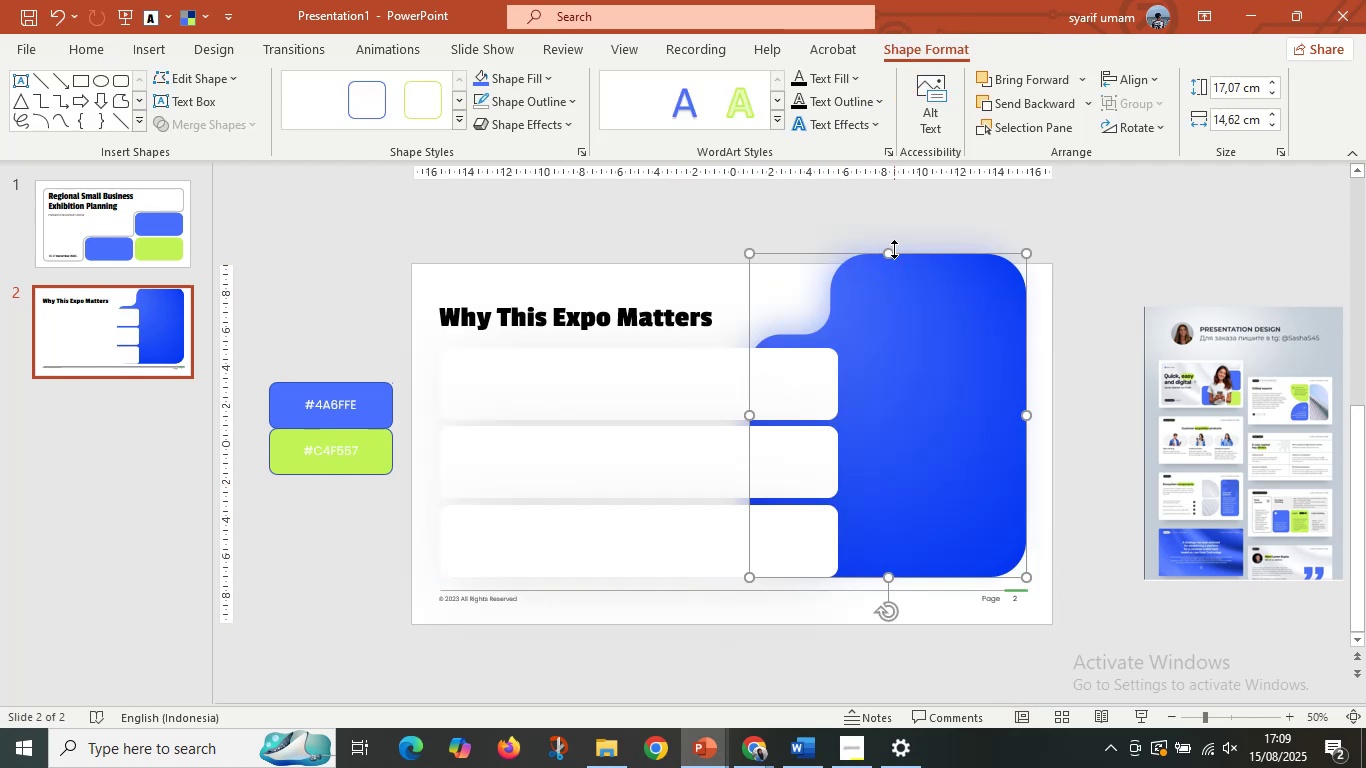 
left_click_drag(start_coordinate=[891, 253], to_coordinate=[887, 297])
 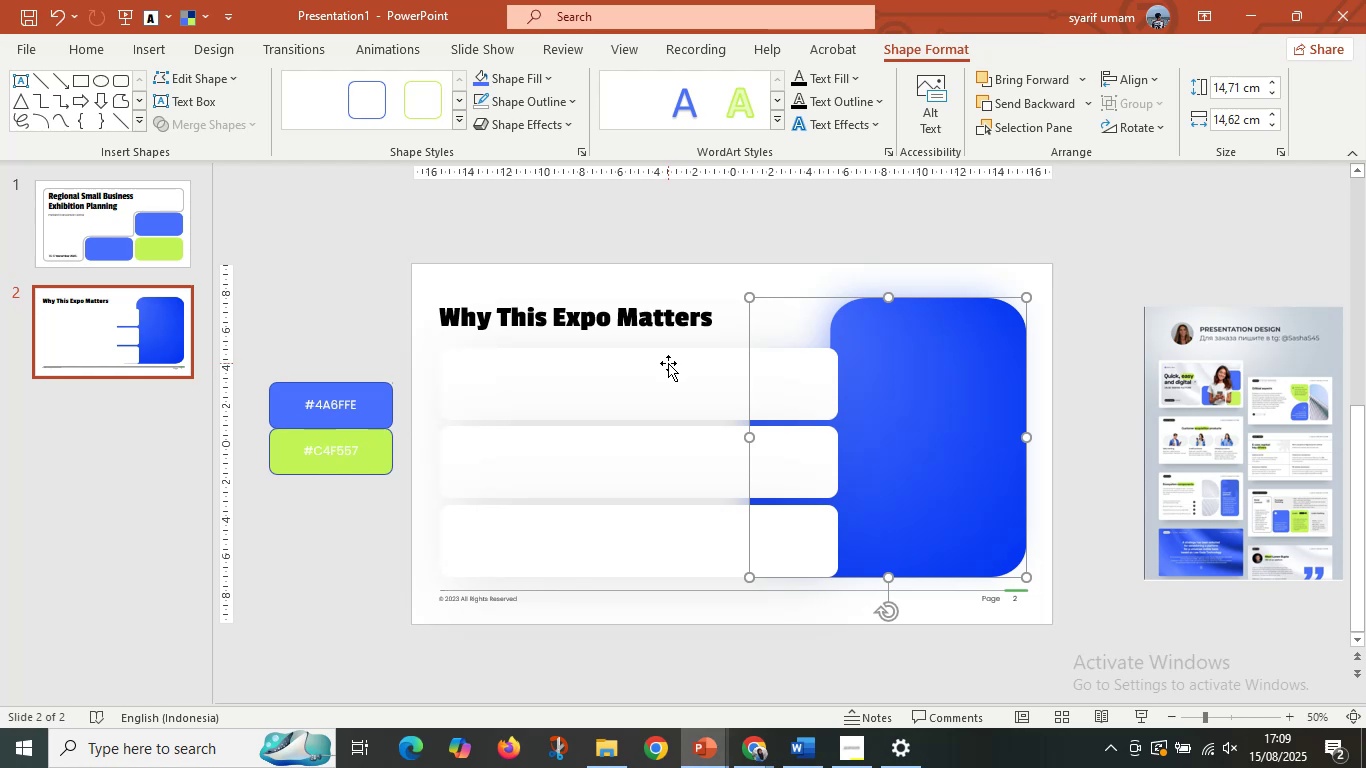 
hold_key(key=ShiftLeft, duration=1.21)
 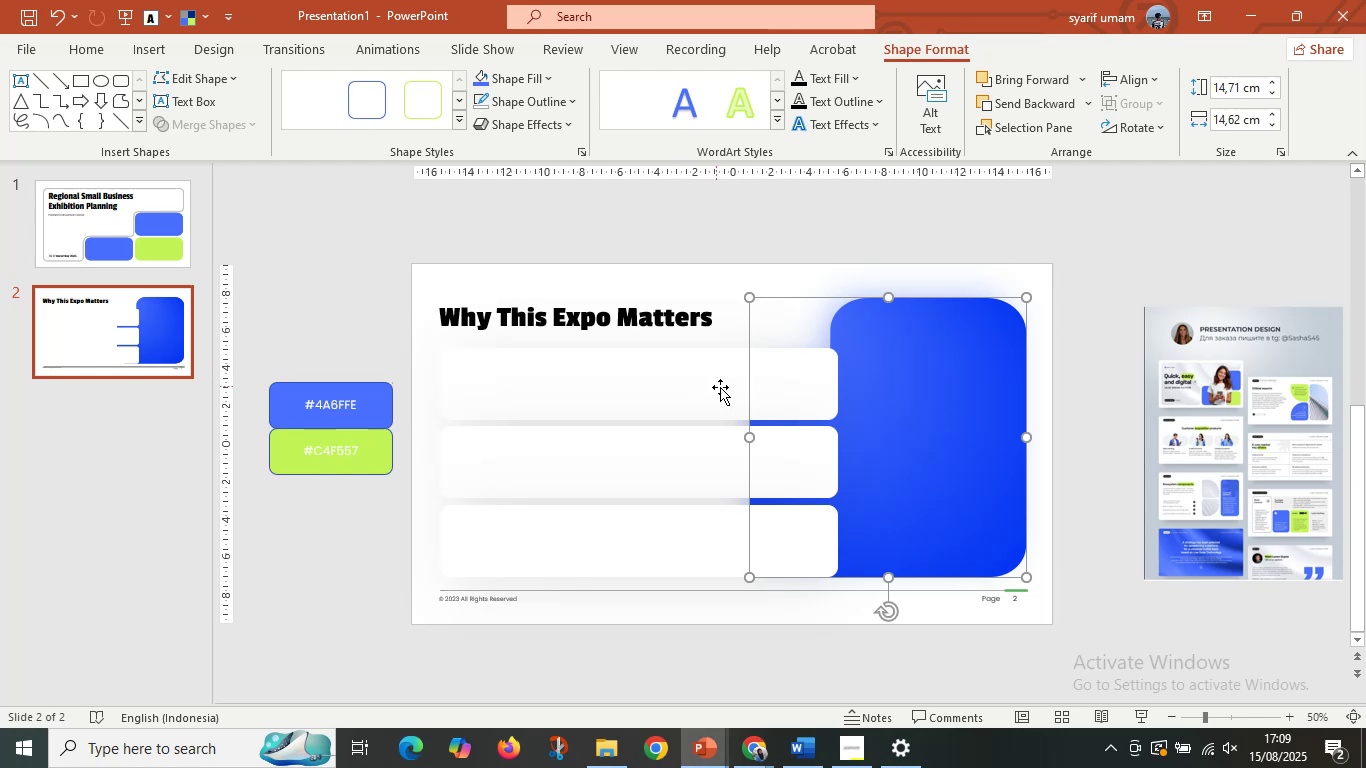 
left_click([721, 388])
 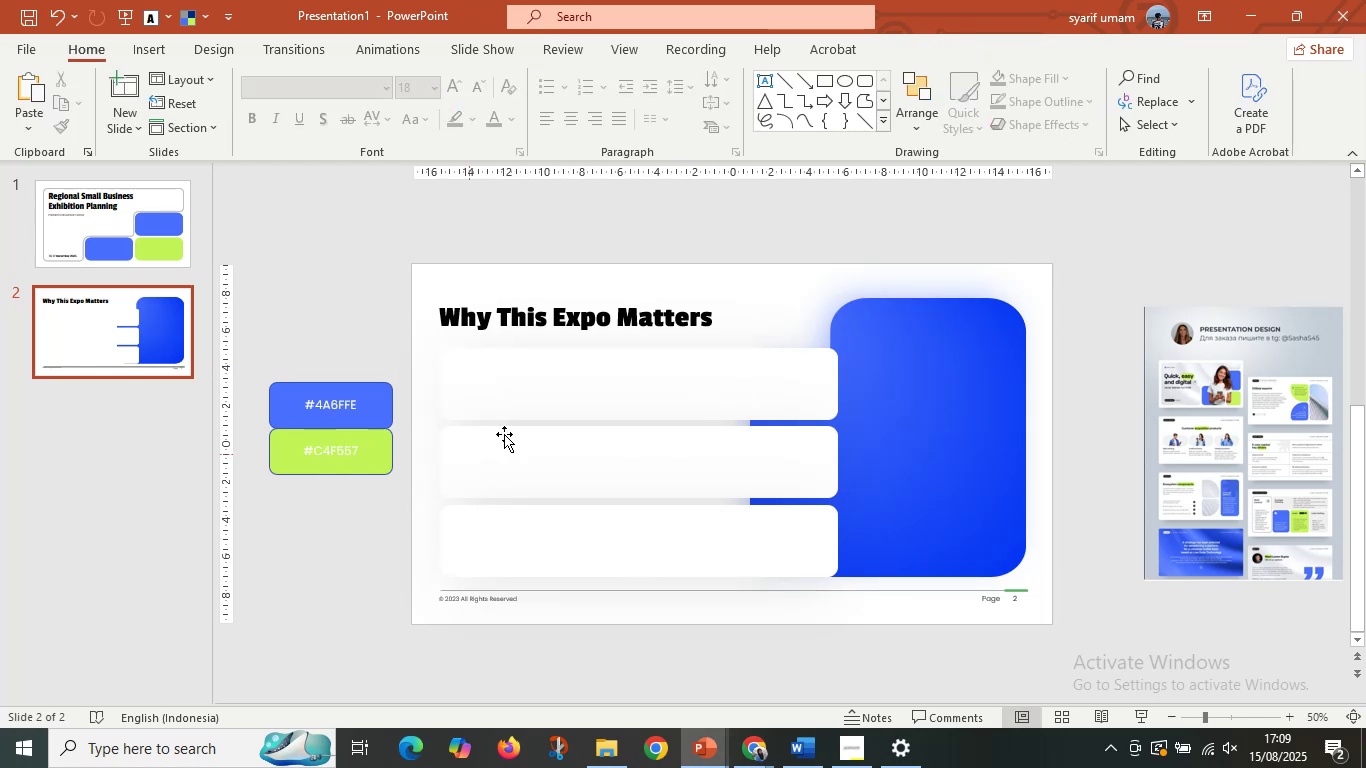 
double_click([544, 420])
 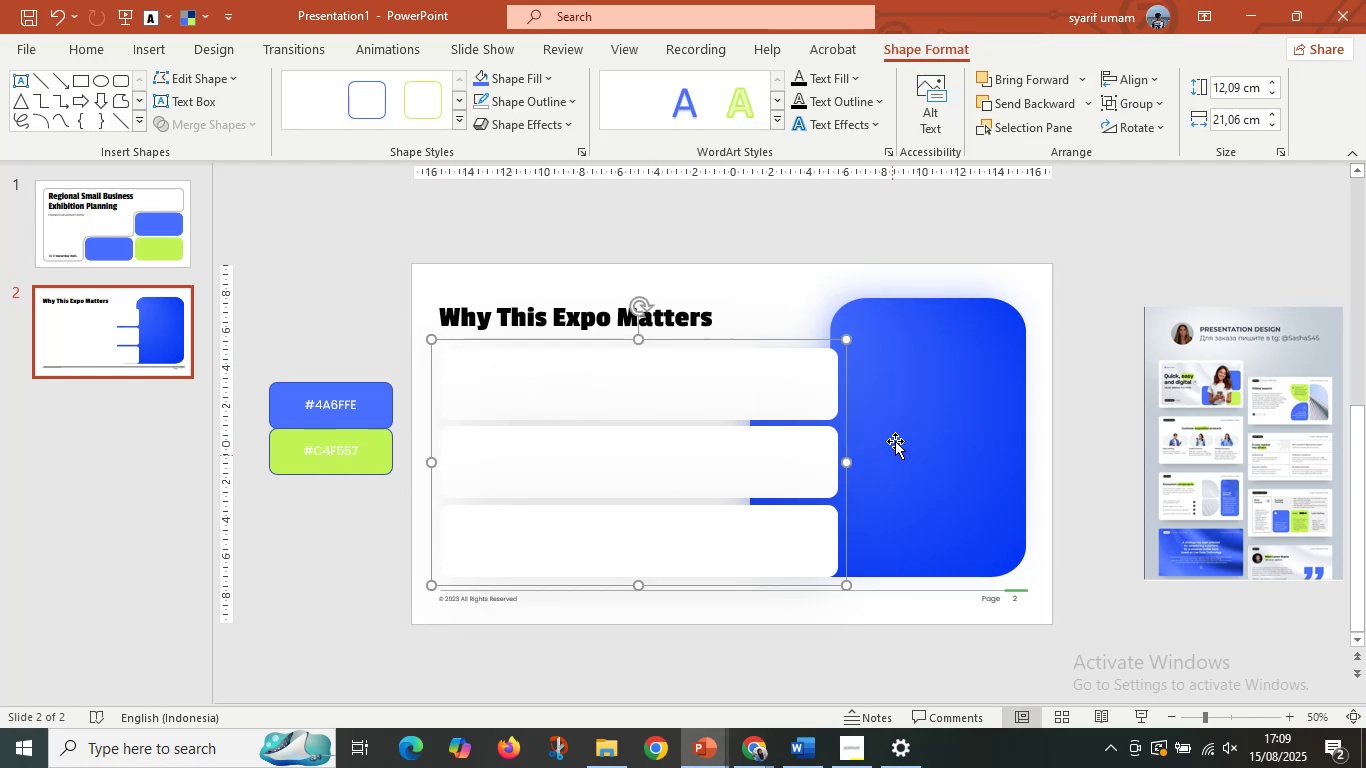 
left_click([983, 244])
 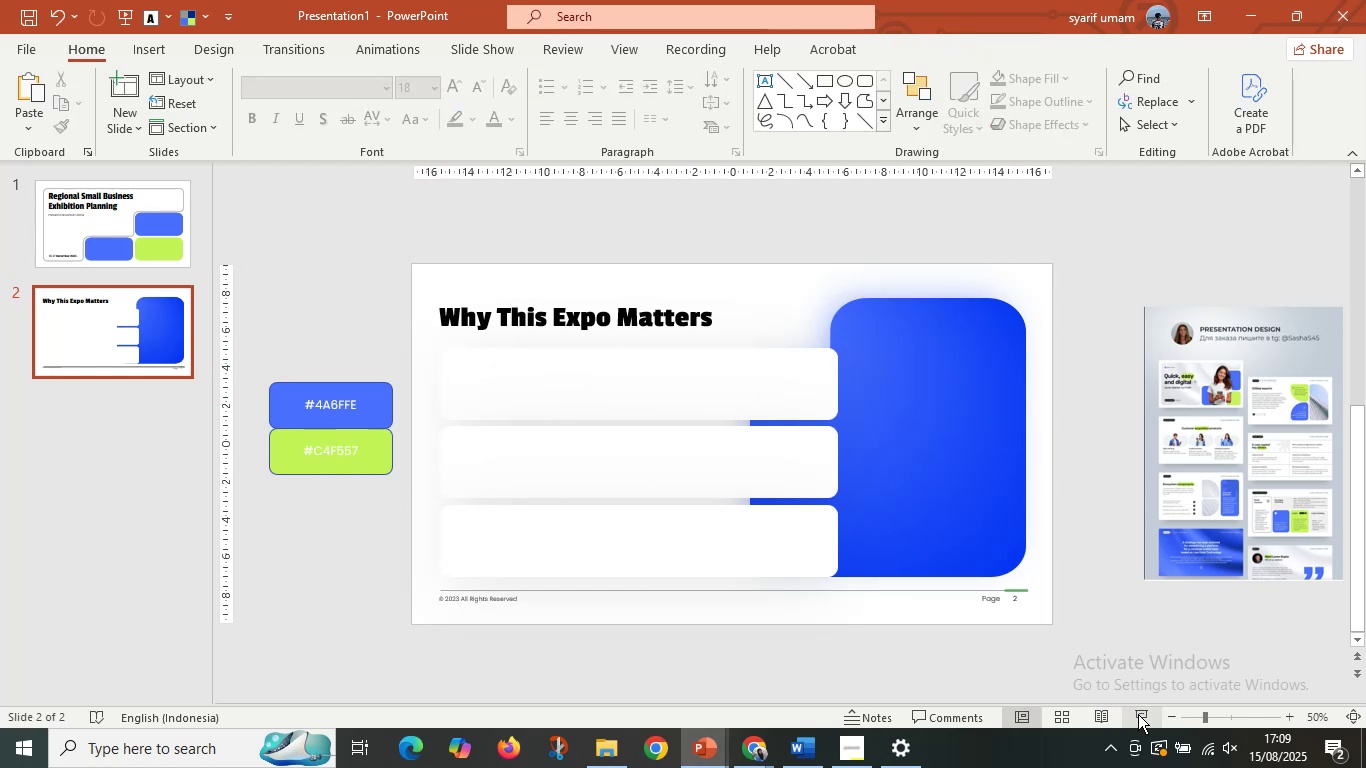 
left_click([1140, 716])
 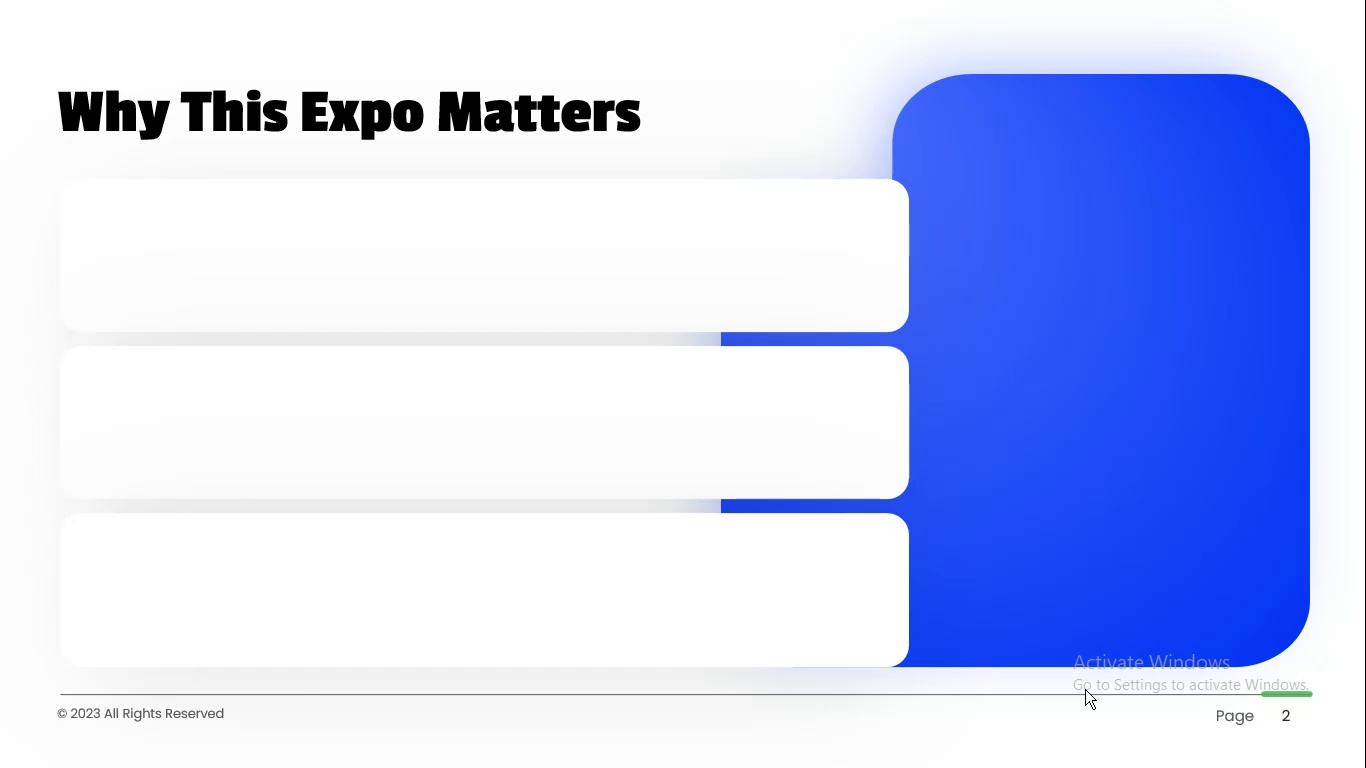 
wait(6.83)
 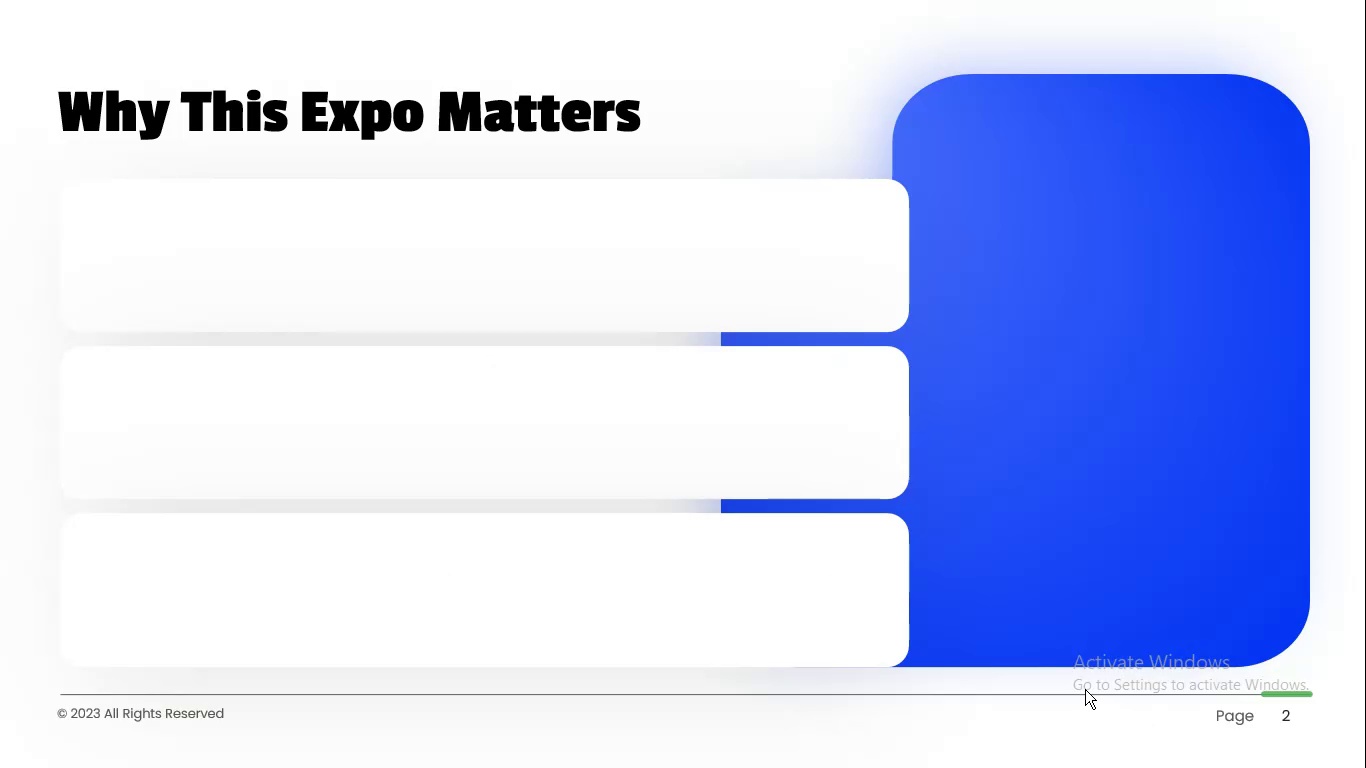 
key(Escape)
 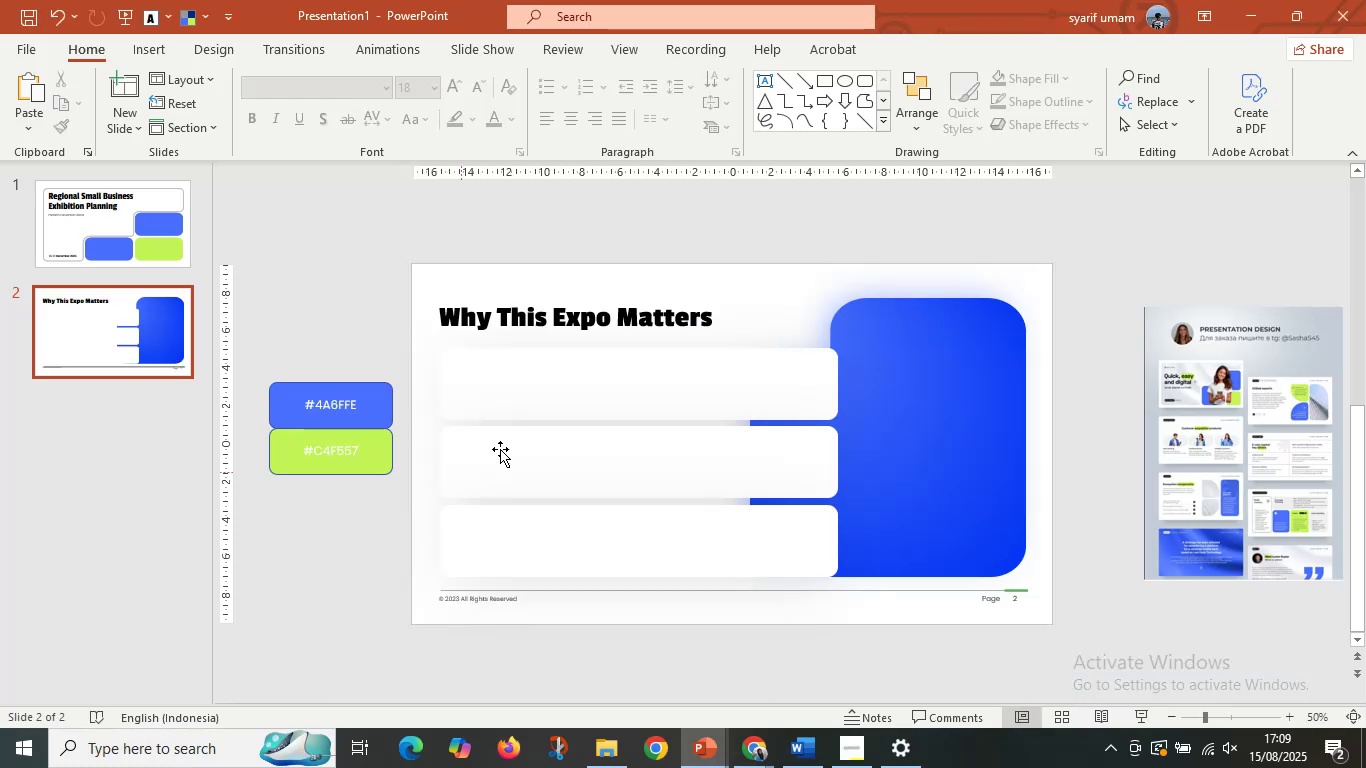 
left_click([522, 436])
 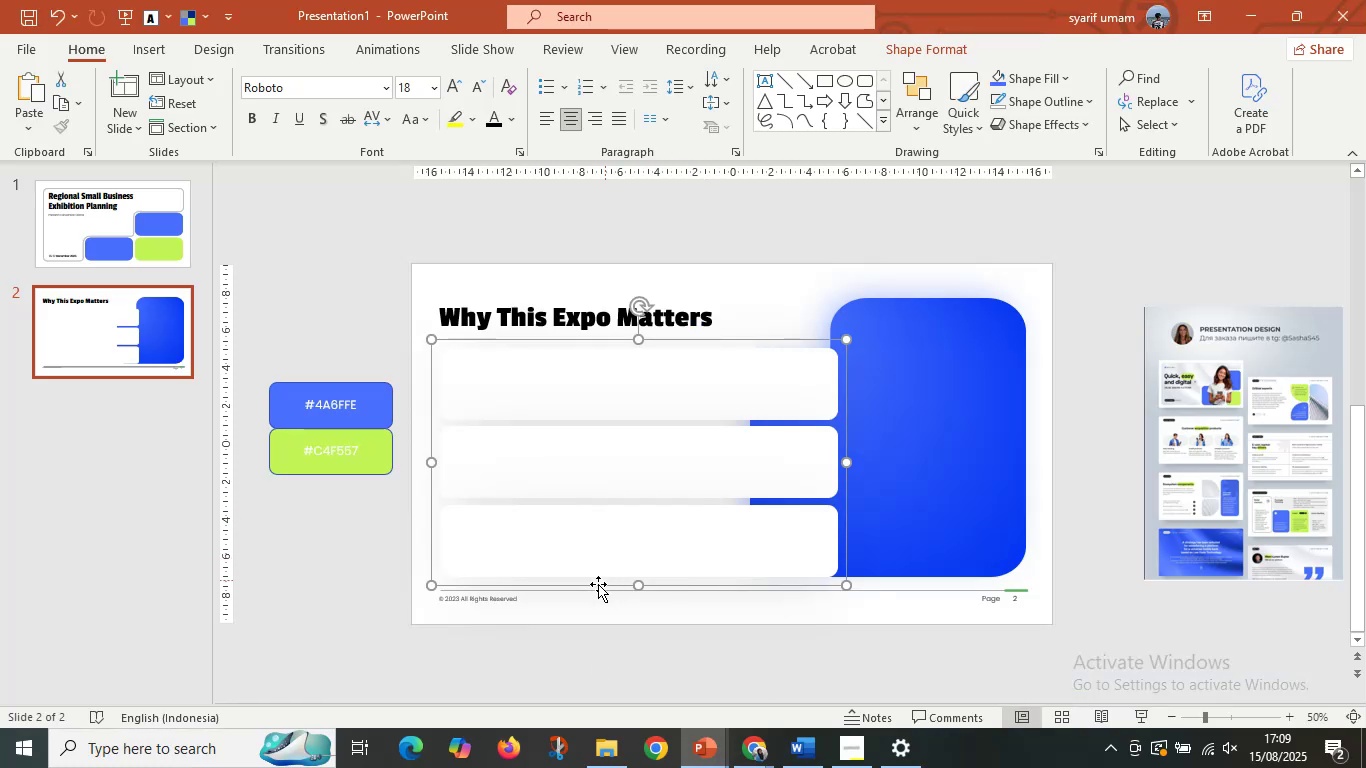 
left_click([666, 625])
 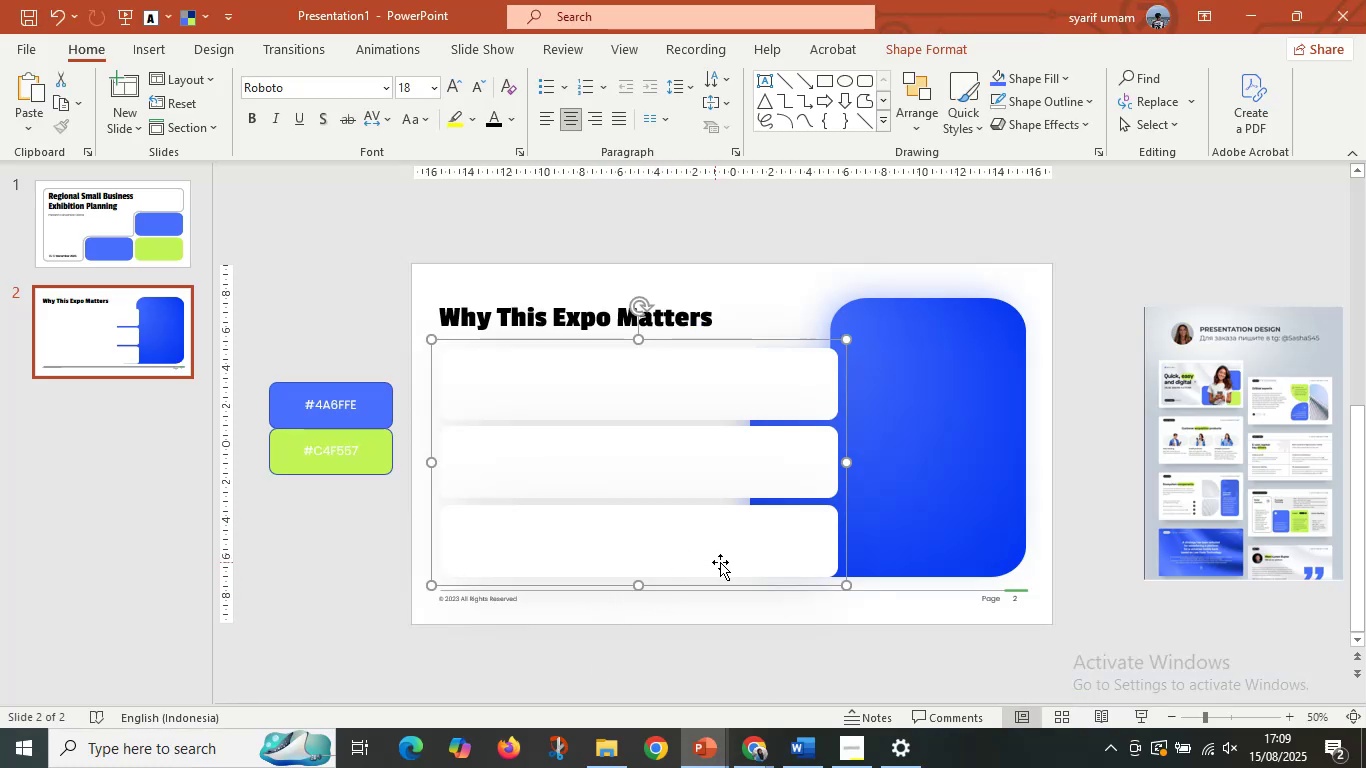 
hold_key(key=ShiftLeft, duration=1.02)
left_click_drag(start_coordinate=[725, 562], to_coordinate=[725, 556])
 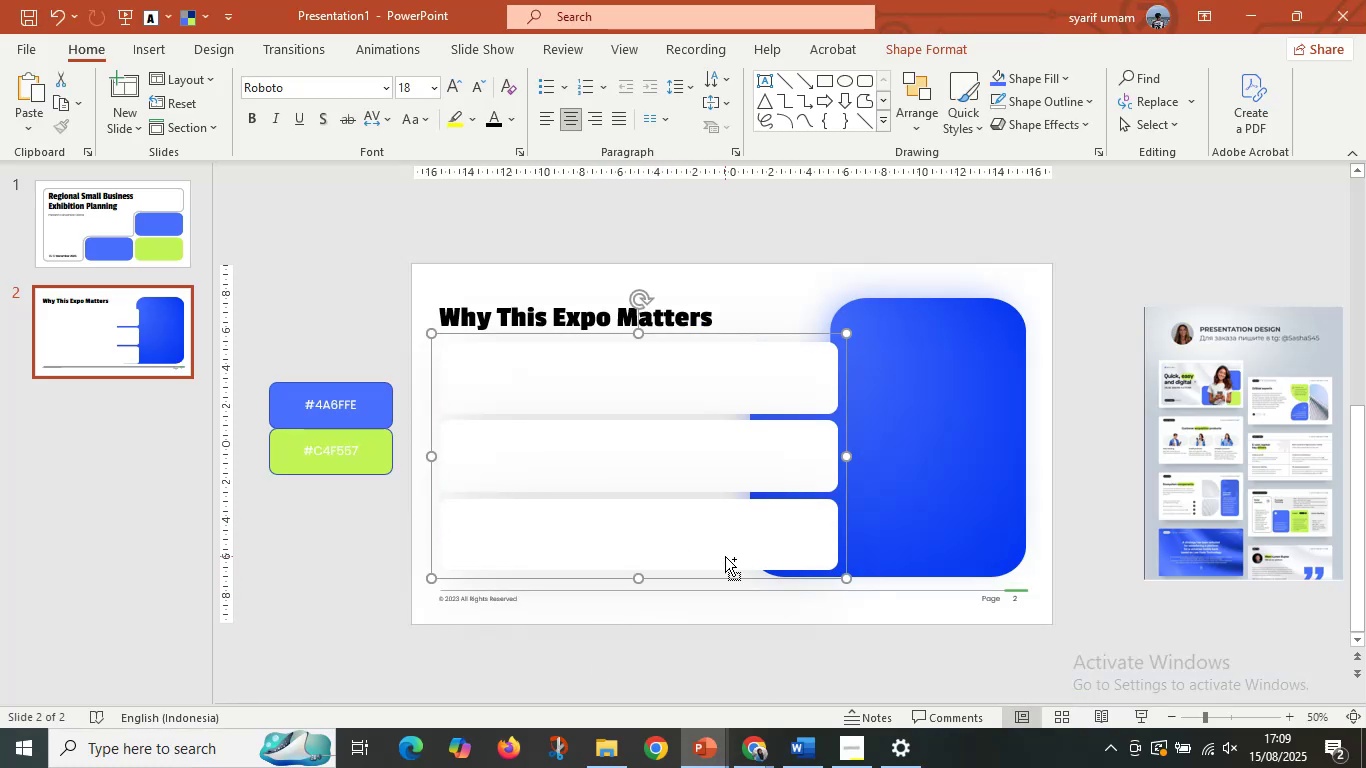 
key(Control+Z)
 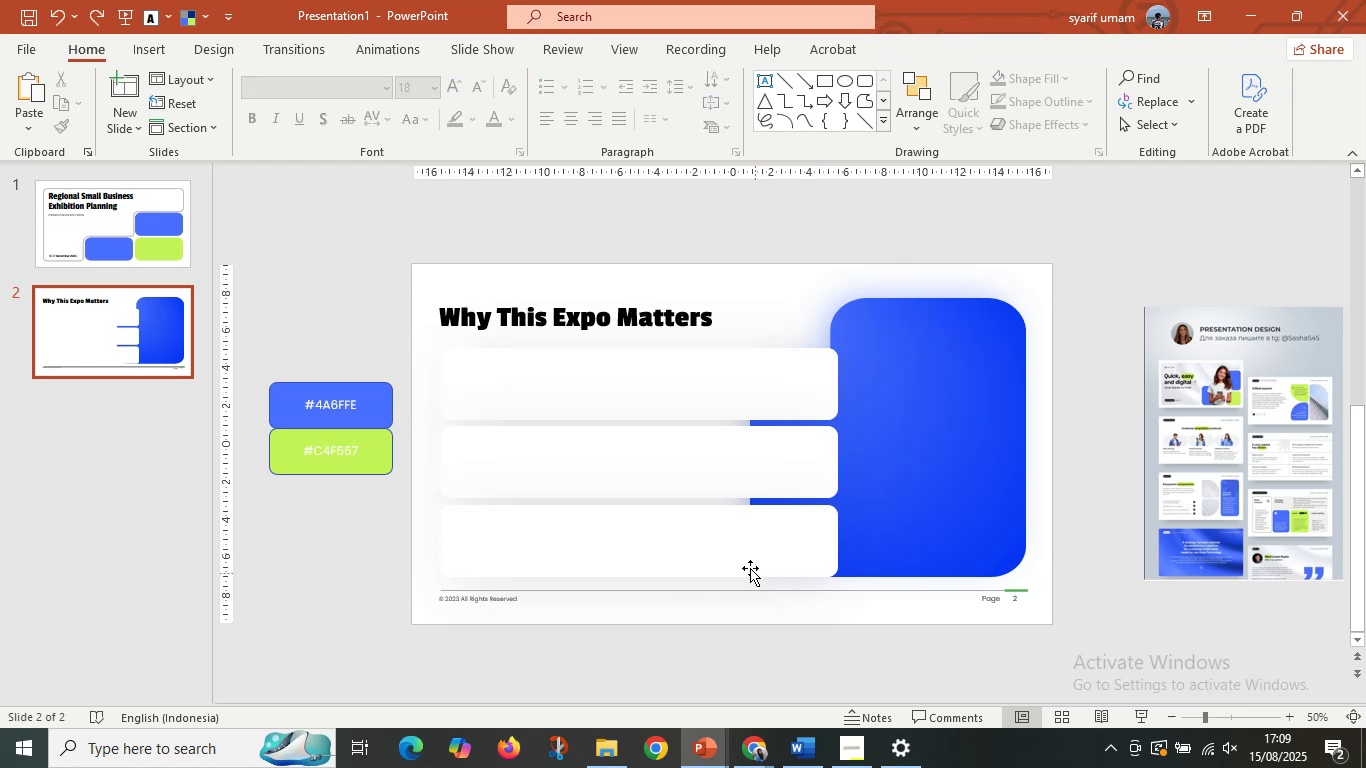 
double_click([750, 568])
 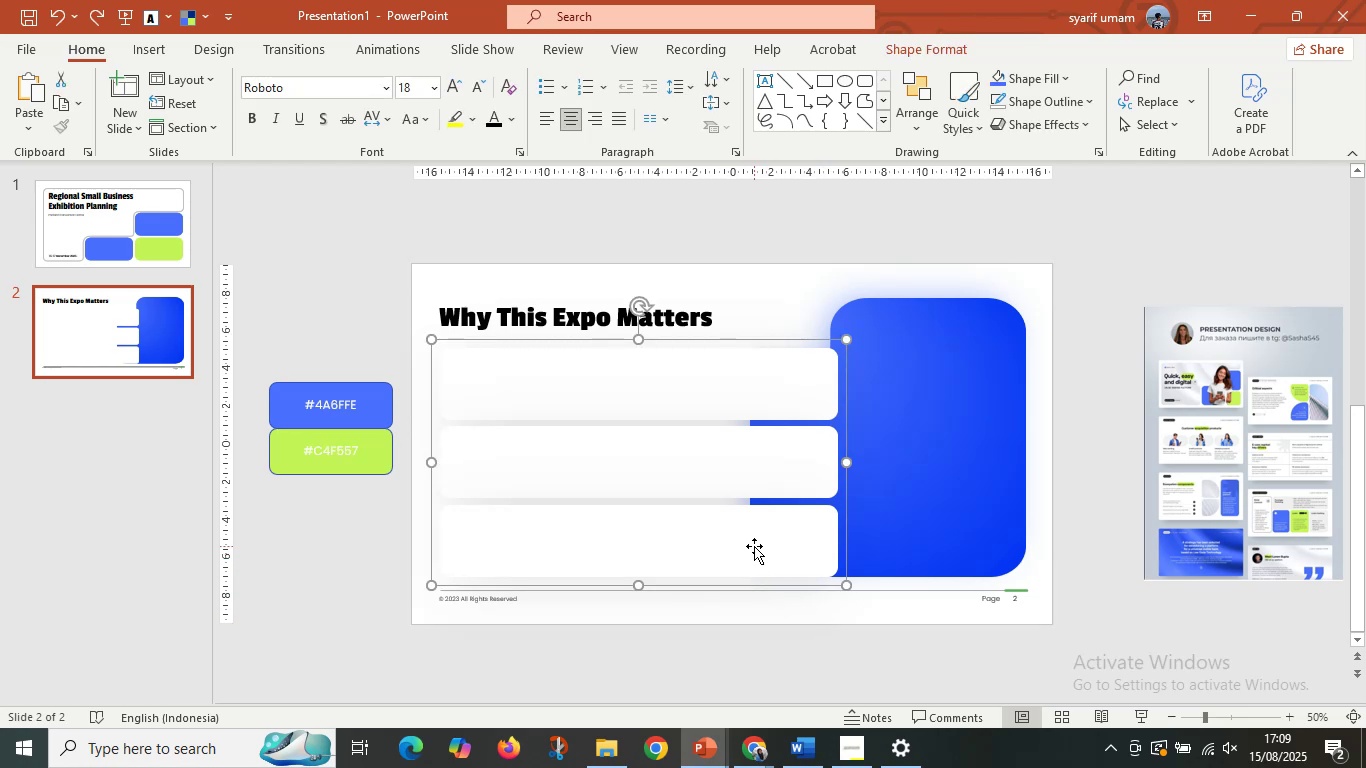 
wait(10.91)
 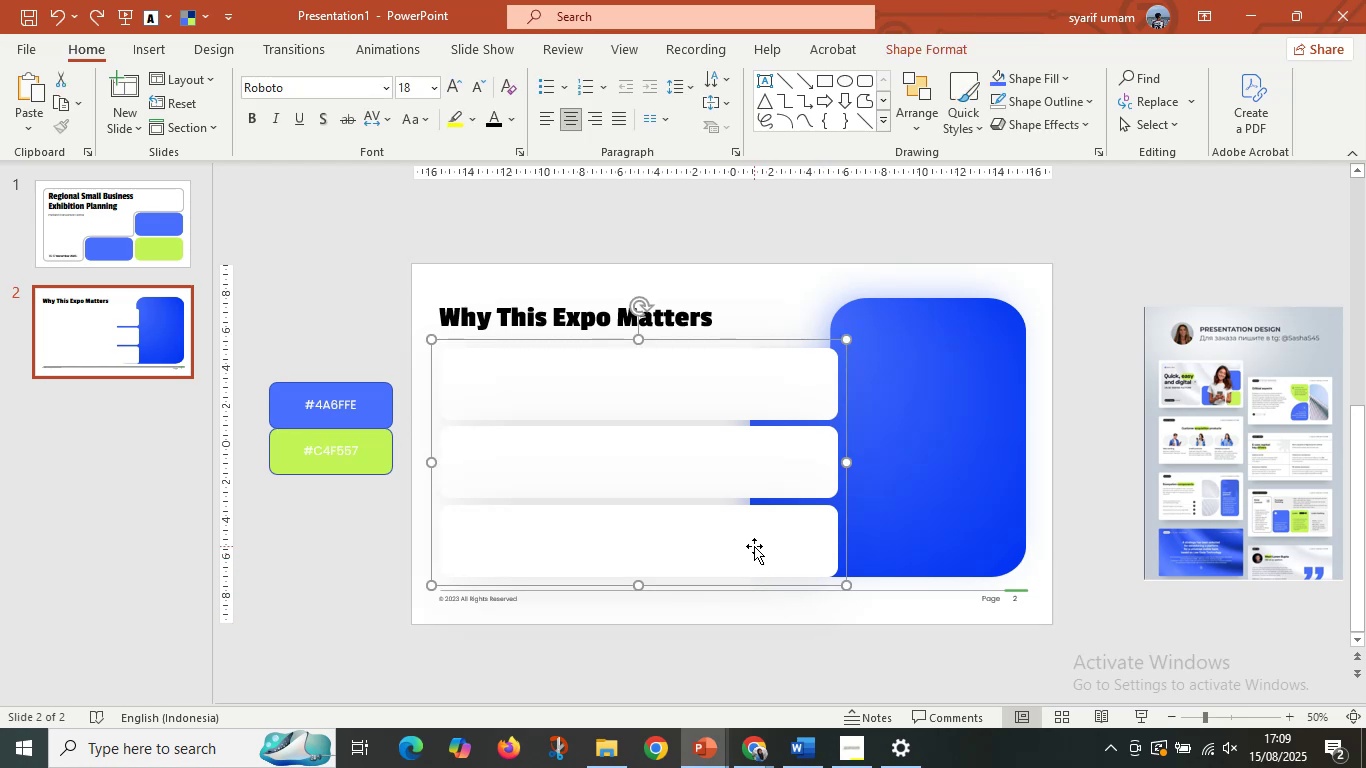 
left_click([374, 395])
 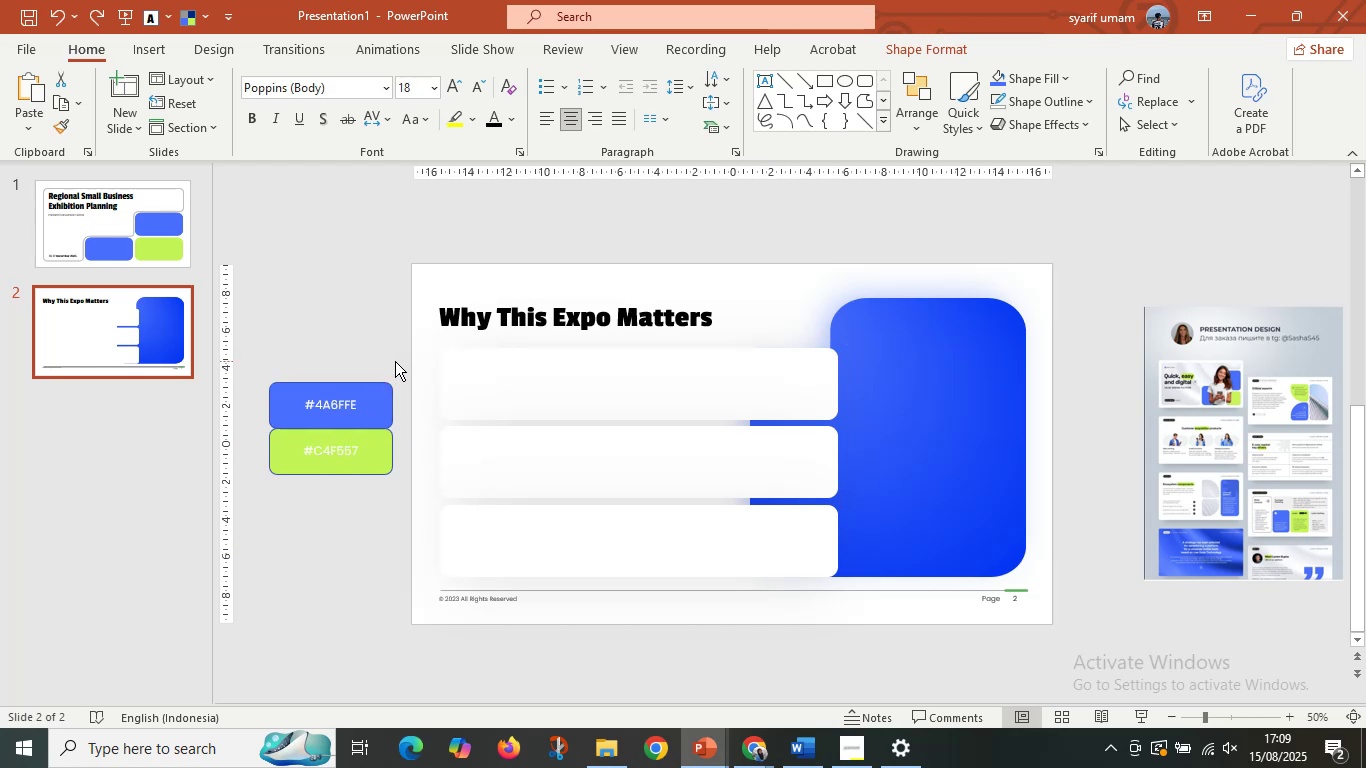 
left_click([395, 361])
 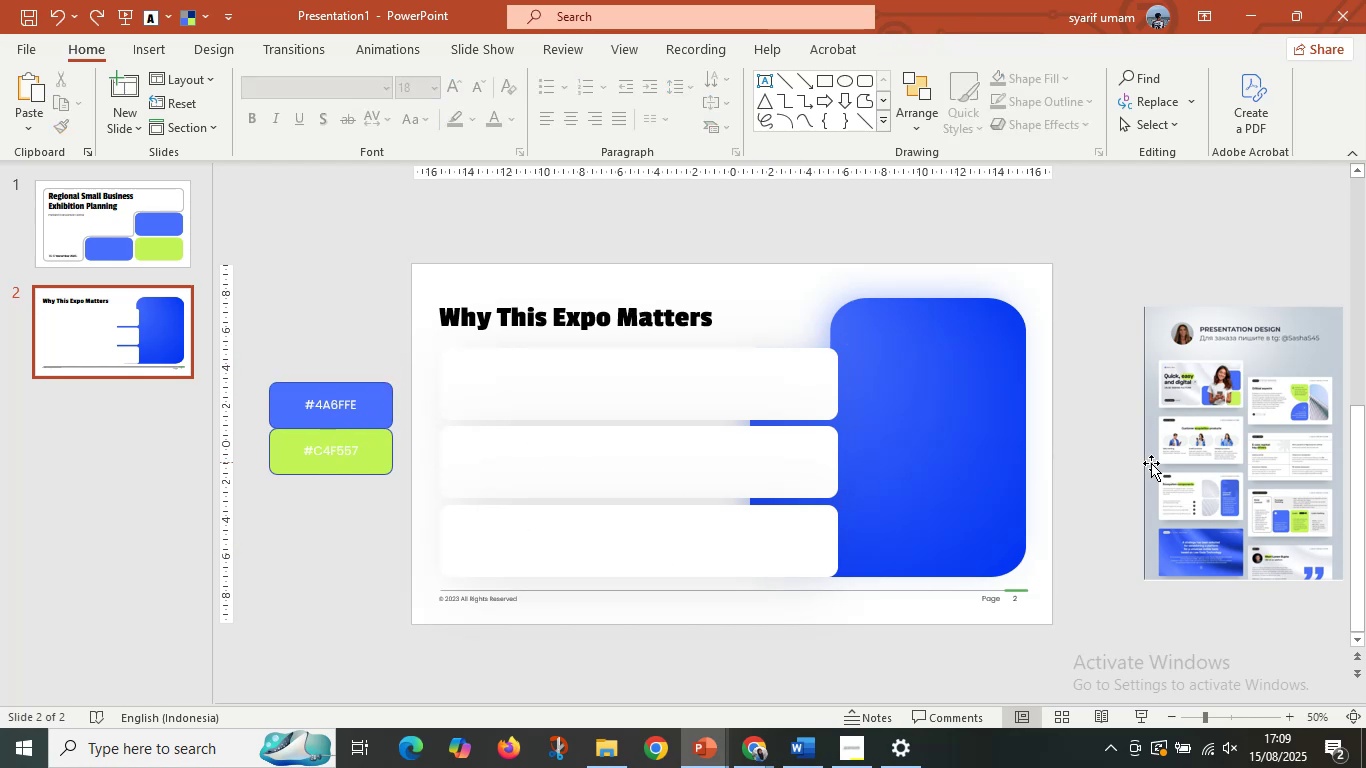 
left_click([1166, 465])
 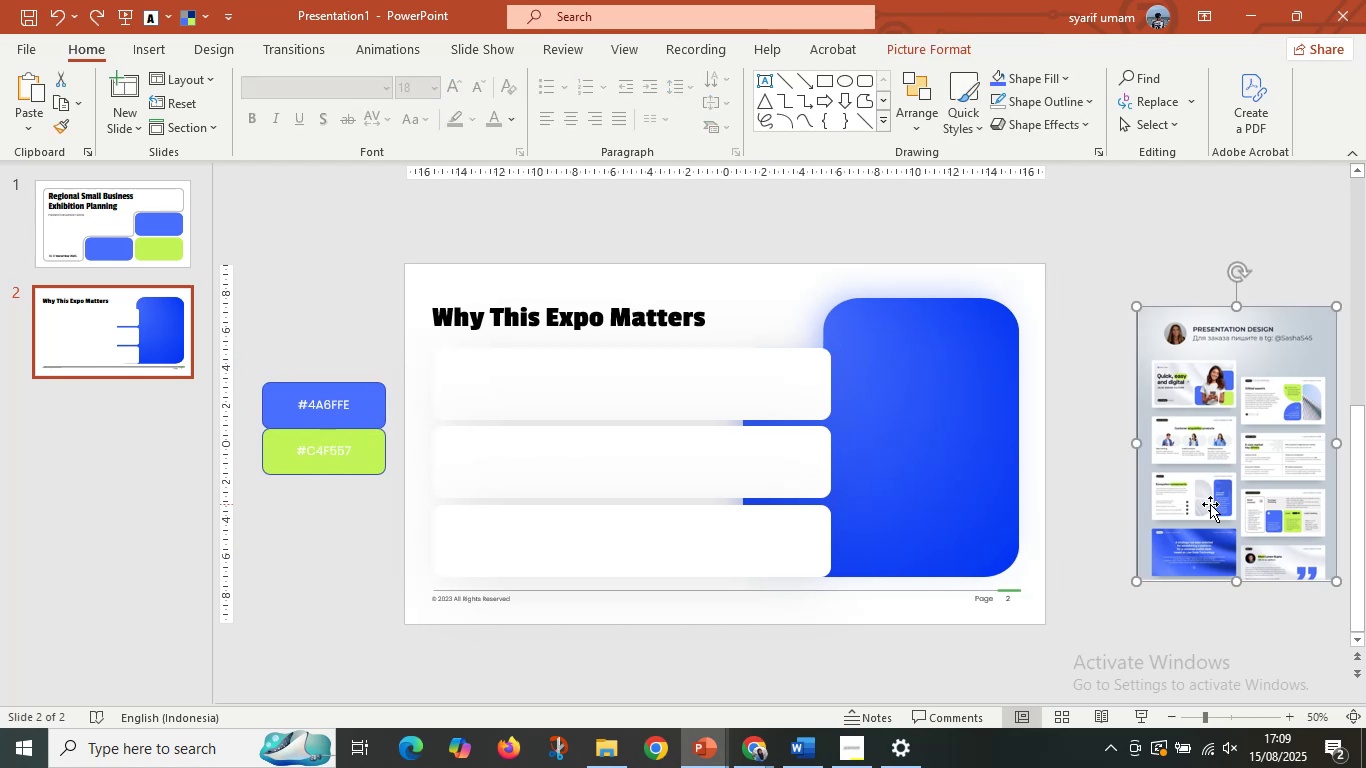 
hold_key(key=ControlLeft, duration=0.59)
scroll: coordinate [1210, 504], scroll_direction: up, amount: 4.0
 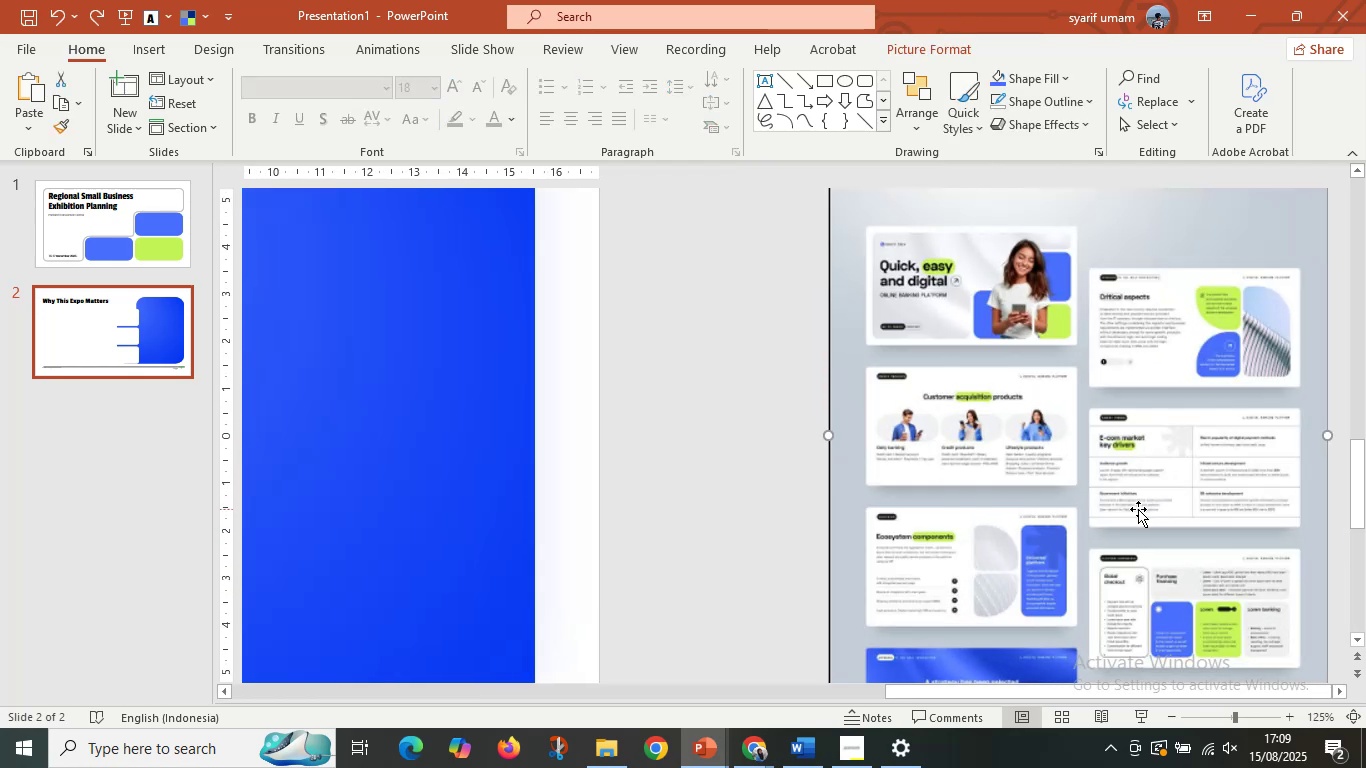 
hold_key(key=ControlLeft, duration=0.5)
scroll: coordinate [1138, 509], scroll_direction: down, amount: 3.0
 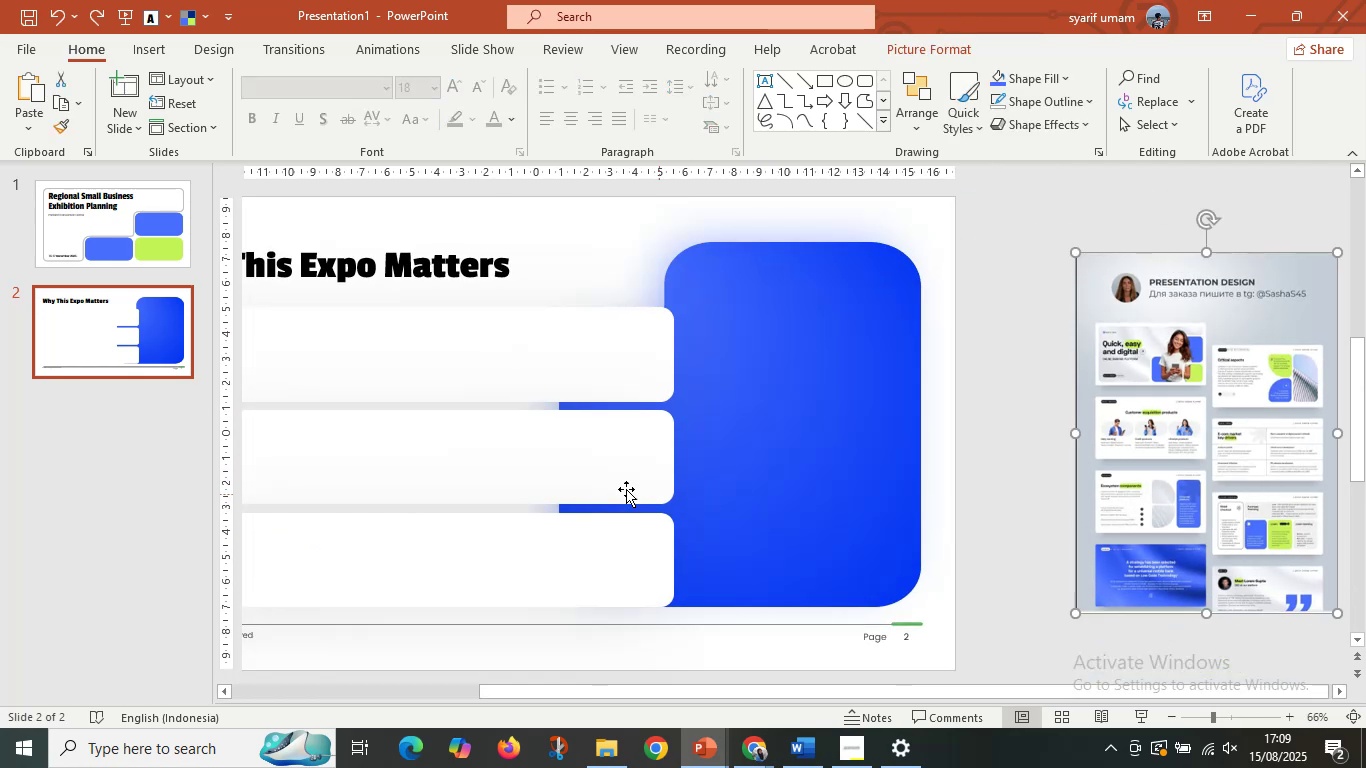 
left_click([618, 487])
 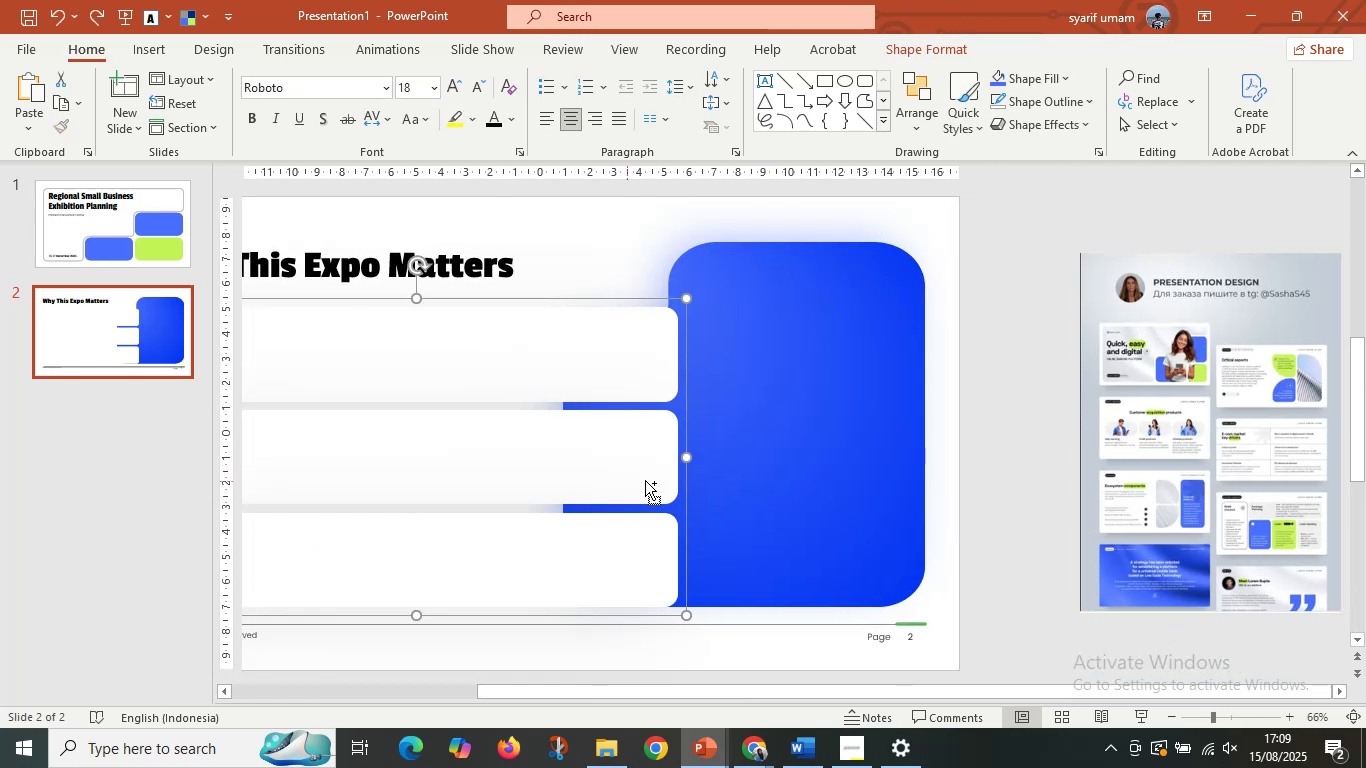 
hold_key(key=ControlLeft, duration=0.41)
scroll: coordinate [669, 480], scroll_direction: down, amount: 2.0
 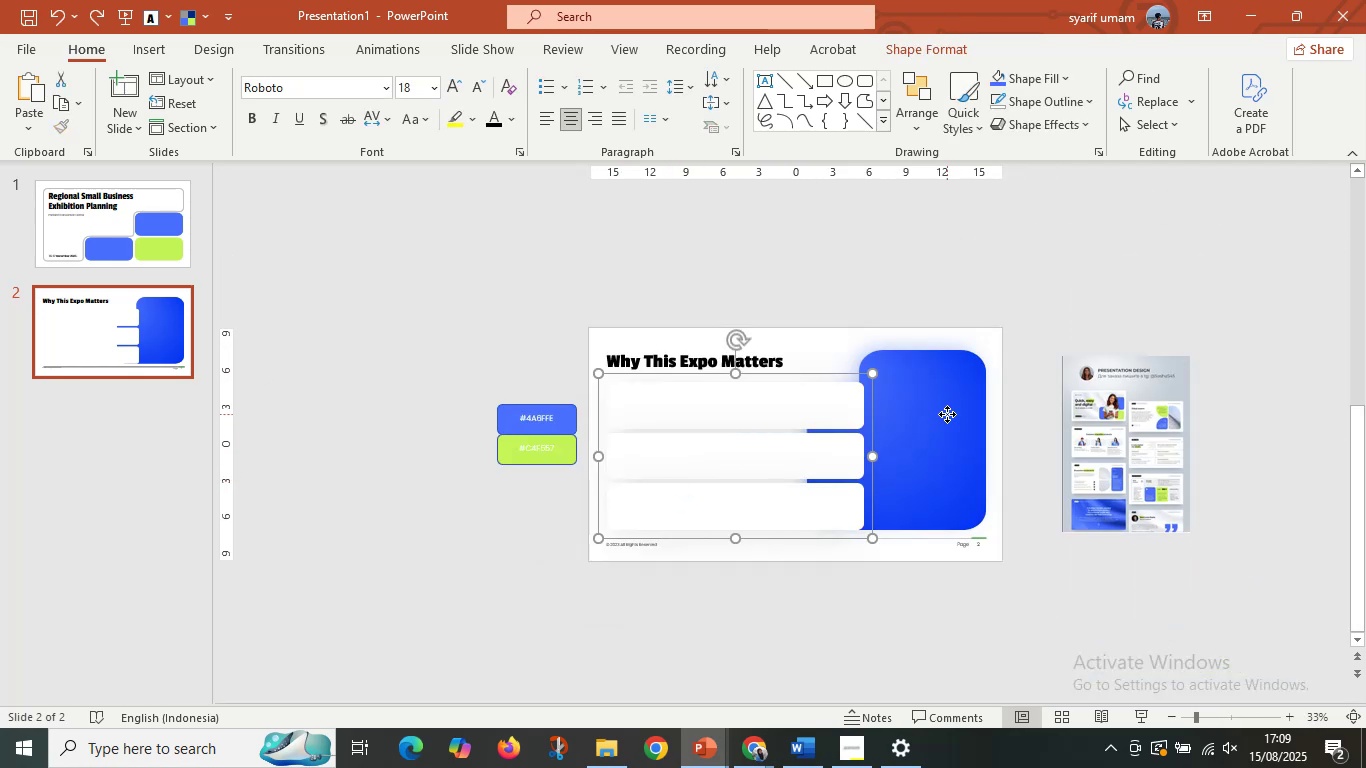 
left_click([947, 414])
 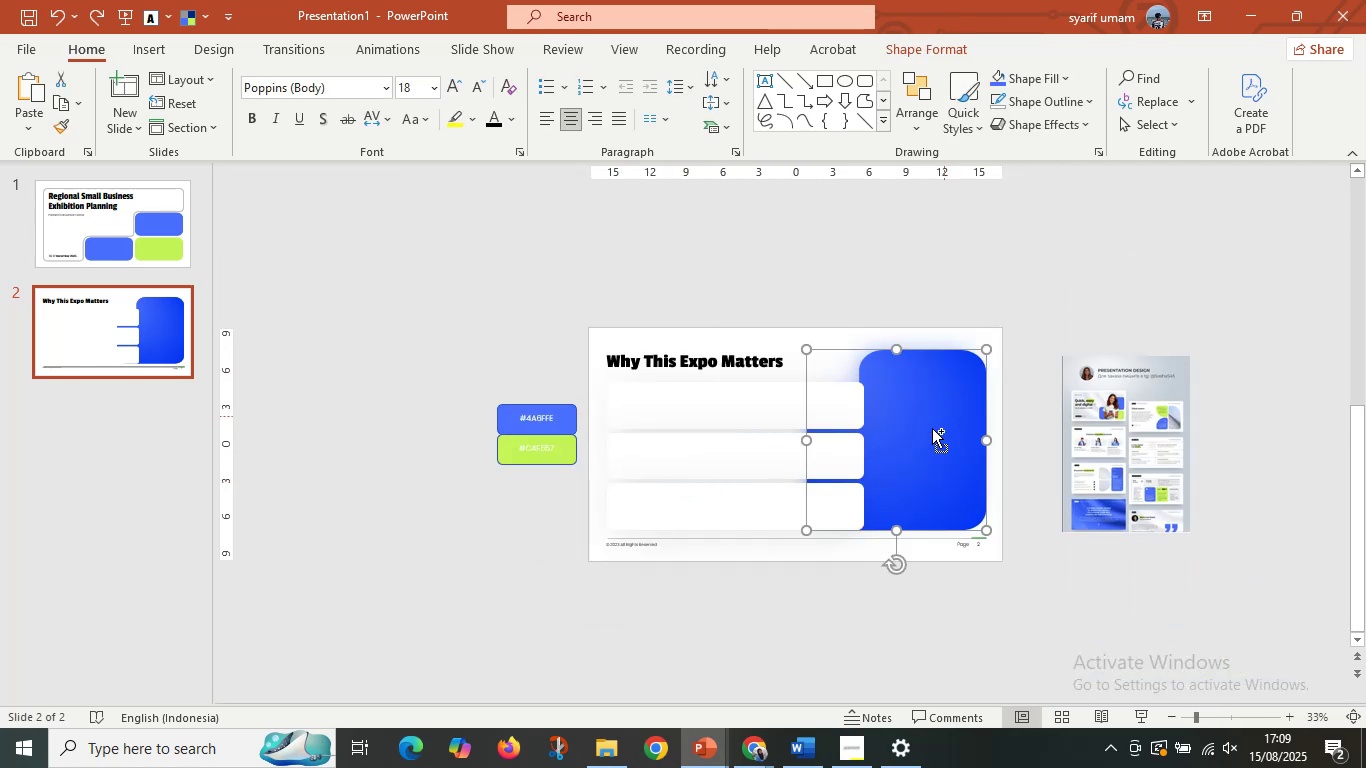 
hold_key(key=ControlLeft, duration=0.48)
scroll: coordinate [911, 446], scroll_direction: up, amount: 2.0
 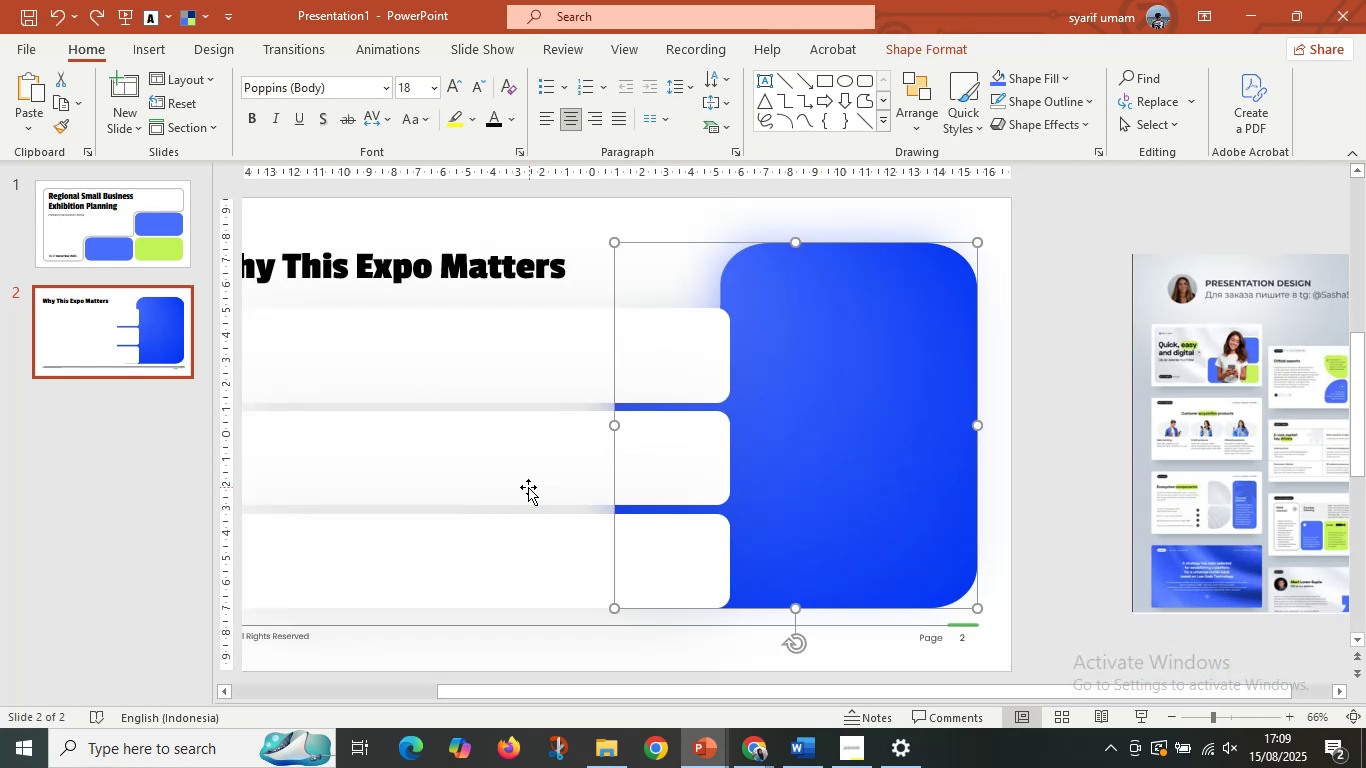 
left_click([528, 487])
 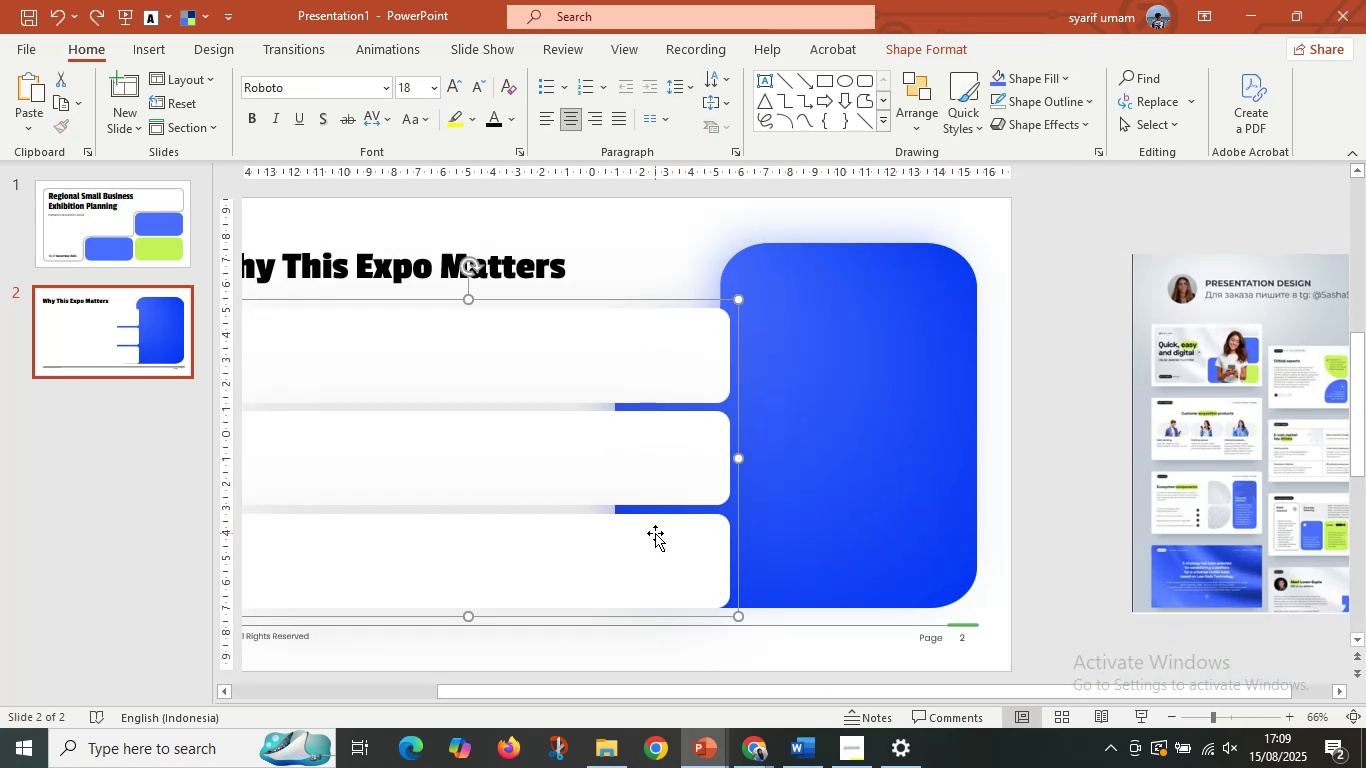 
left_click([655, 533])
 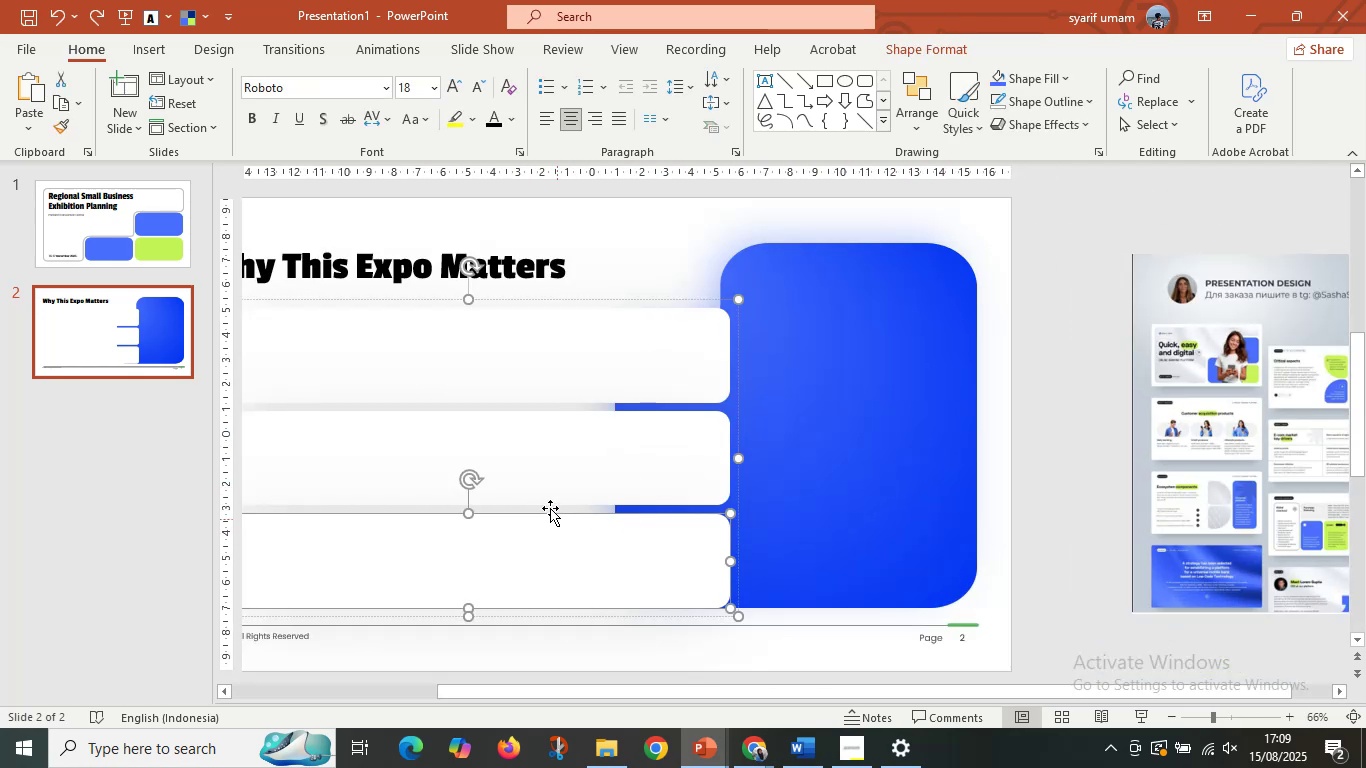 
hold_key(key=ShiftLeft, duration=0.49)
left_click([538, 463])
 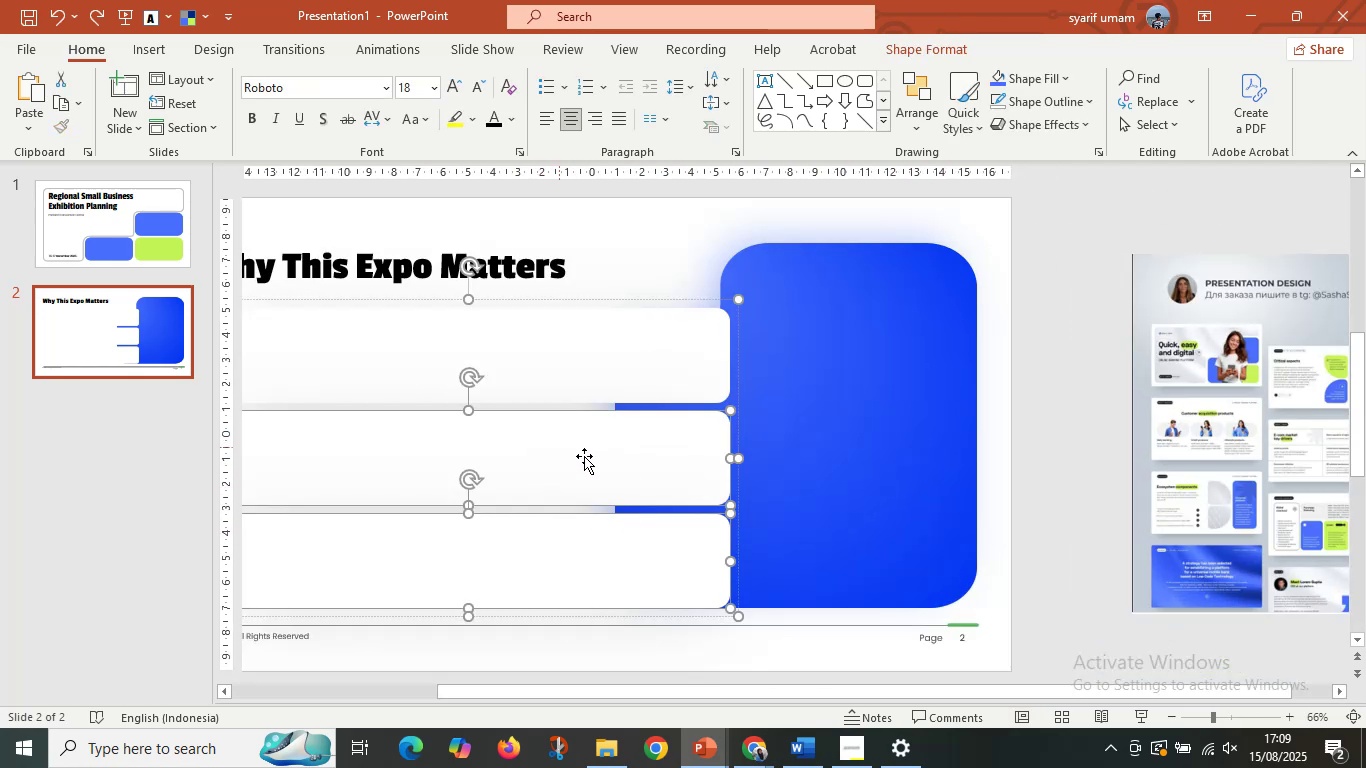 
hold_key(key=ControlLeft, duration=0.45)
scroll: coordinate [617, 460], scroll_direction: down, amount: 2.0
 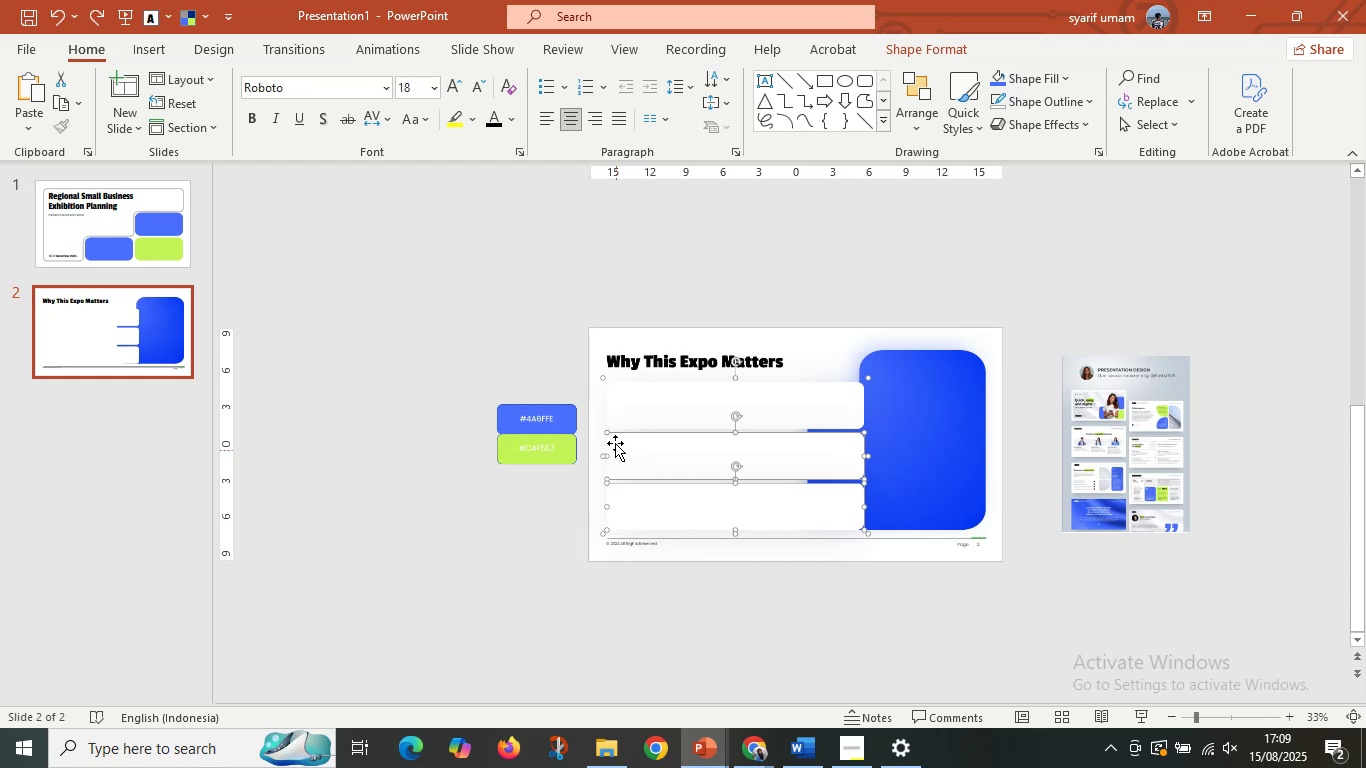 
hold_key(key=ShiftLeft, duration=0.5)
left_click([616, 421])
 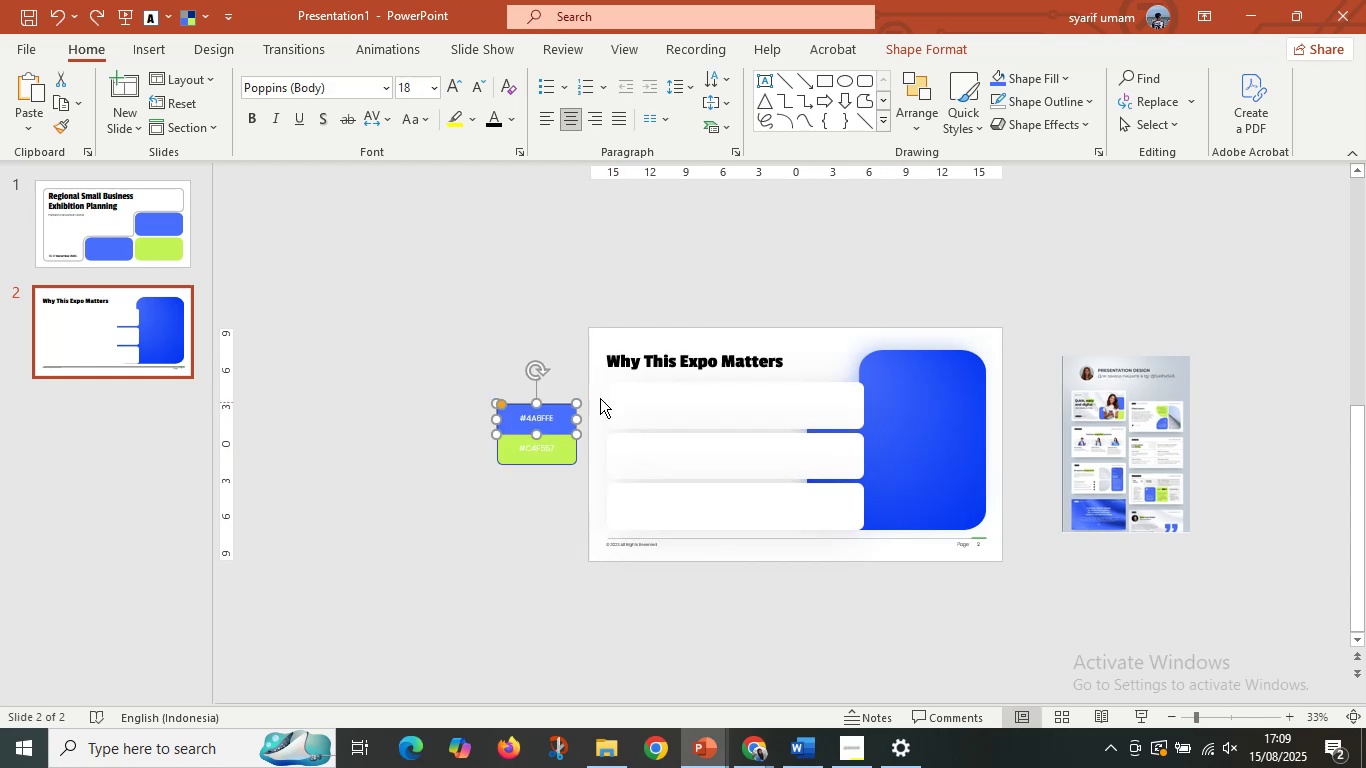 
double_click([647, 398])
 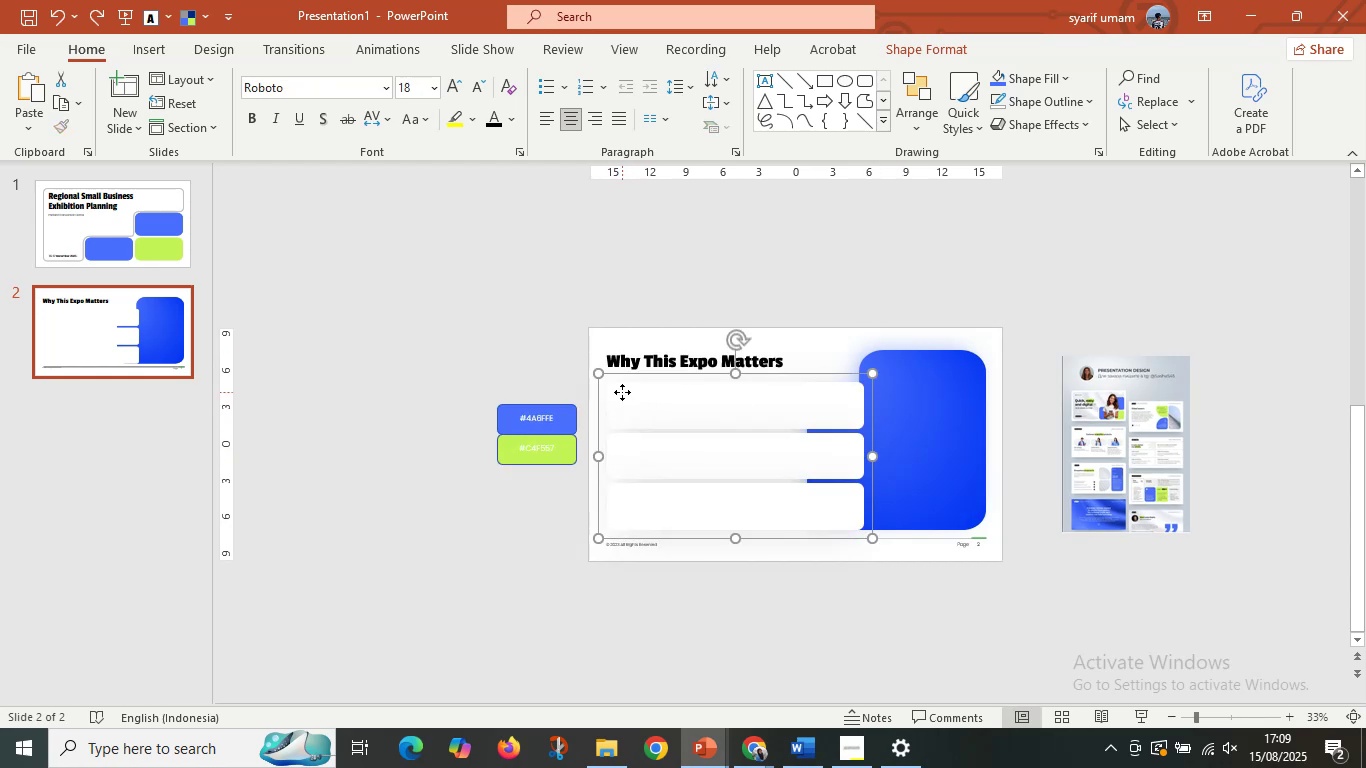 
triple_click([622, 392])
 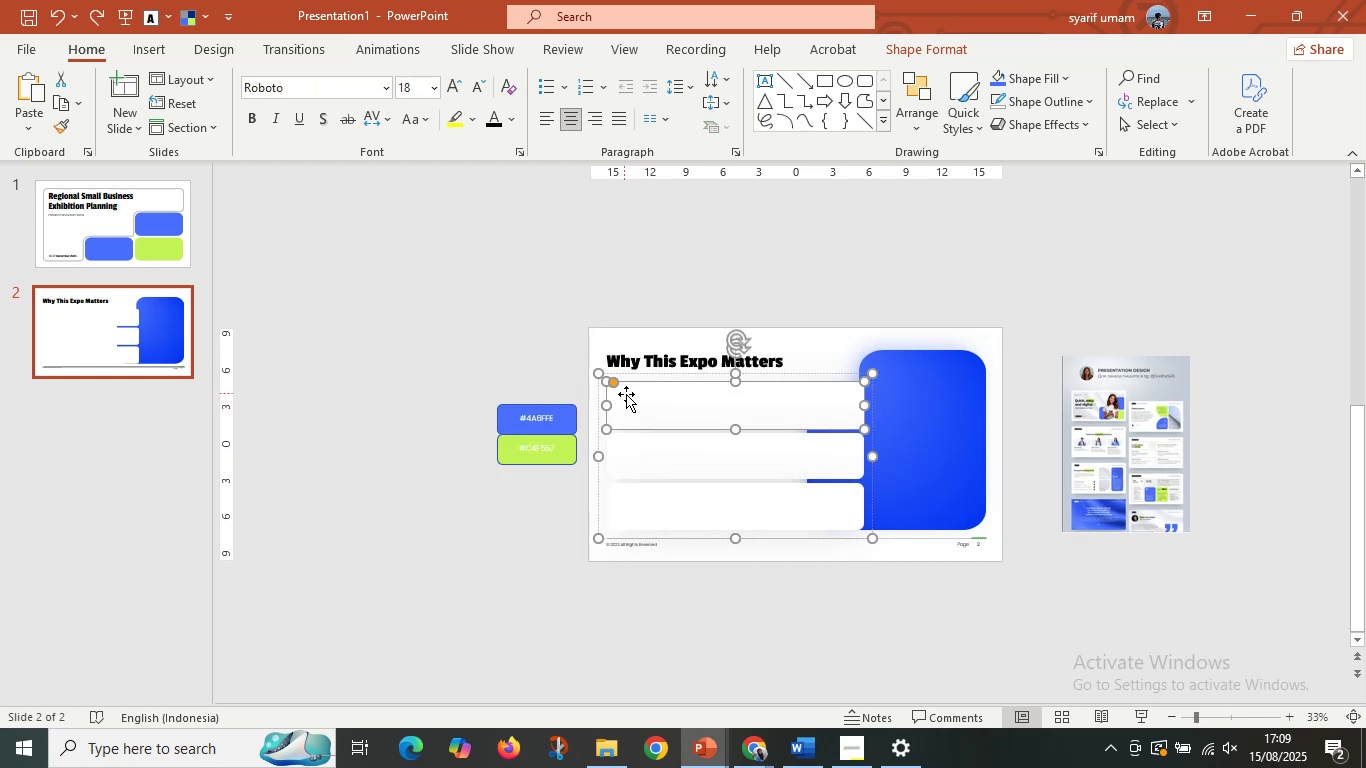 
hold_key(key=ControlLeft, duration=0.35)
scroll: coordinate [629, 396], scroll_direction: up, amount: 2.0
 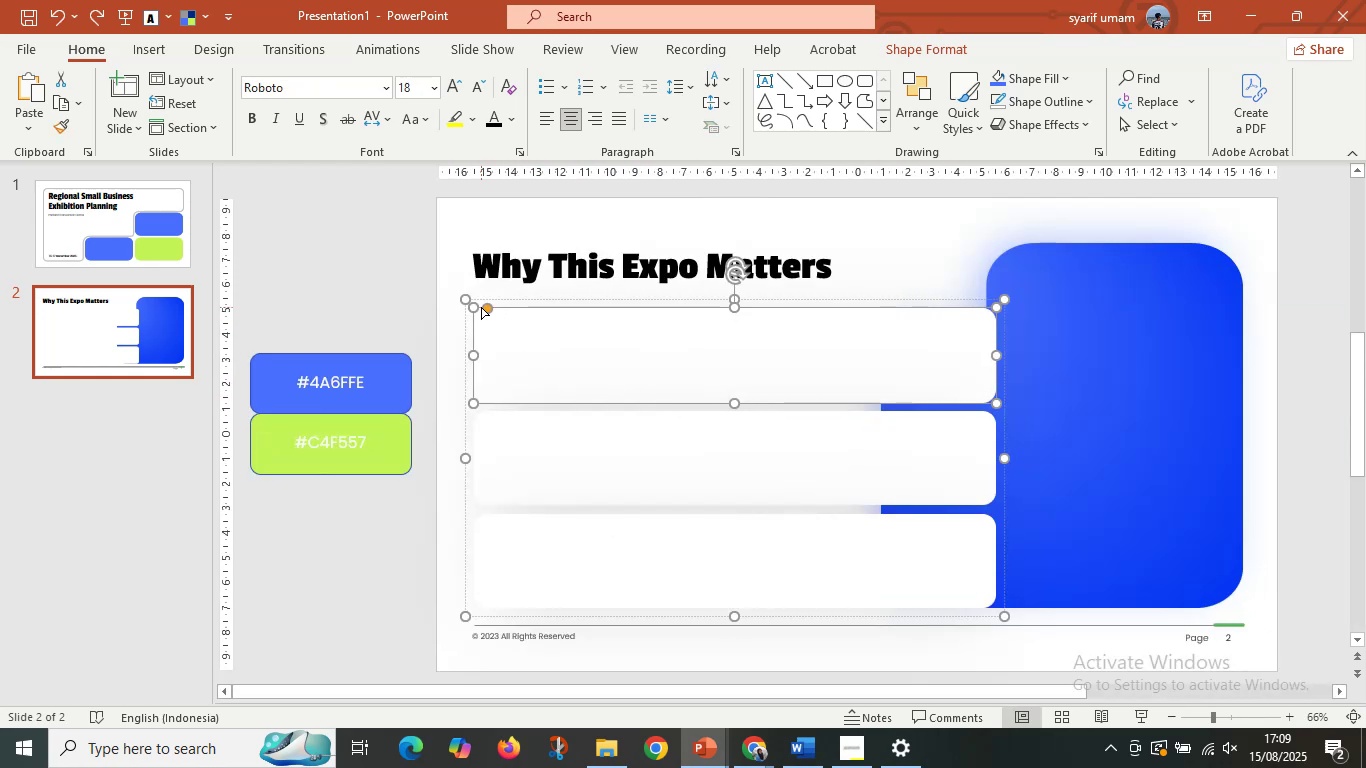 
left_click_drag(start_coordinate=[484, 306], to_coordinate=[497, 306])
 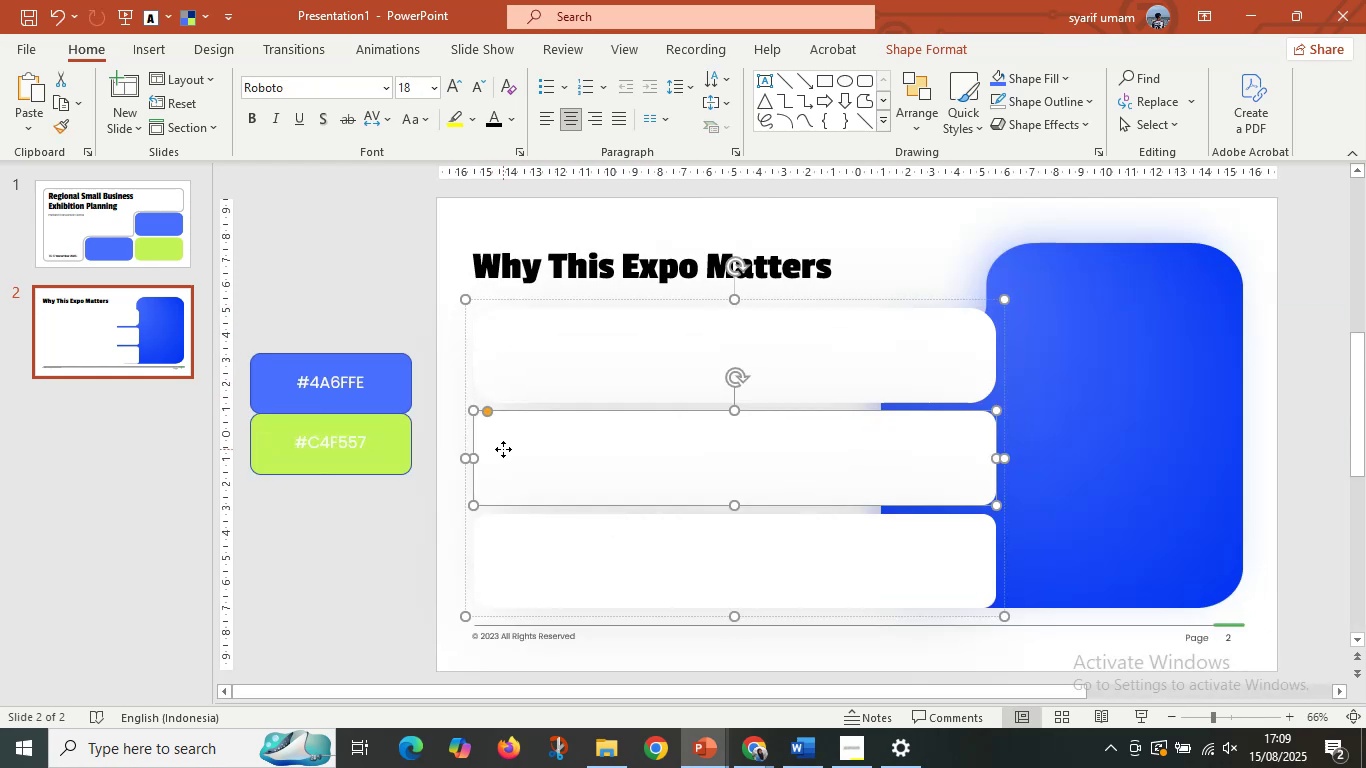 
left_click([503, 449])
 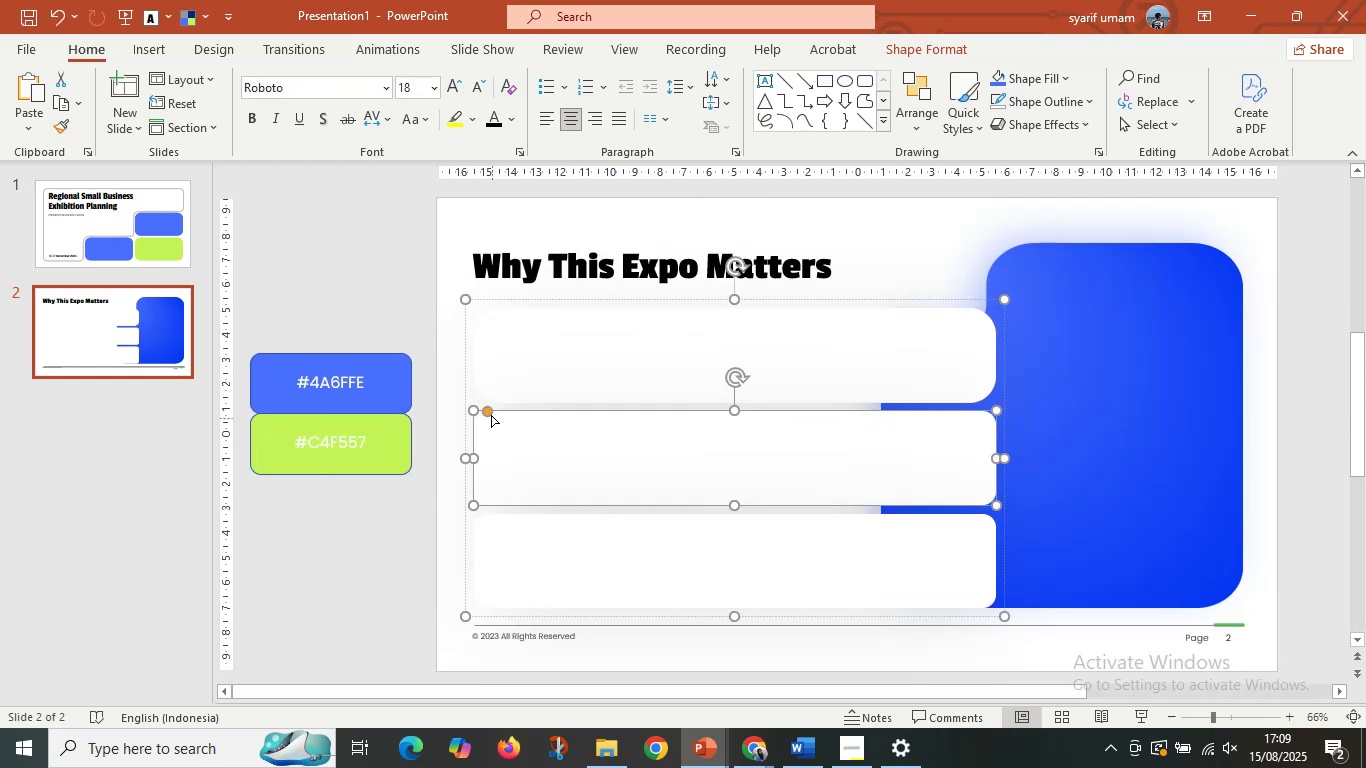 
left_click_drag(start_coordinate=[489, 412], to_coordinate=[502, 412])
 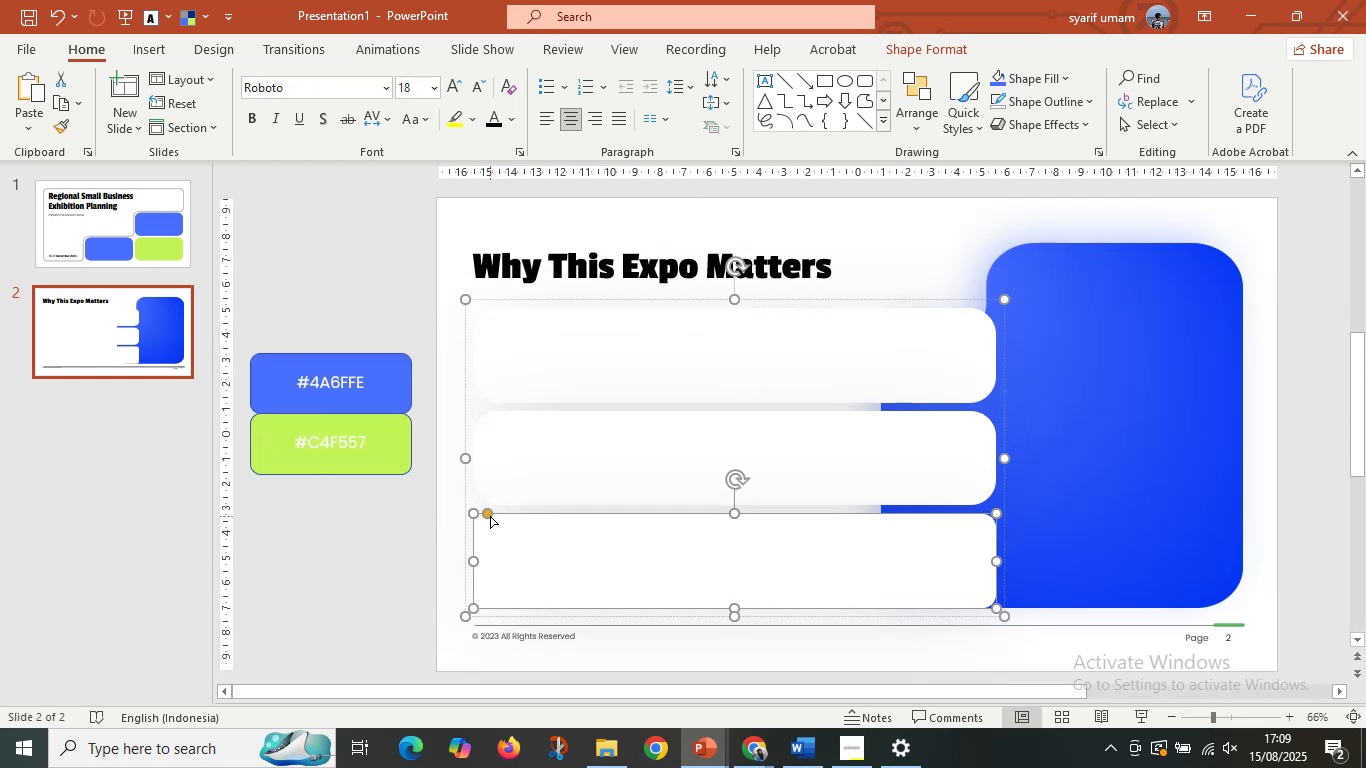 
left_click_drag(start_coordinate=[490, 515], to_coordinate=[506, 513])
 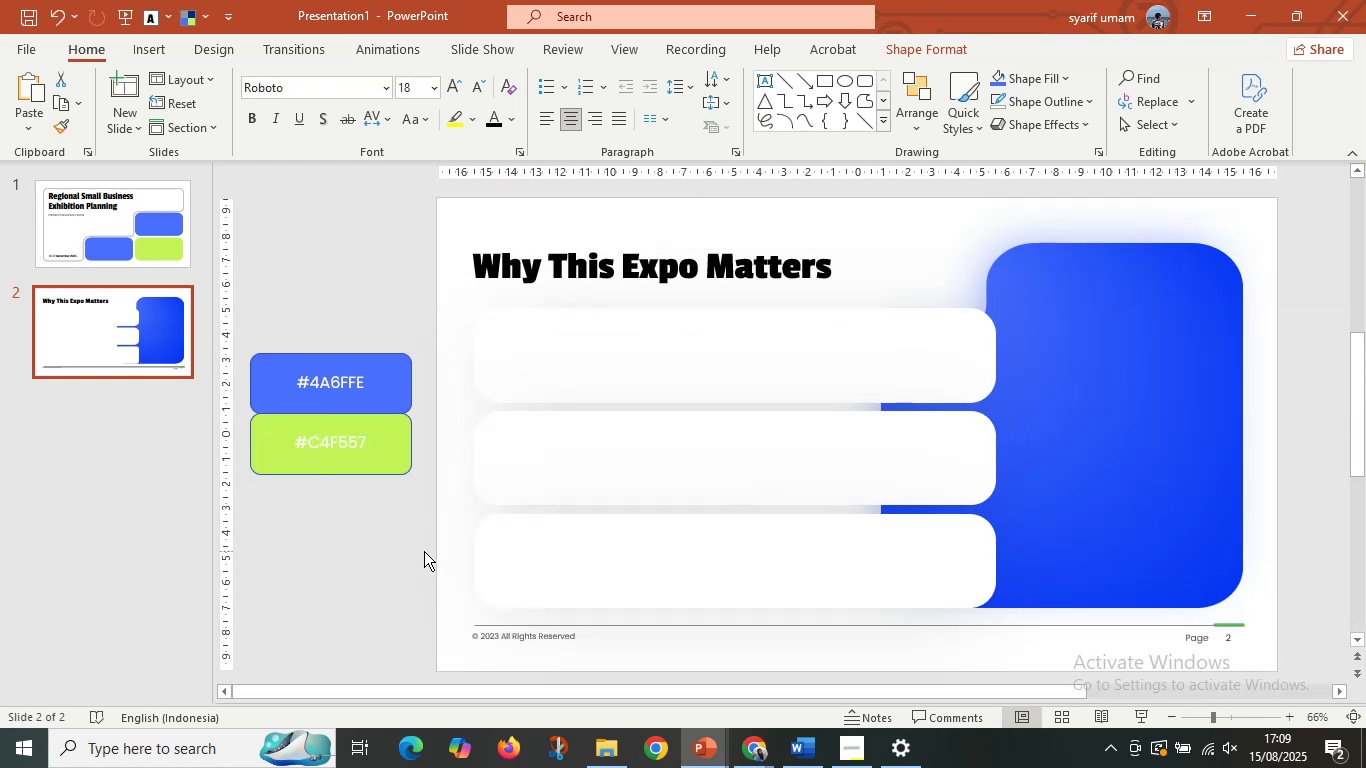 
left_click([424, 551])
 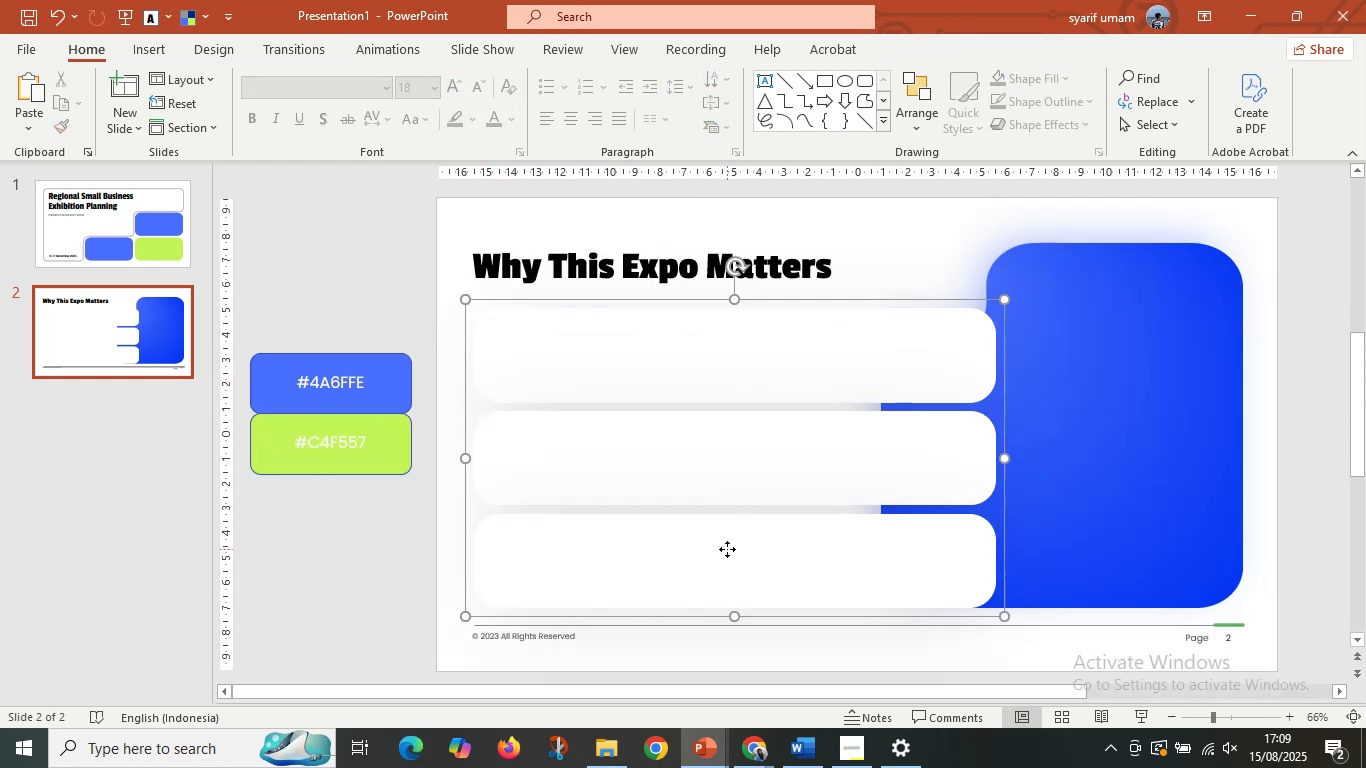 
left_click([727, 549])
 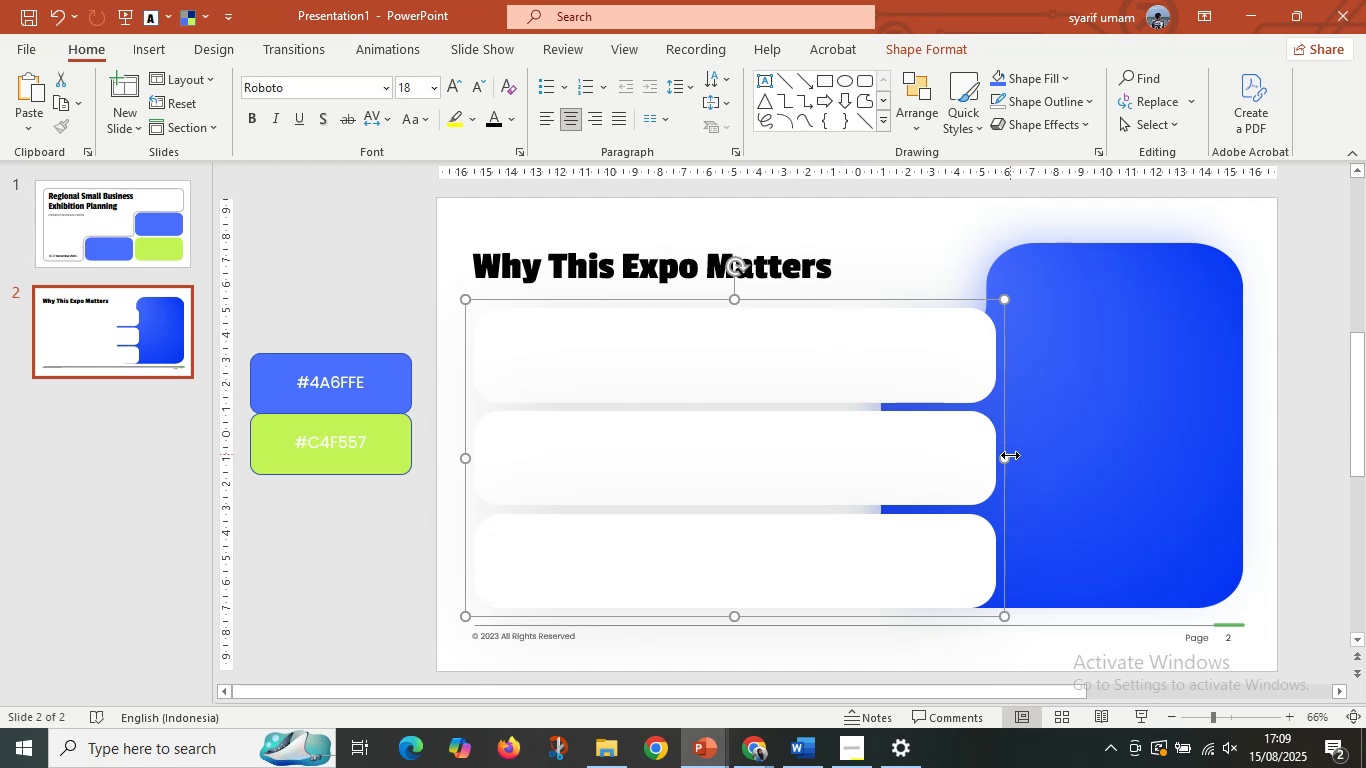 
left_click_drag(start_coordinate=[1004, 455], to_coordinate=[918, 466])
 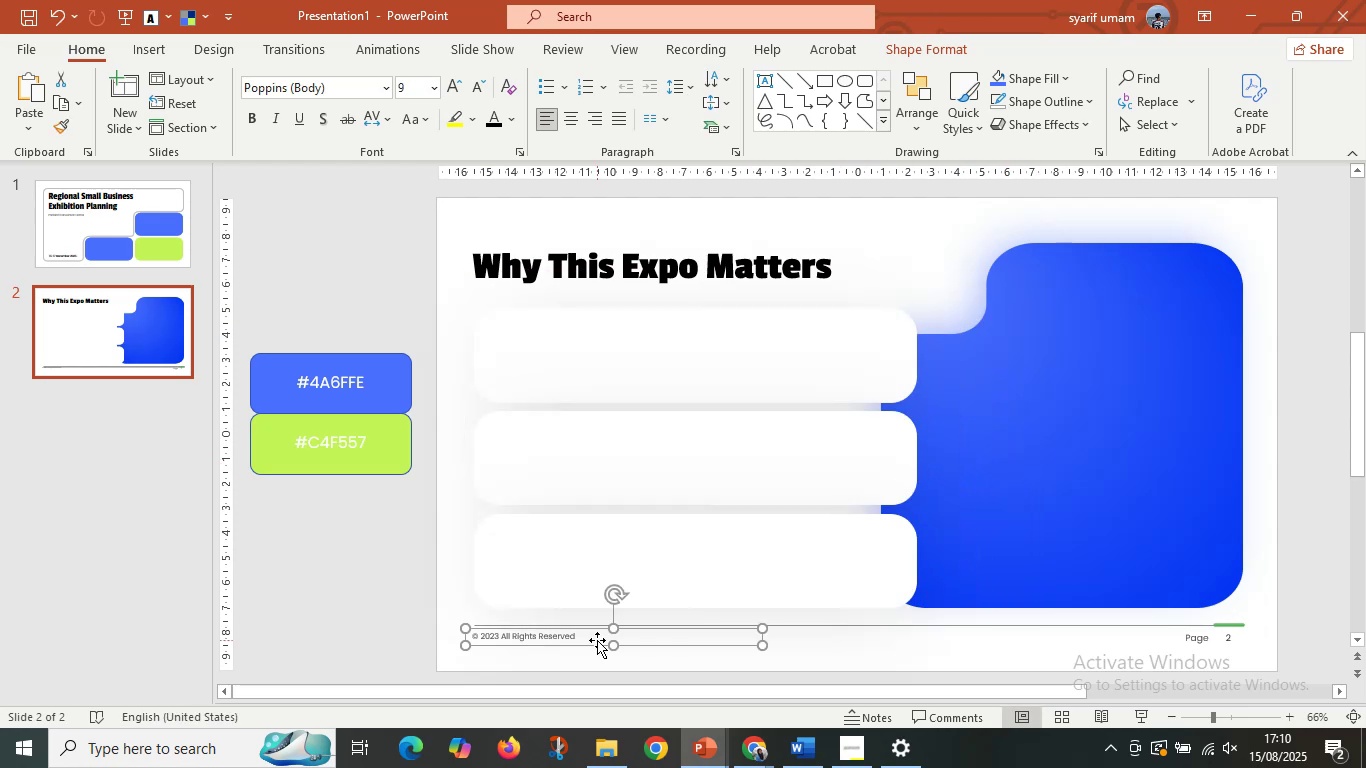 
hold_key(key=ShiftLeft, duration=1.51)
 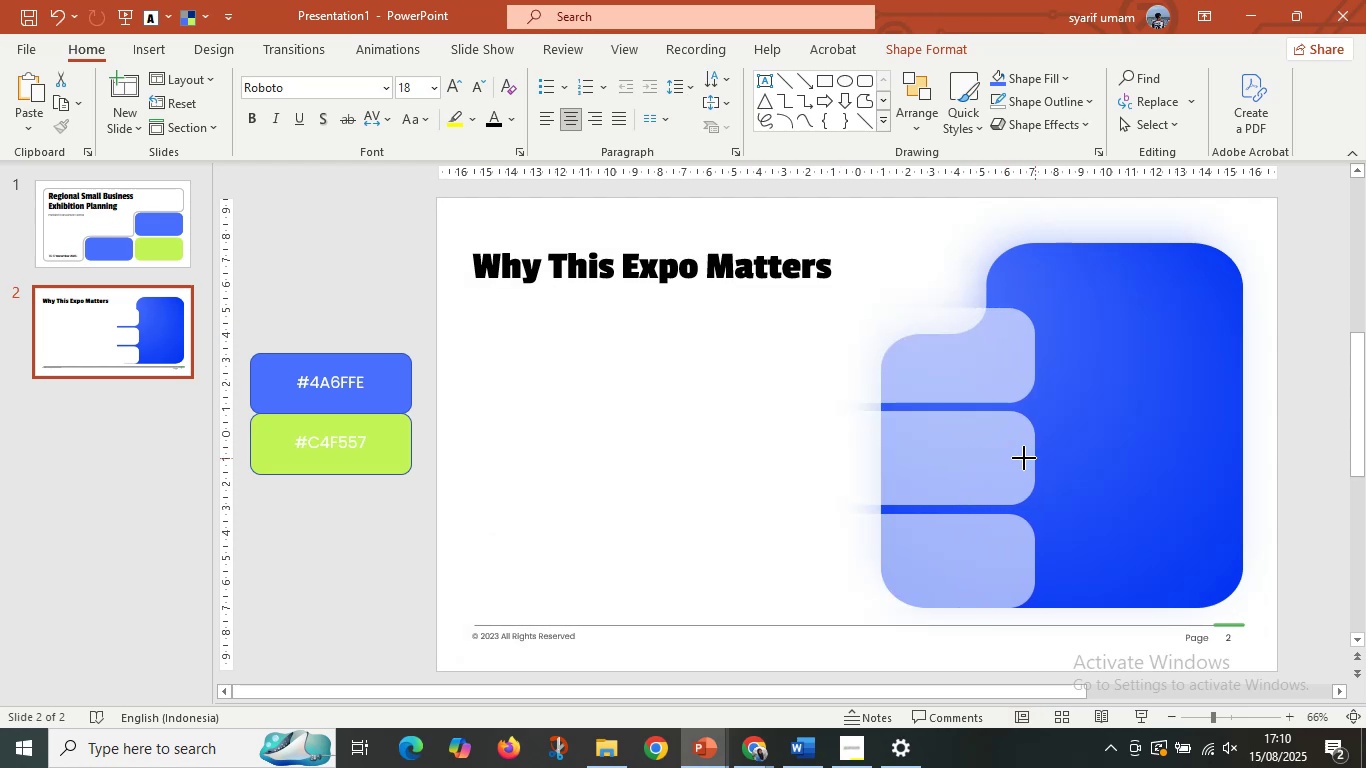 
hold_key(key=ShiftLeft, duration=1.53)
 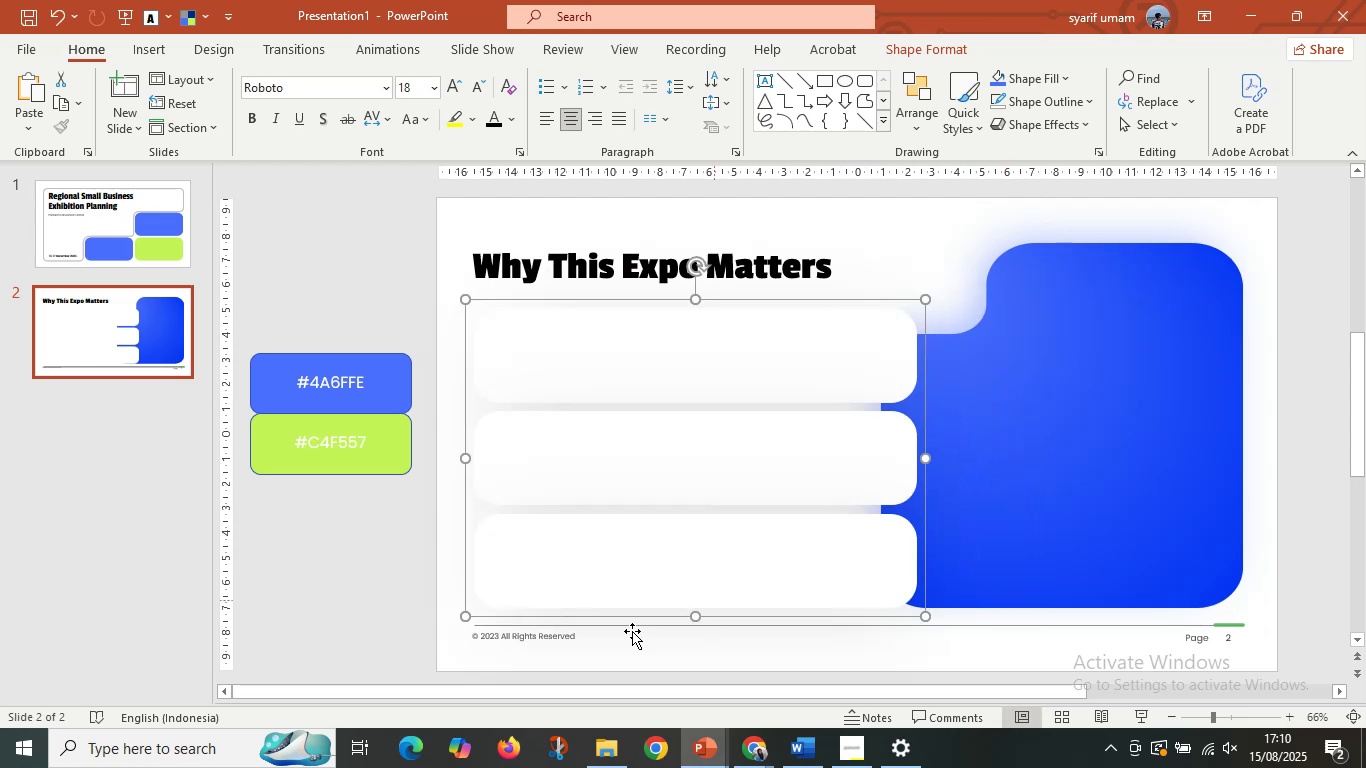 
hold_key(key=ShiftLeft, duration=0.3)
 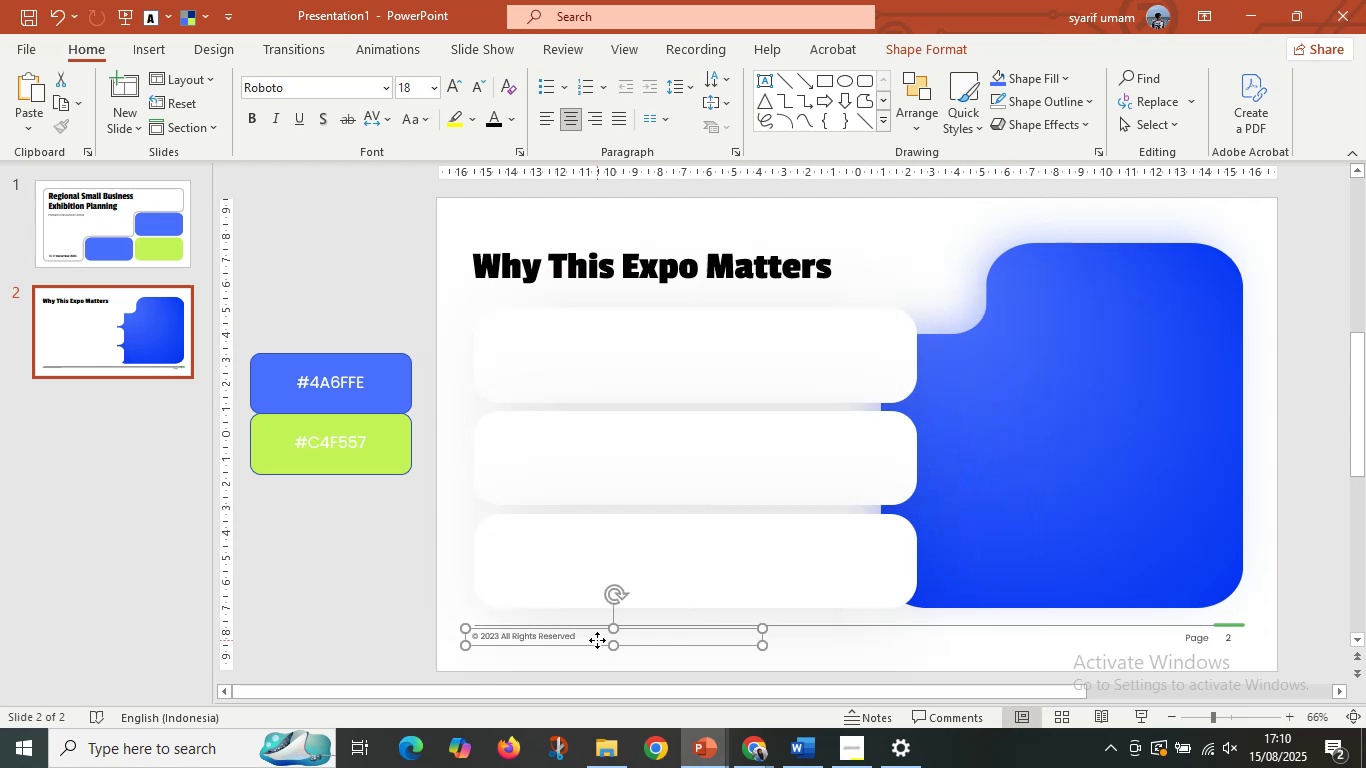 
left_click([597, 640])
 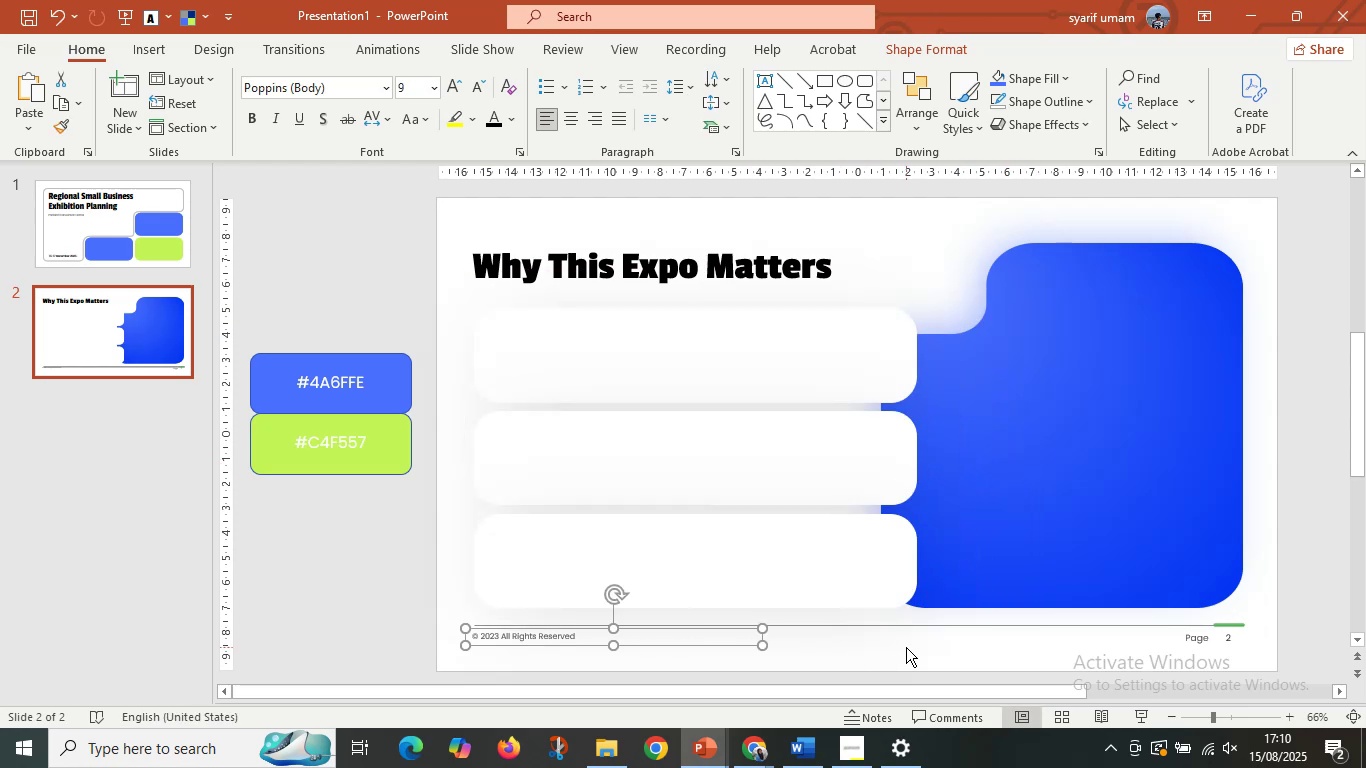 
left_click([906, 647])
 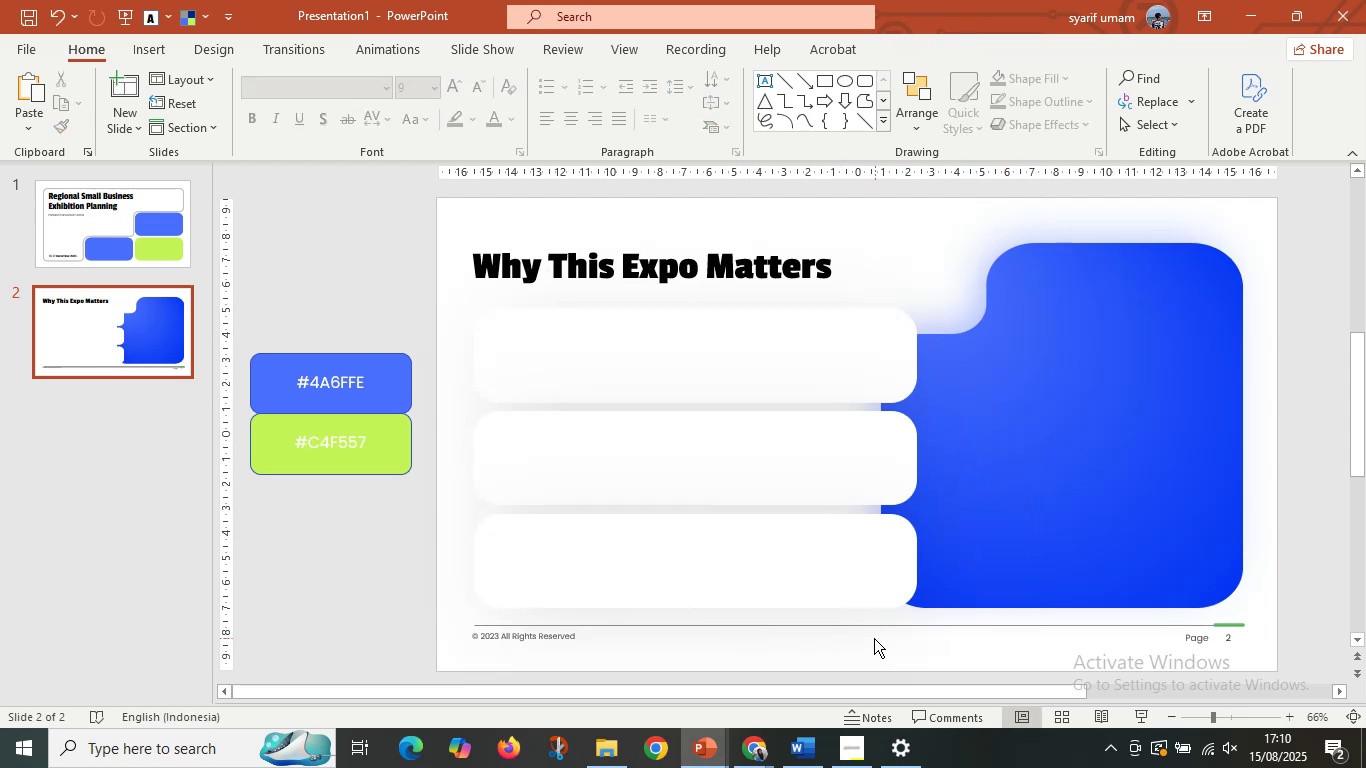 
hold_key(key=ControlLeft, duration=0.45)
 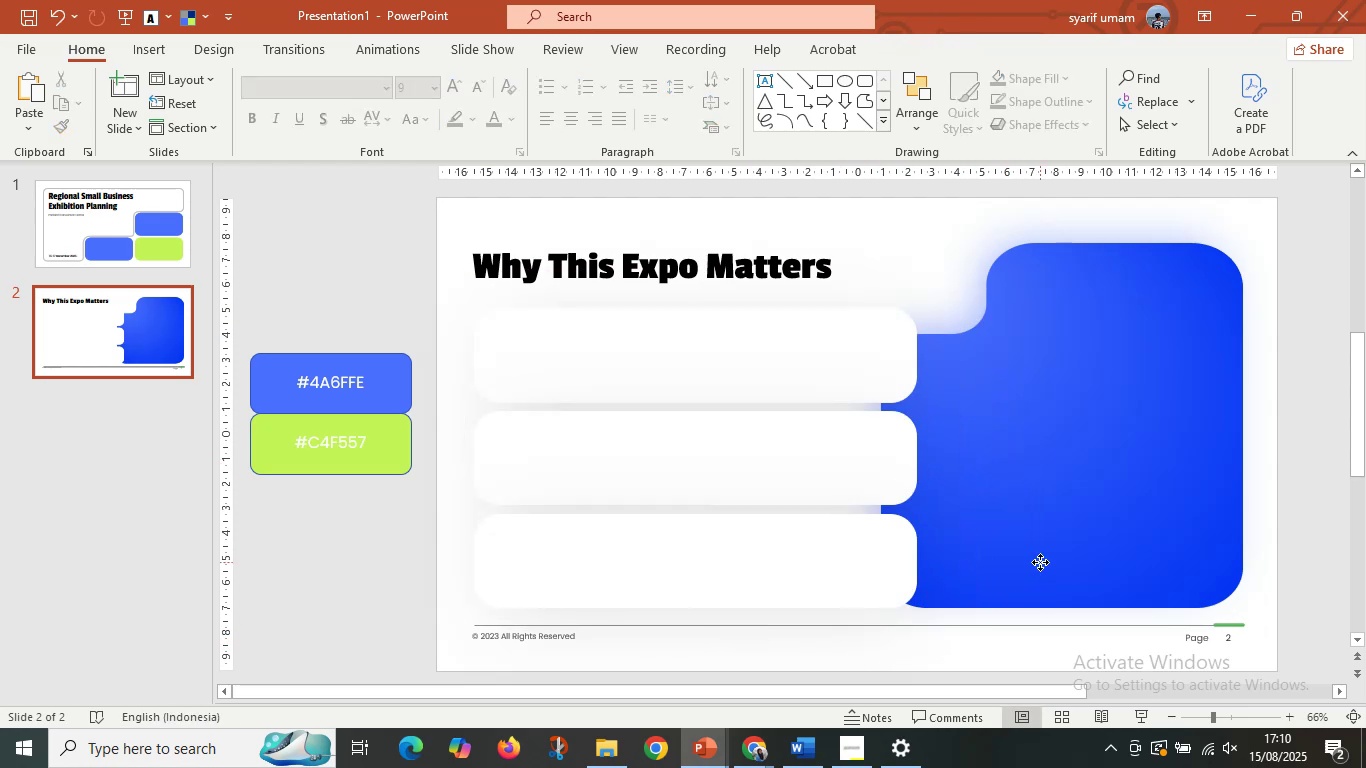 
left_click([1040, 562])
 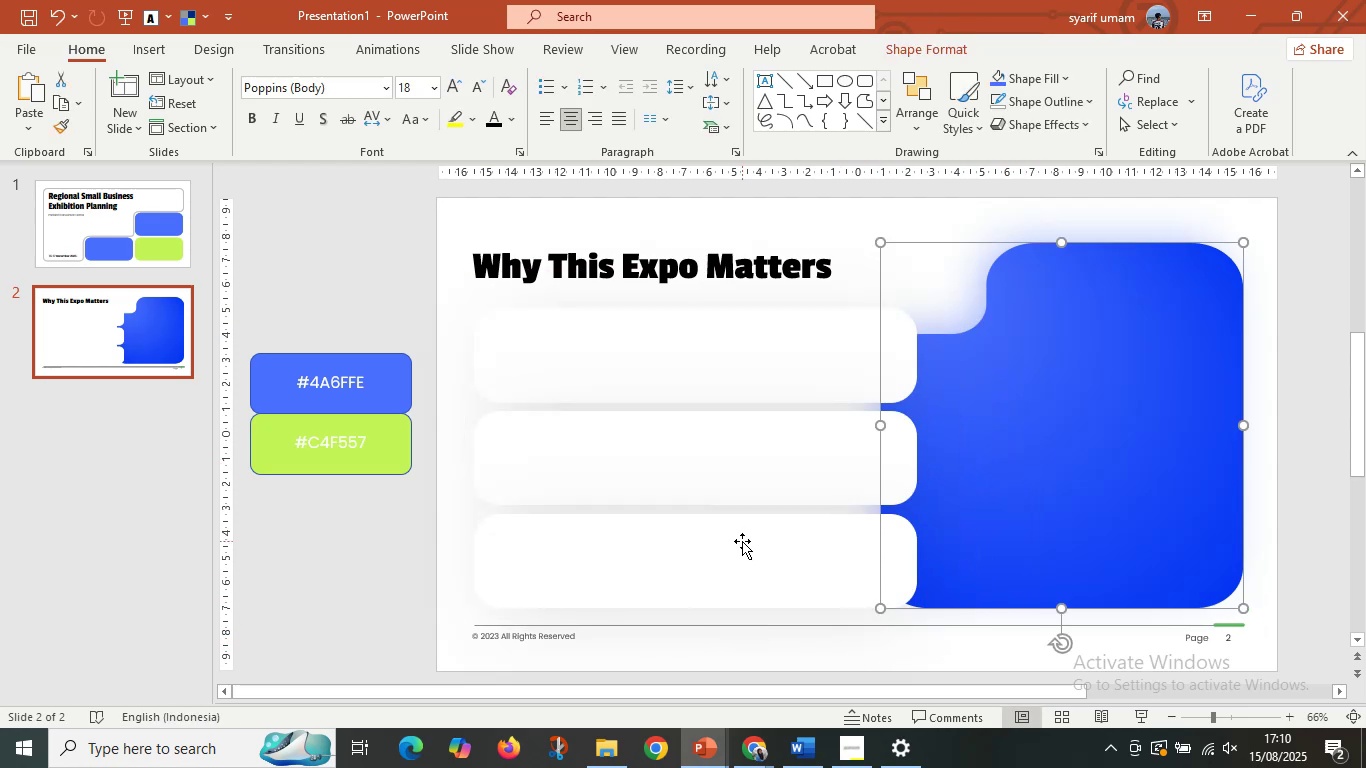 
left_click([741, 541])
 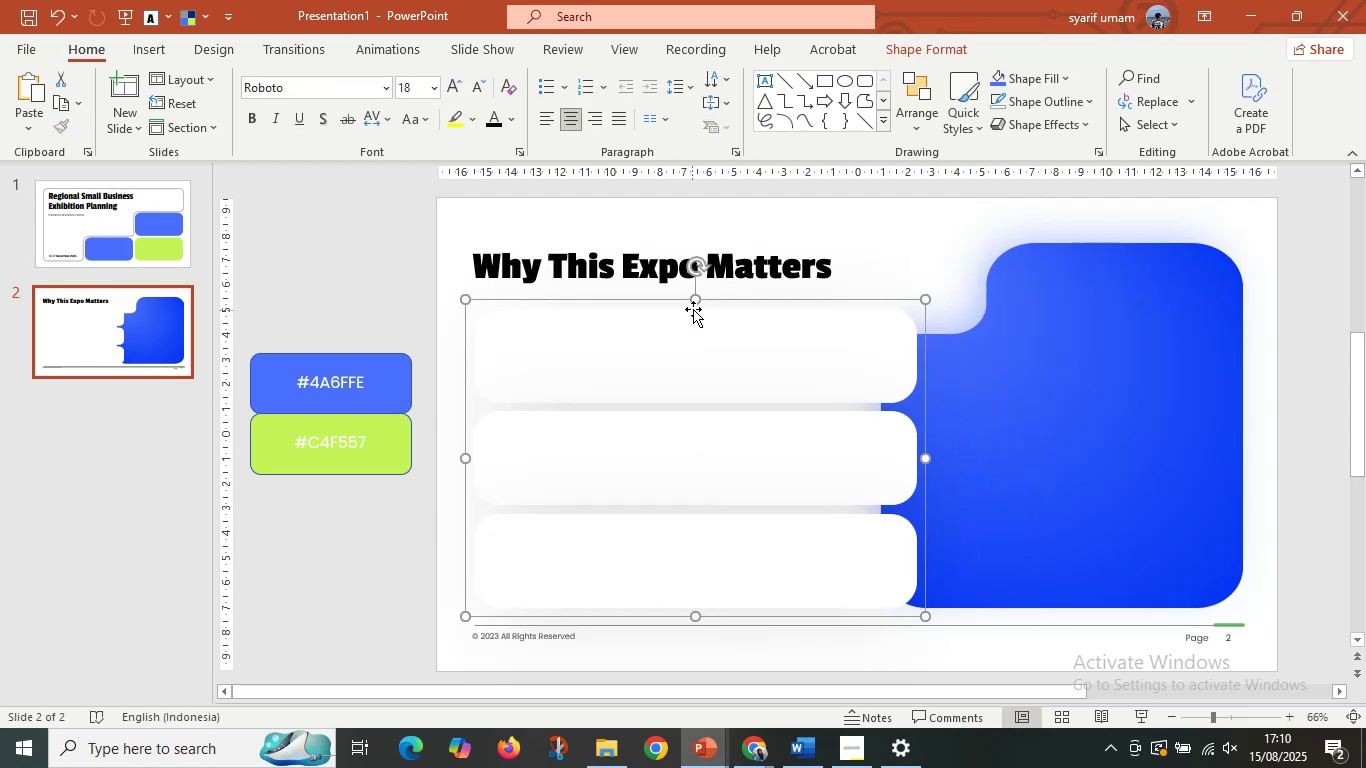 
hold_key(key=ControlLeft, duration=0.9)
left_click_drag(start_coordinate=[695, 302], to_coordinate=[695, 313])
 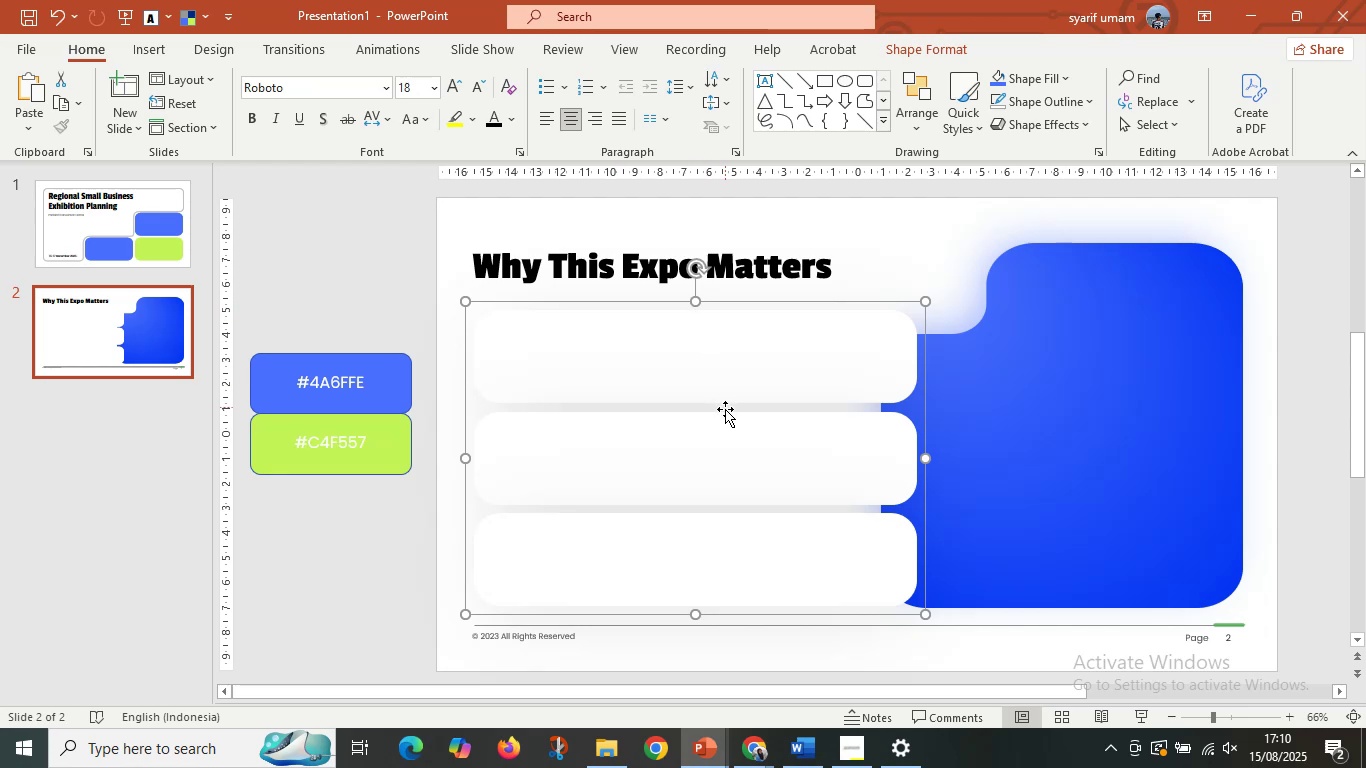 
hold_key(key=ShiftLeft, duration=0.81)
 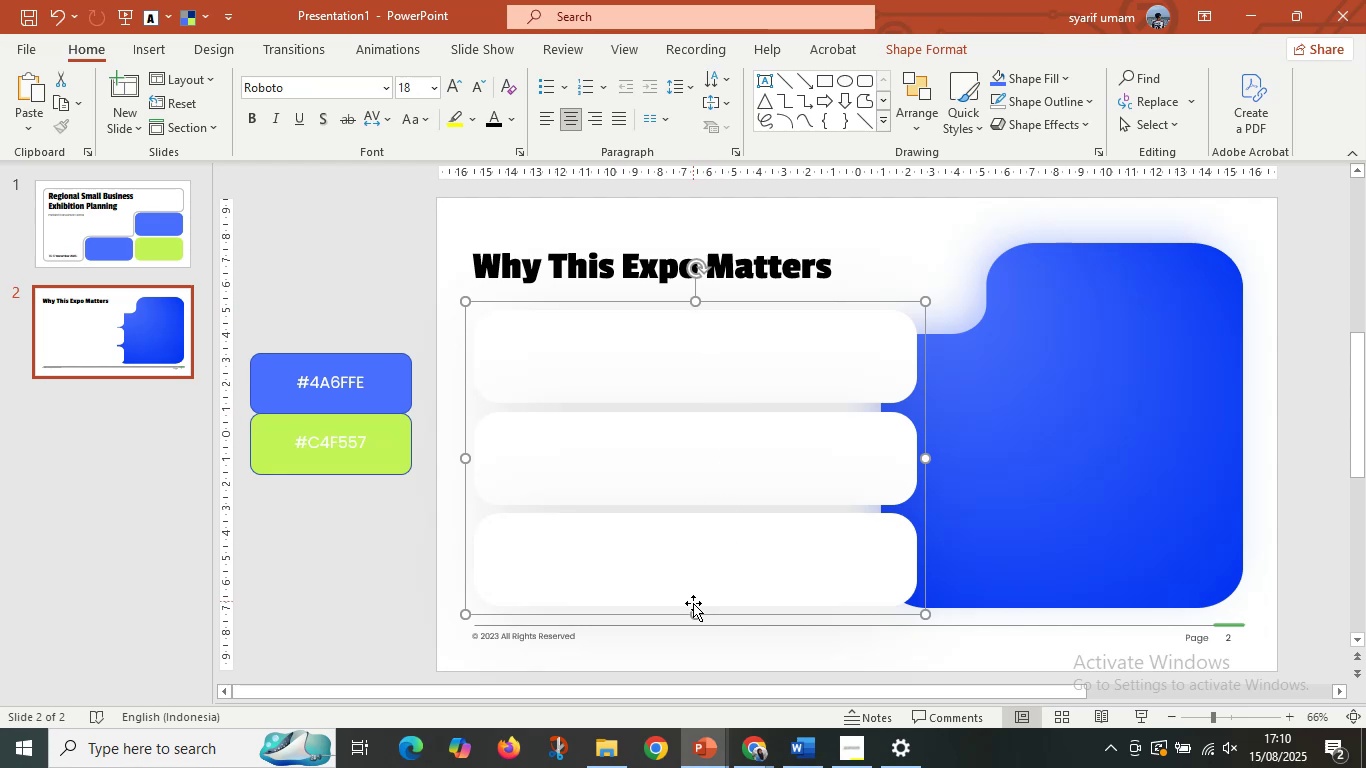 
left_click_drag(start_coordinate=[694, 610], to_coordinate=[692, 596])
 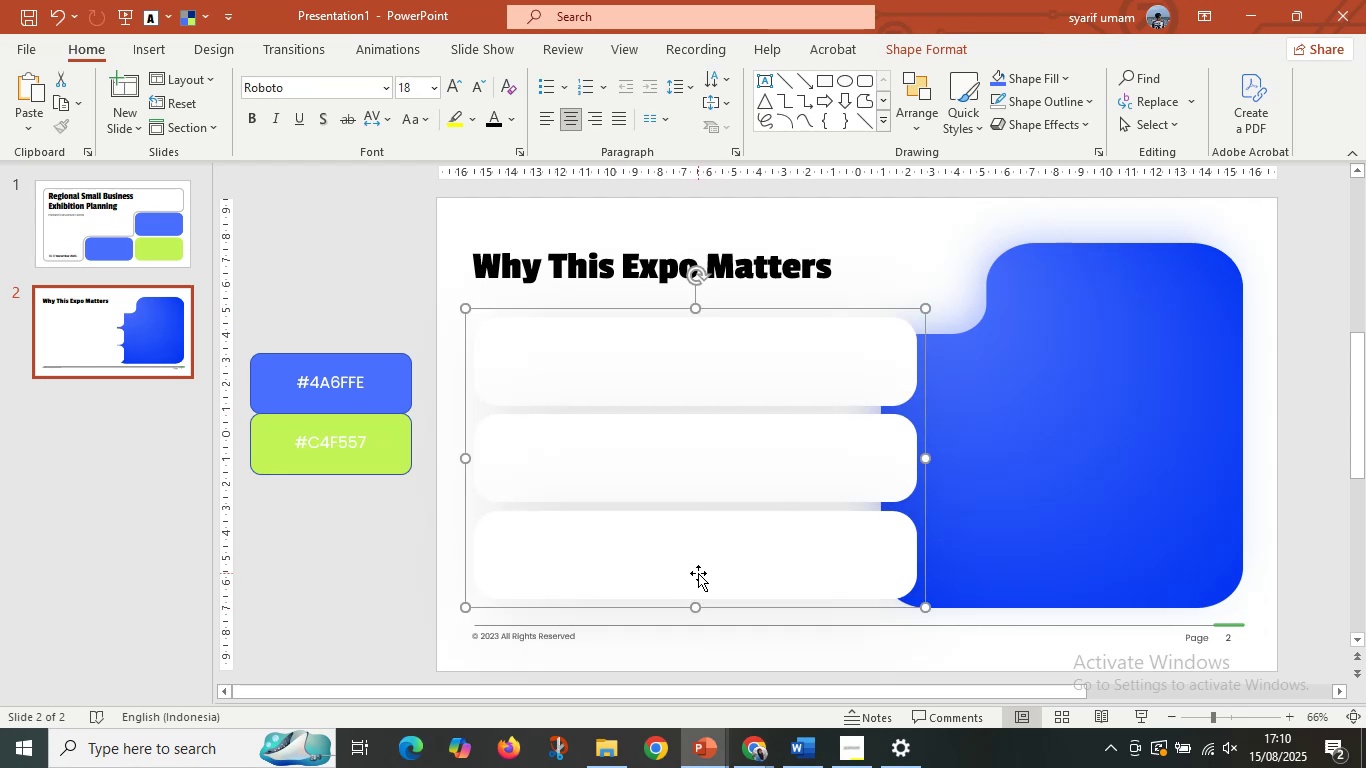 
hold_key(key=ShiftLeft, duration=0.79)
 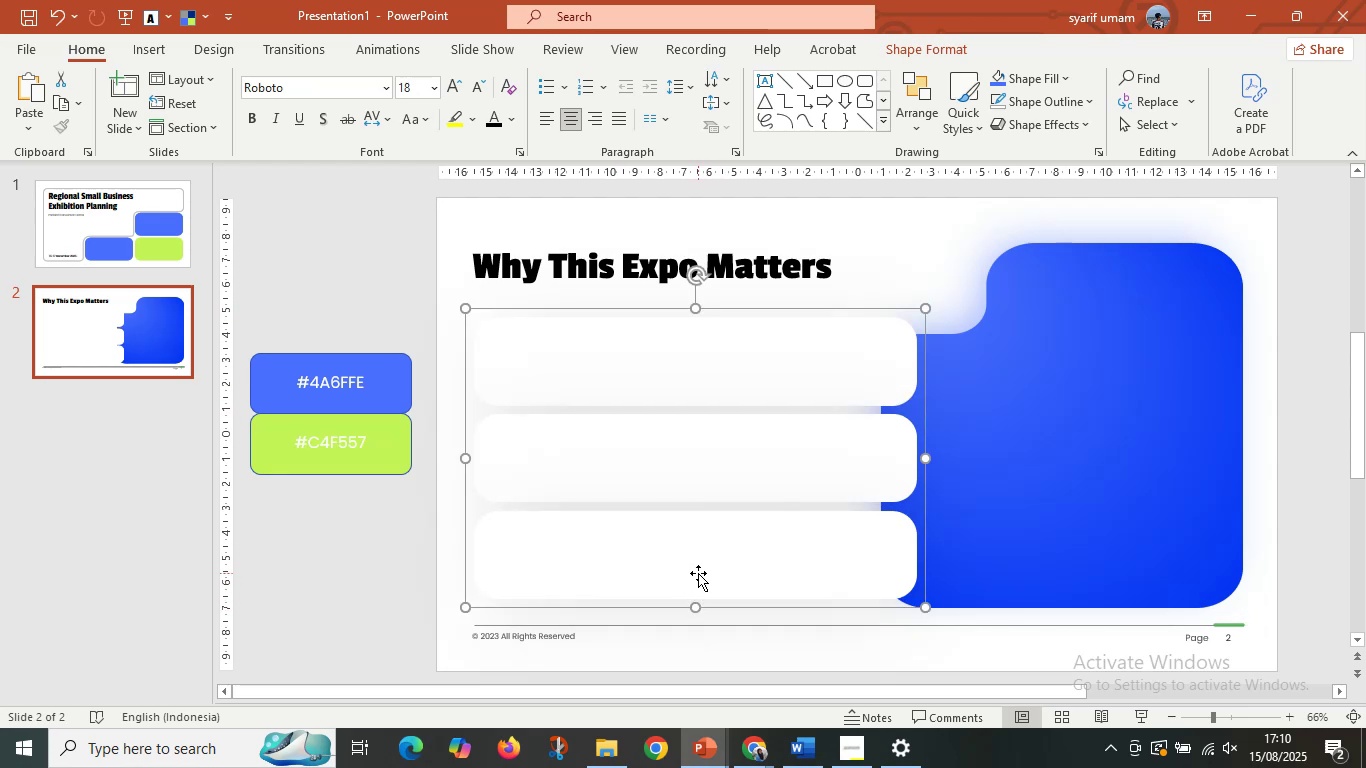 
hold_key(key=ControlLeft, duration=0.82)
 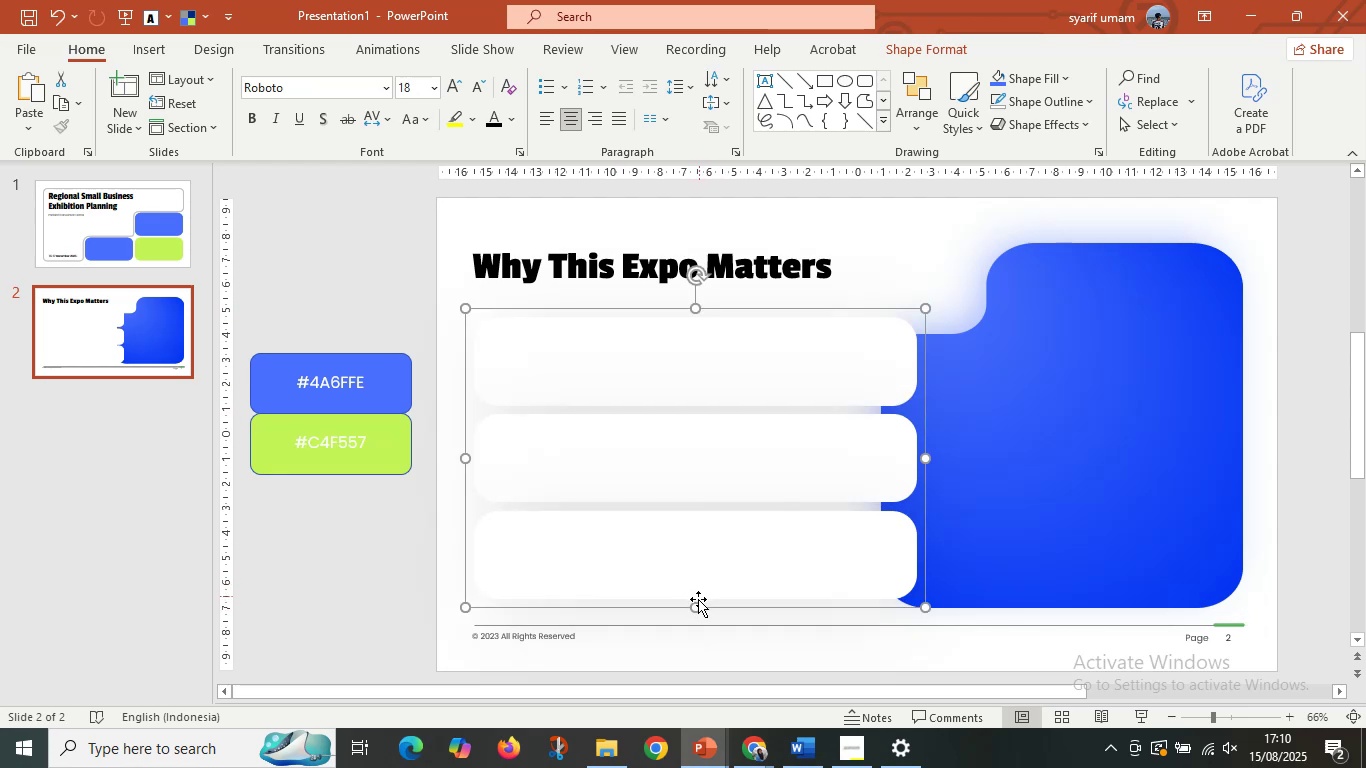 
left_click_drag(start_coordinate=[698, 604], to_coordinate=[696, 590])
 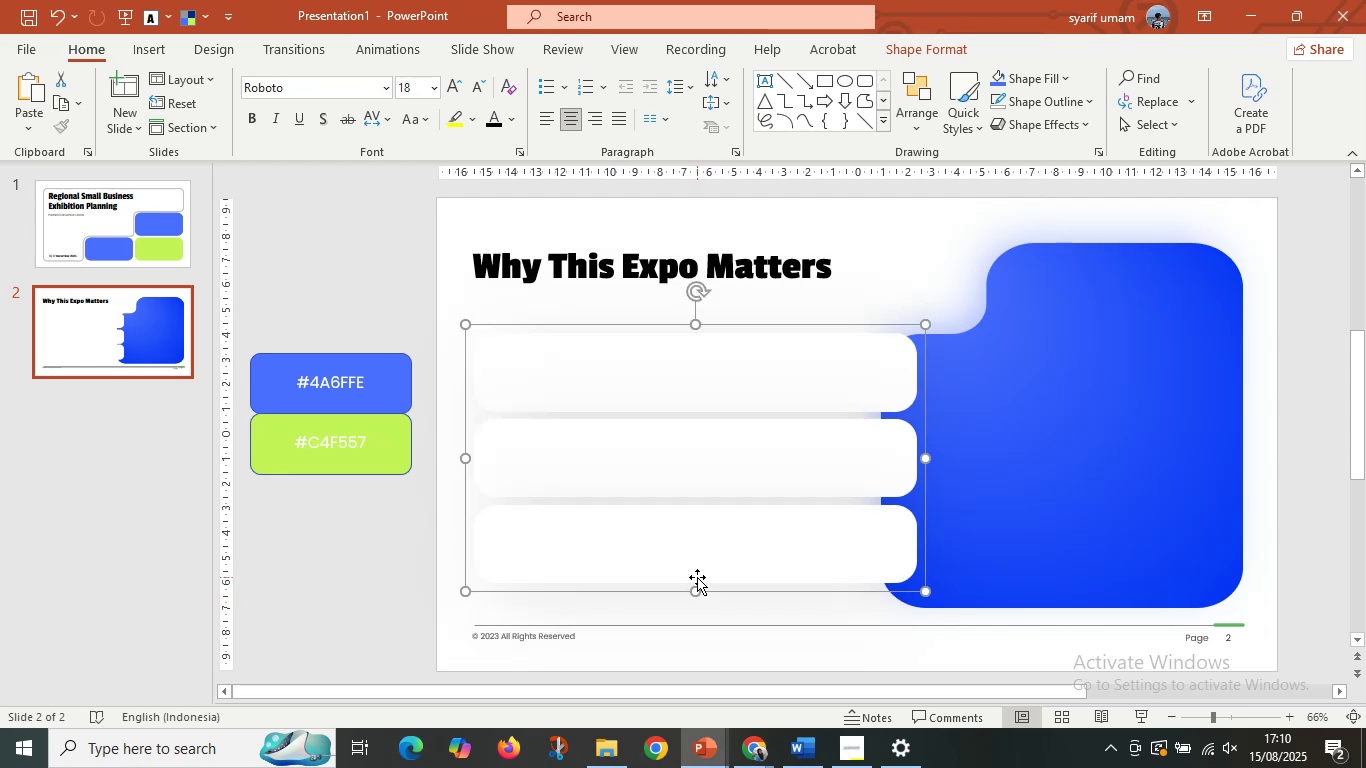 
hold_key(key=ControlLeft, duration=0.65)
 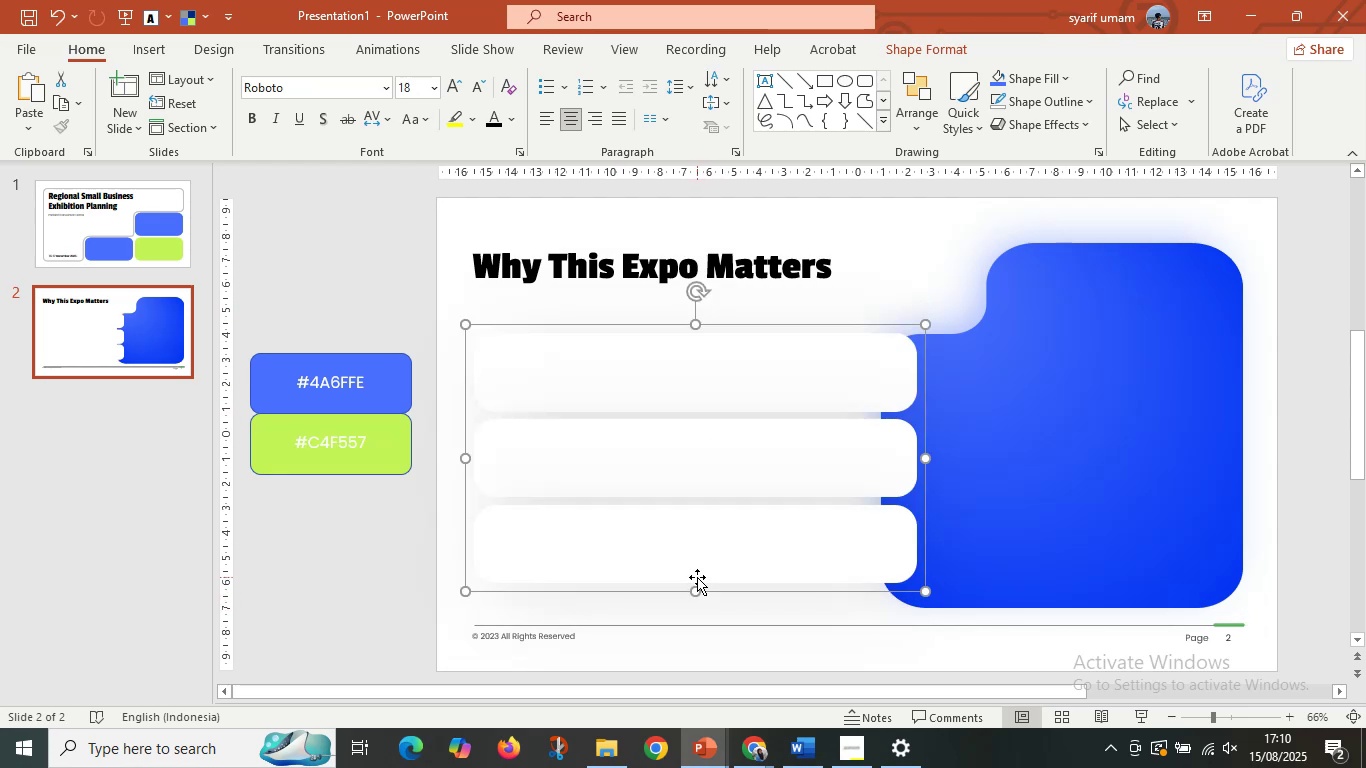 
hold_key(key=ShiftLeft, duration=0.63)
 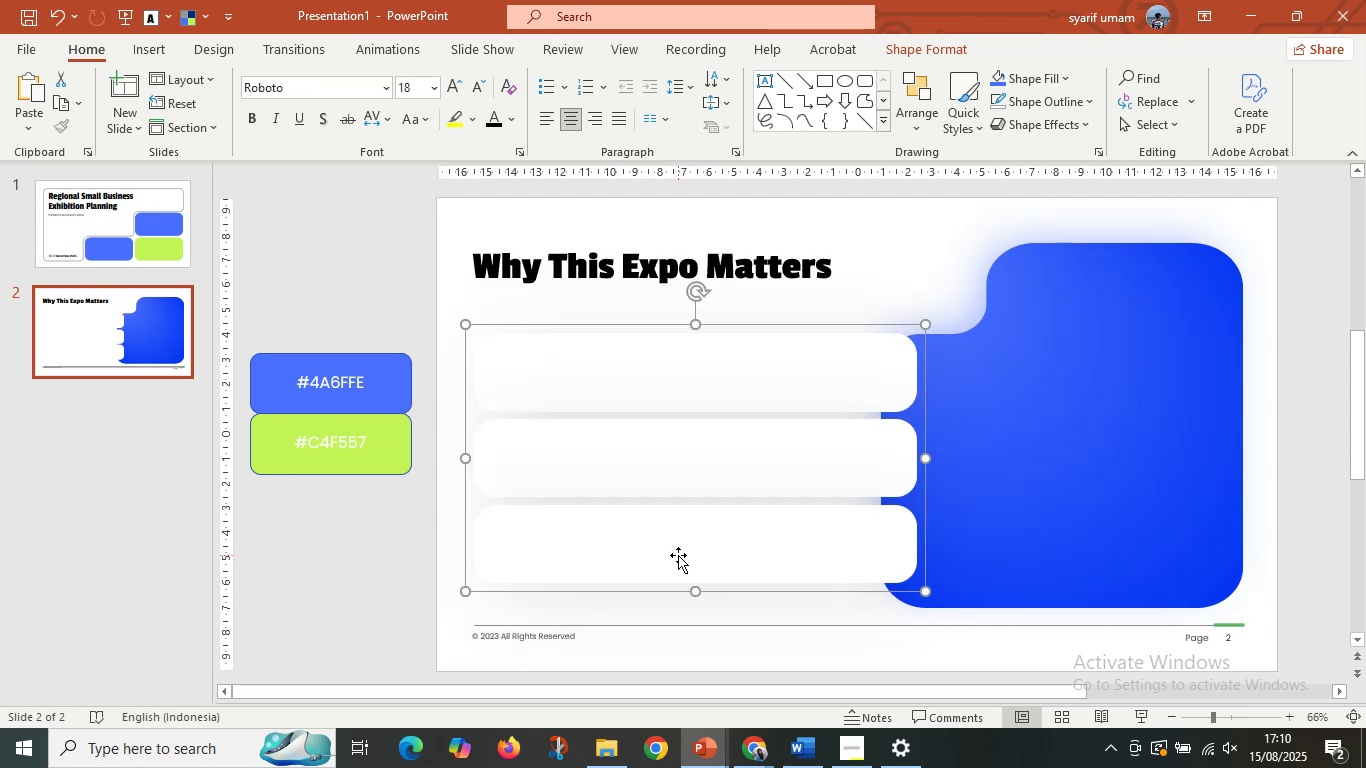 
hold_key(key=ShiftLeft, duration=1.51)
left_click_drag(start_coordinate=[651, 544], to_coordinate=[648, 559])
 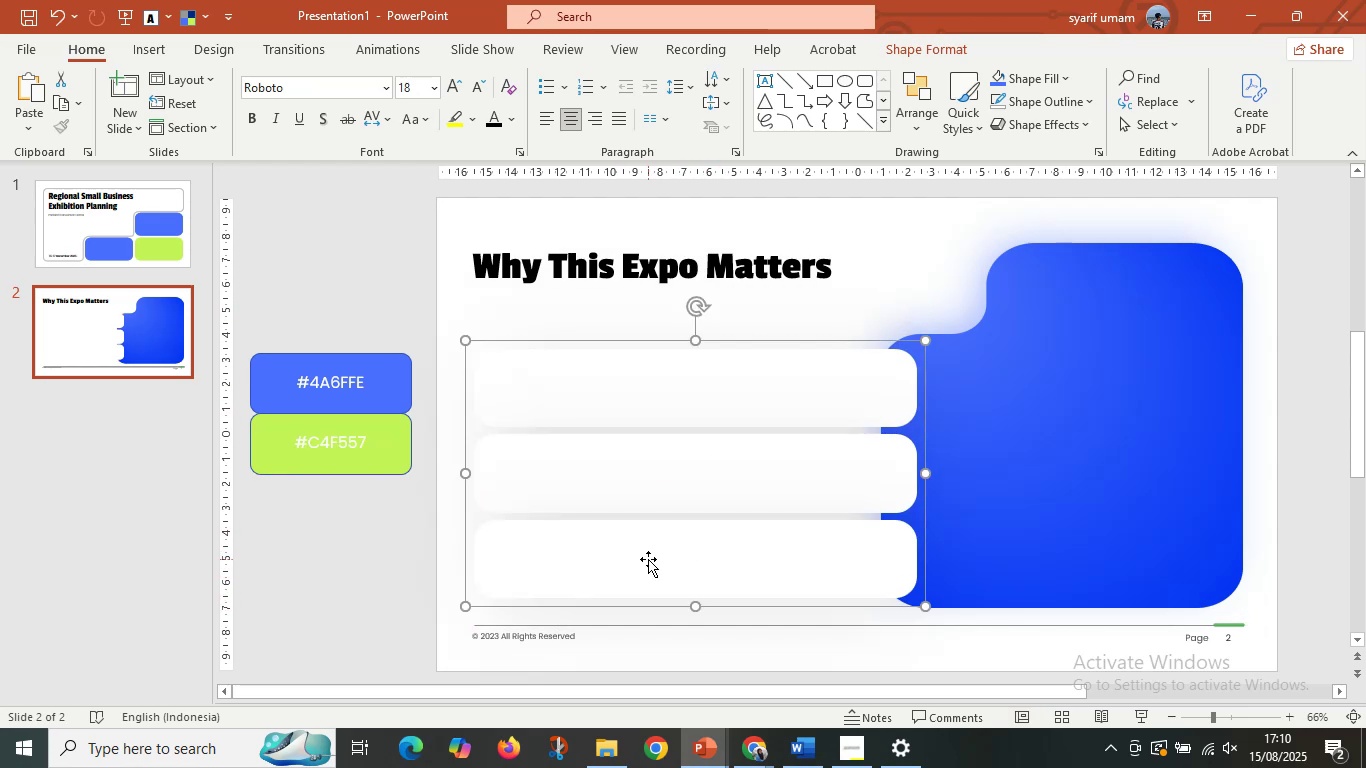 
key(Shift+ShiftLeft)
 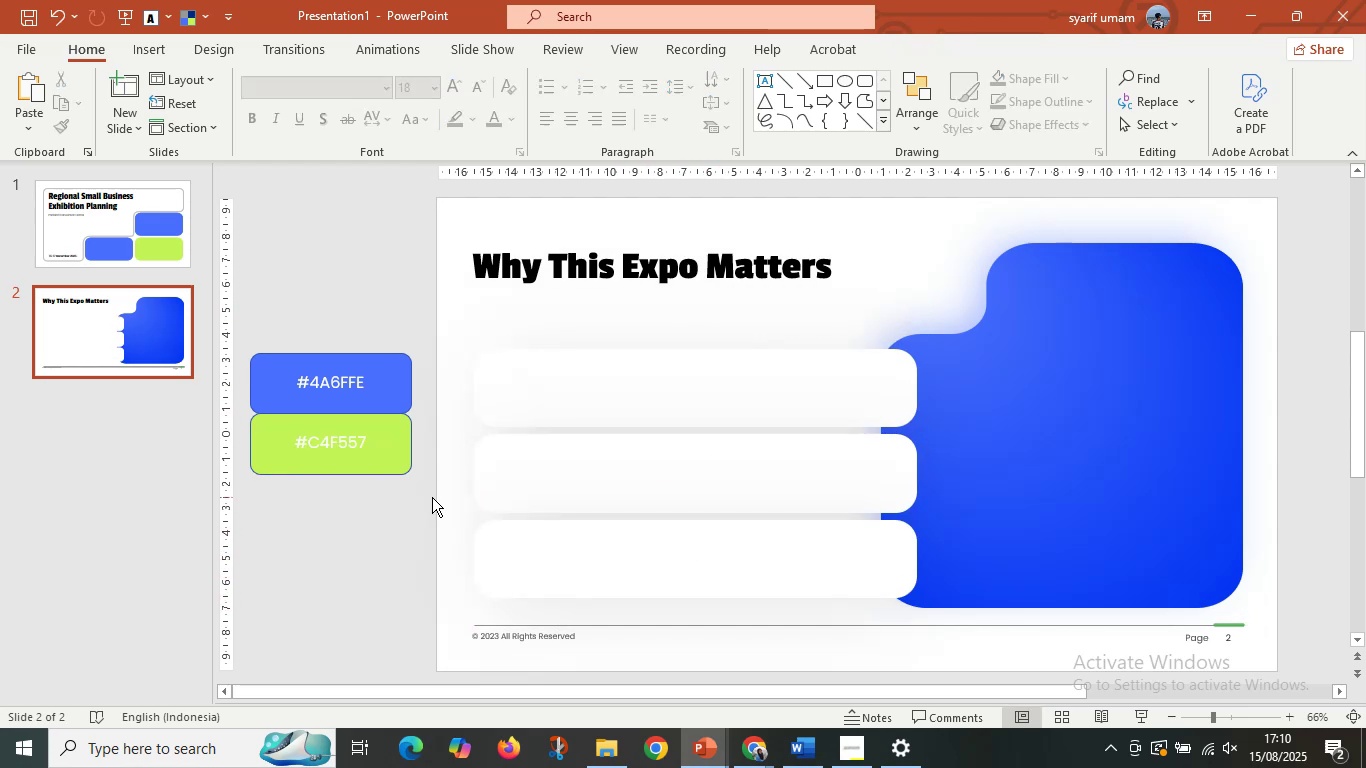 
left_click([432, 497])
 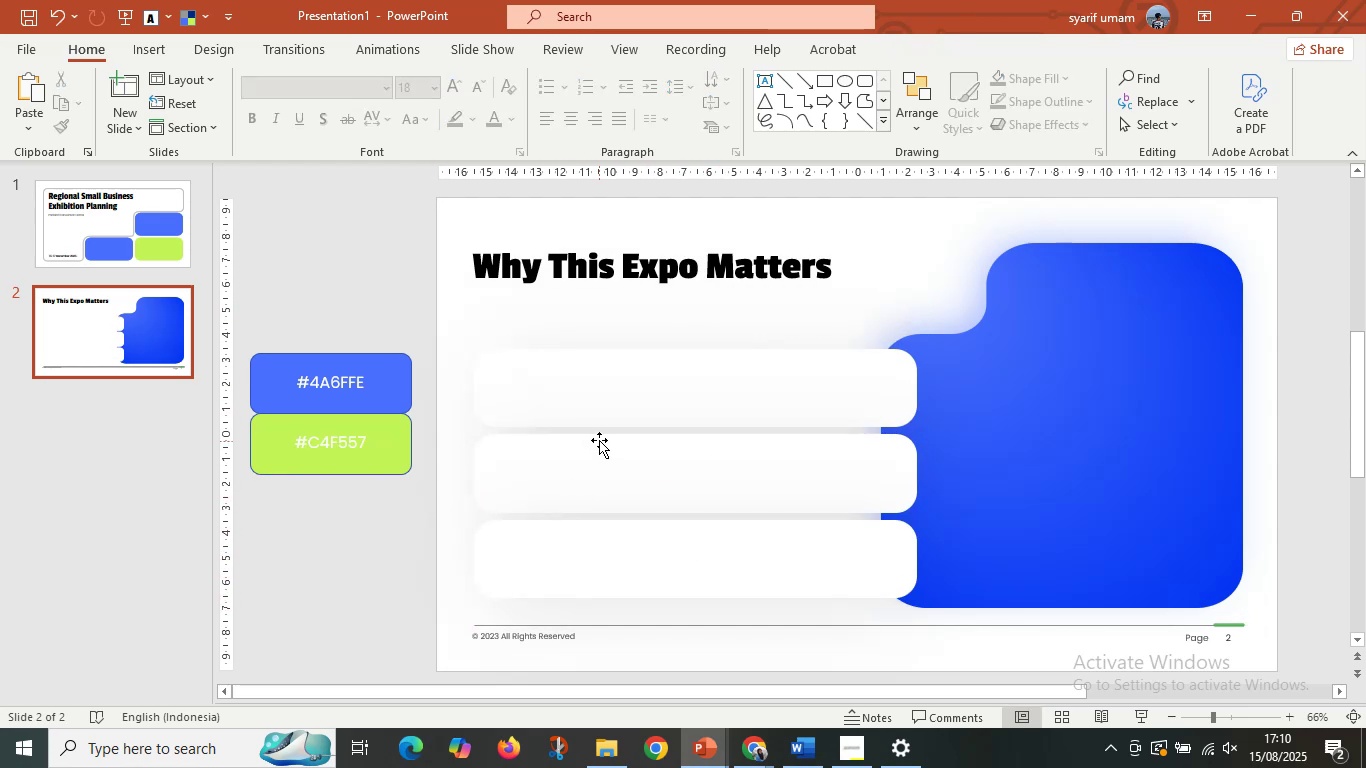 
left_click([599, 440])
 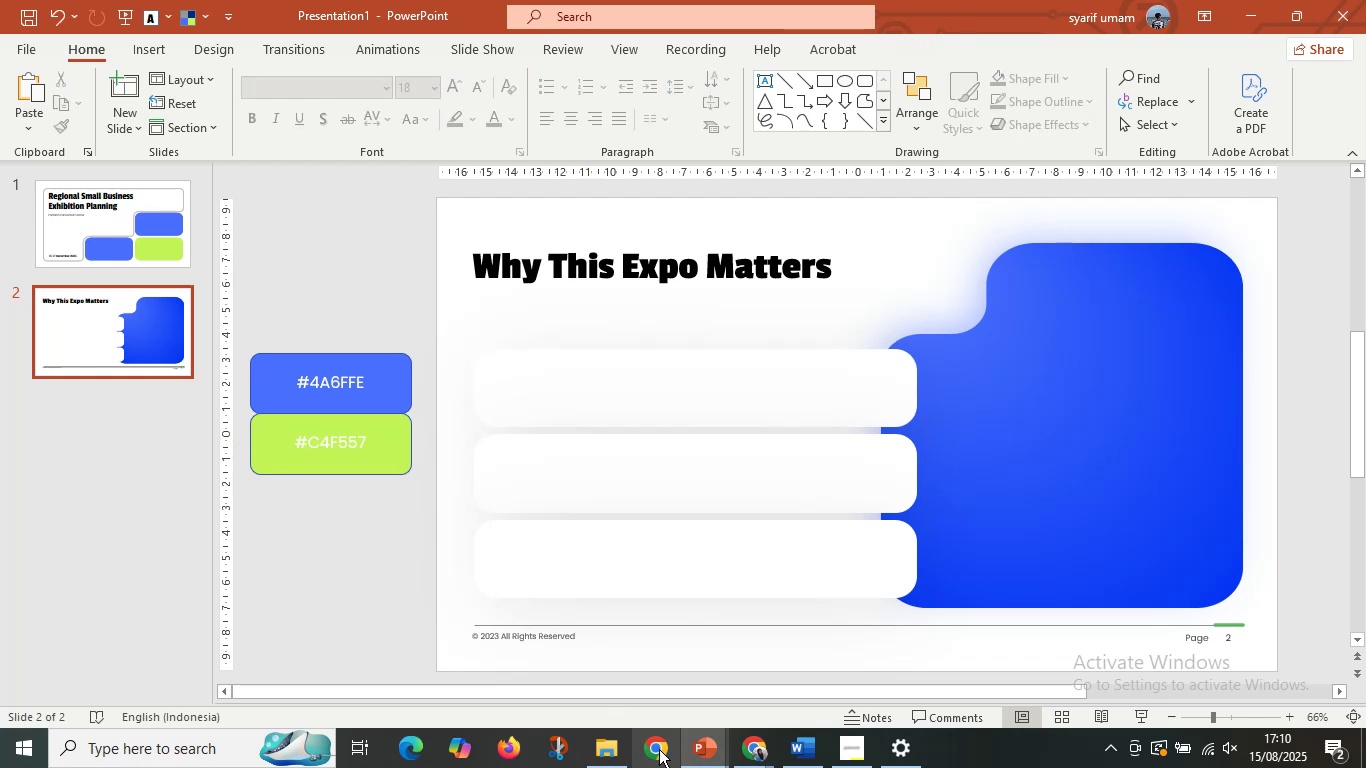 
left_click([698, 744])
 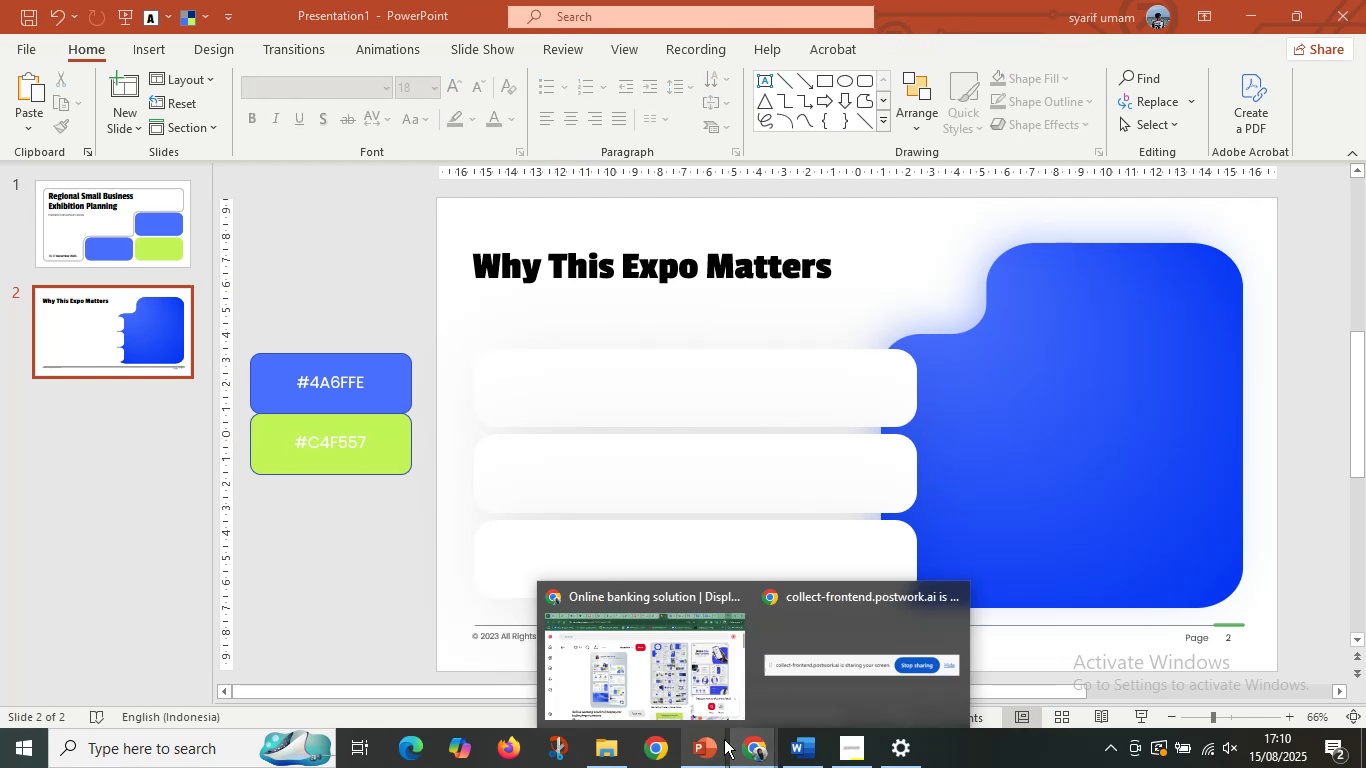 
left_click([599, 701])
 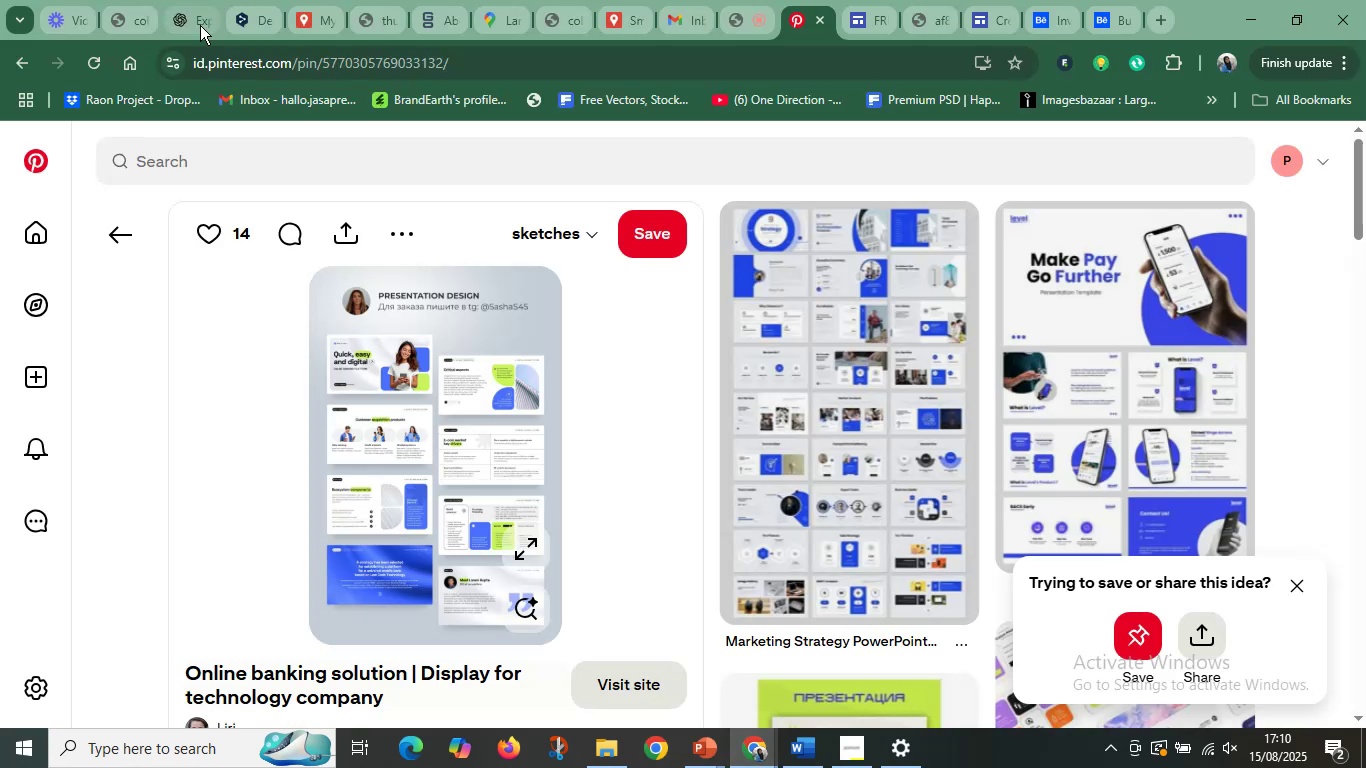 
left_click([200, 25])
 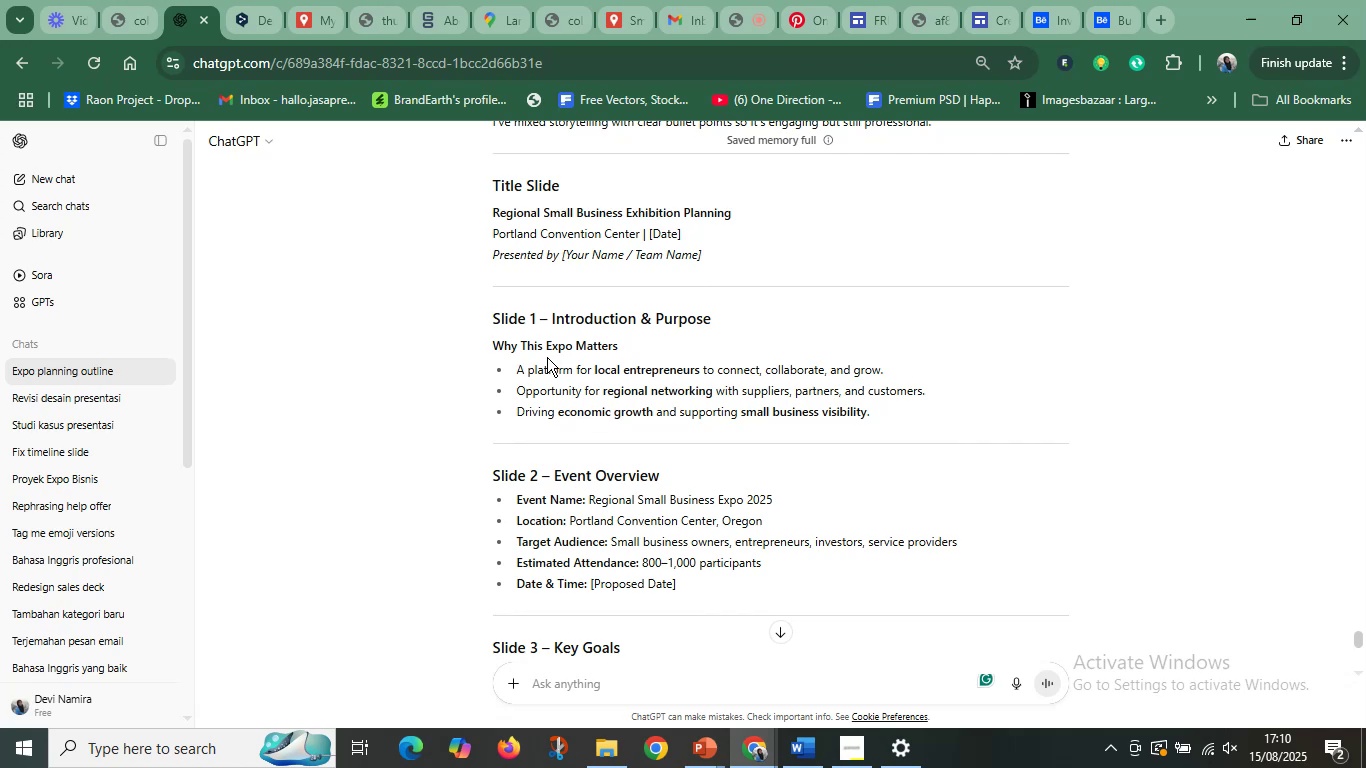 
wait(6.58)
 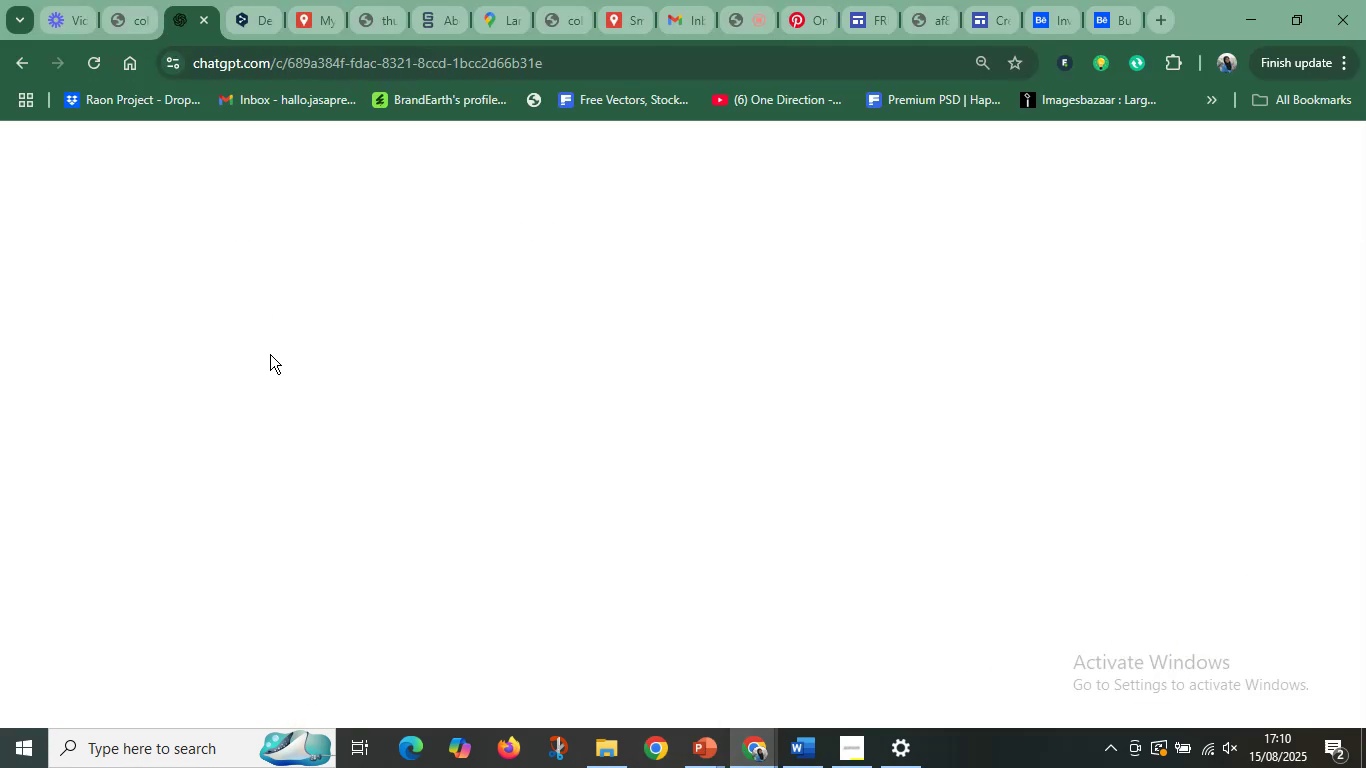 
left_click_drag(start_coordinate=[518, 366], to_coordinate=[904, 417])
 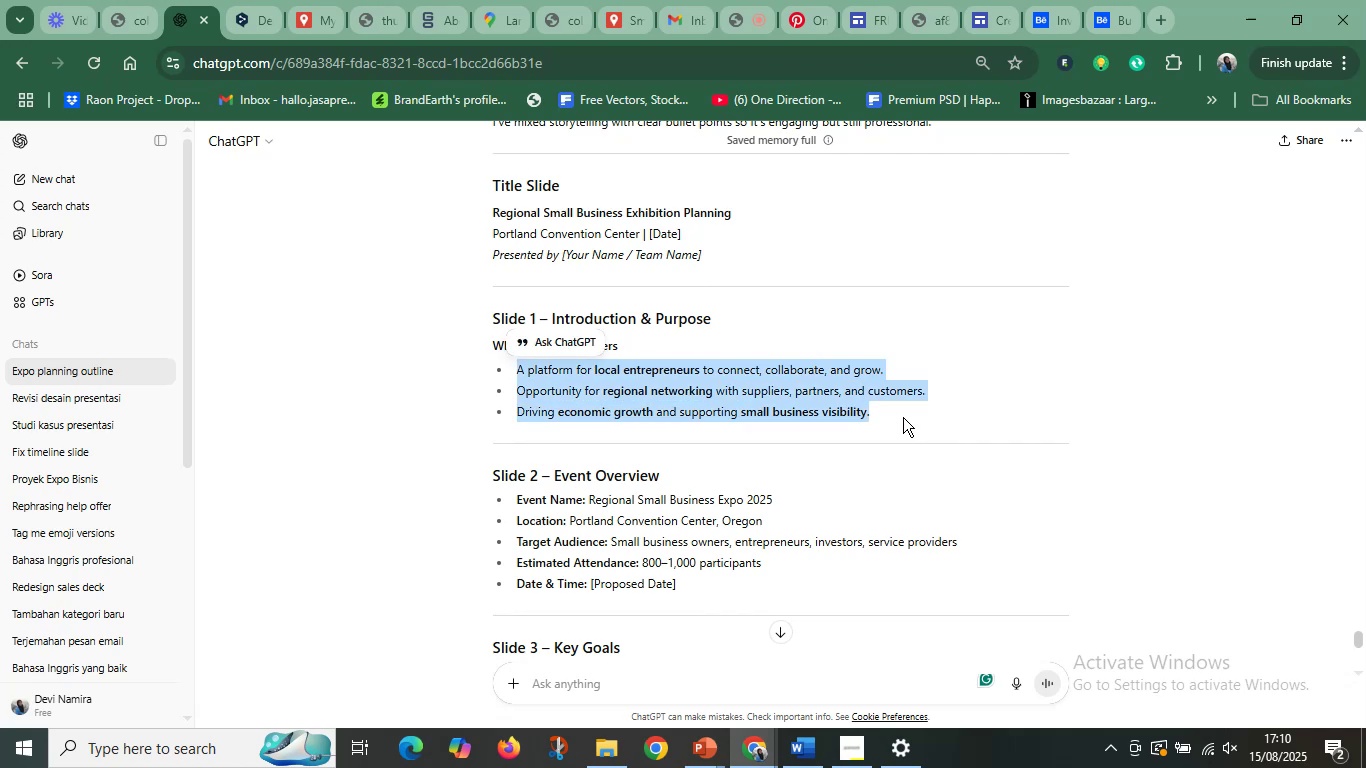 
key(Control+C)
 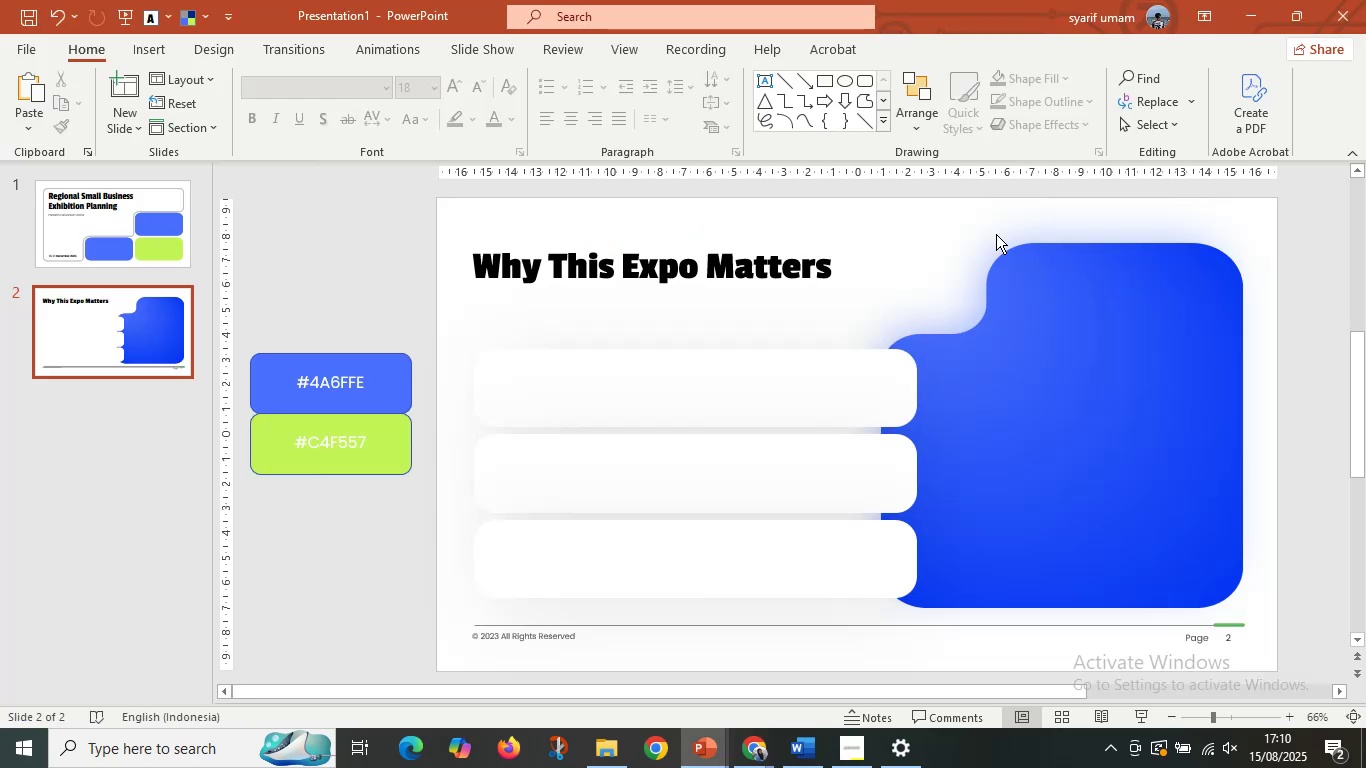 
left_click([340, 460])
 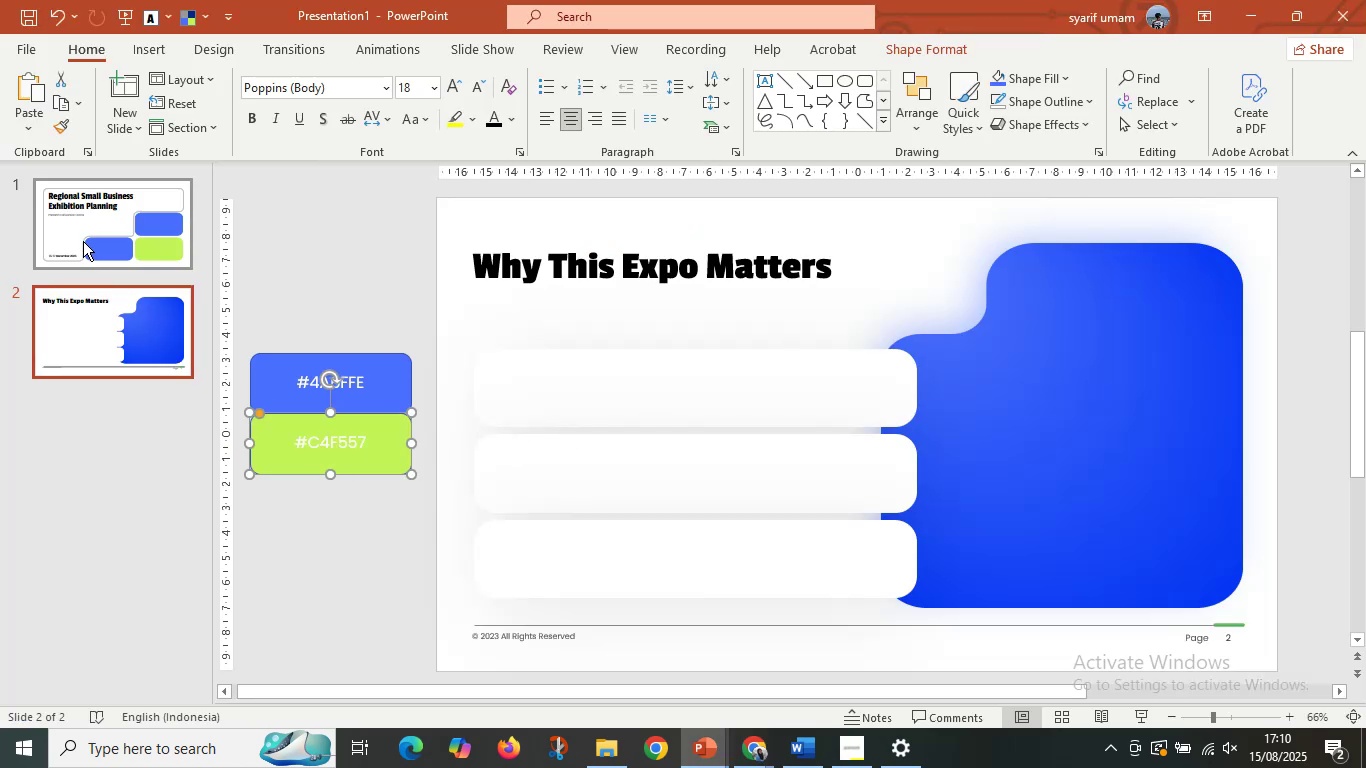 
left_click([83, 241])
 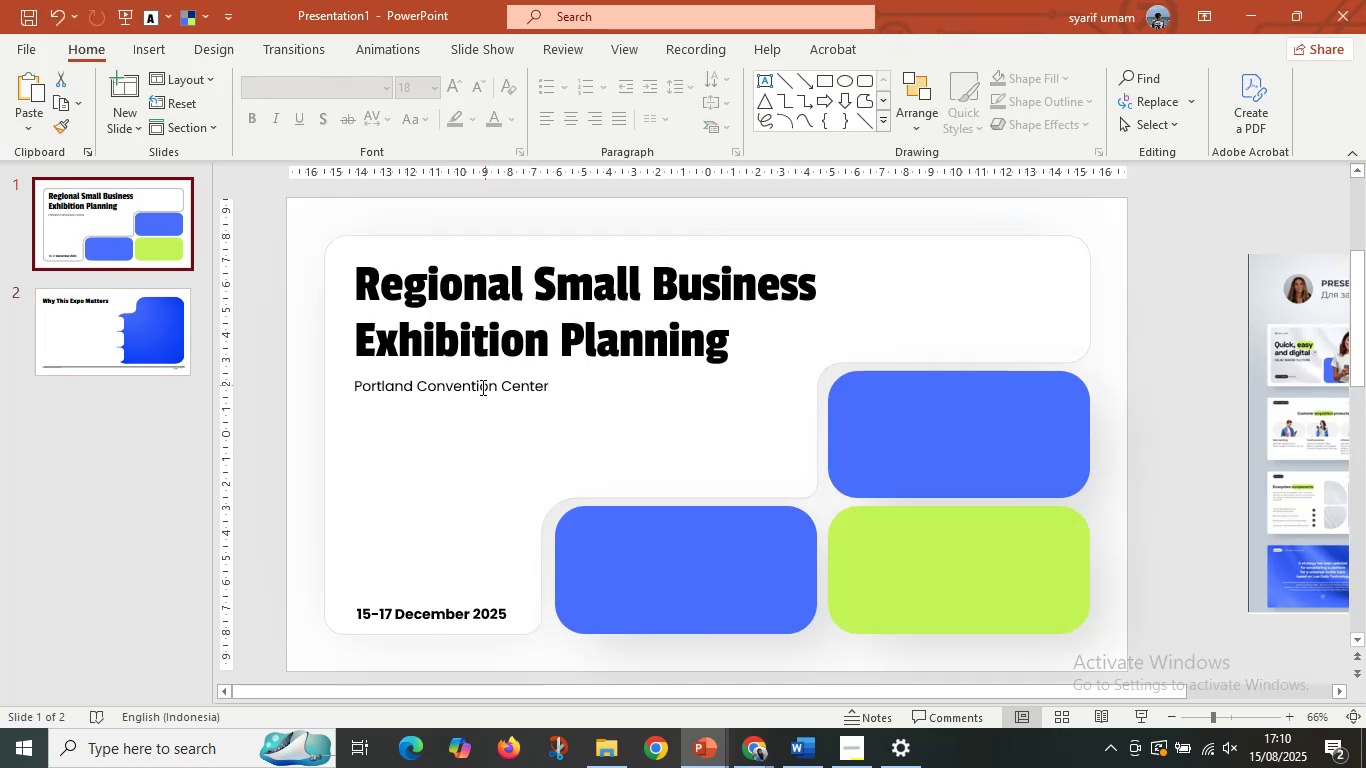 
left_click([480, 387])
 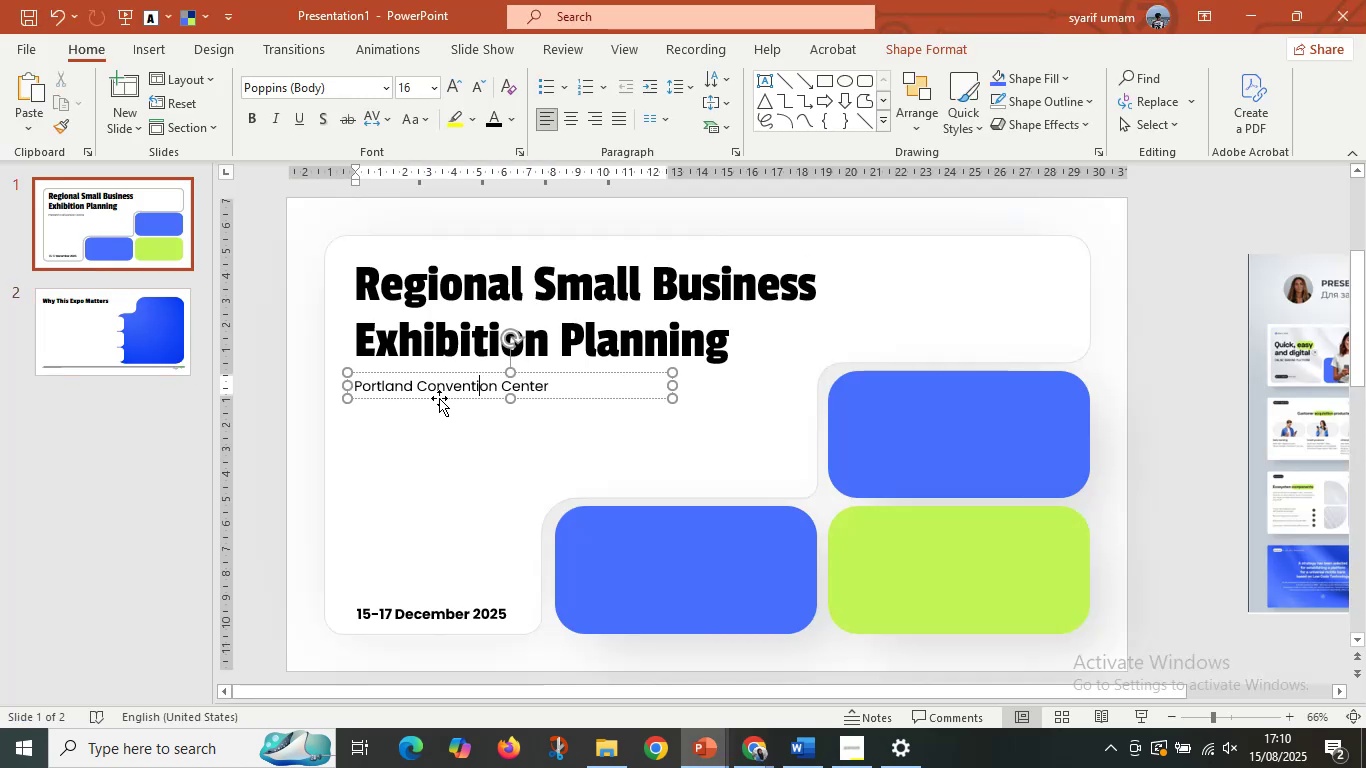 
left_click_drag(start_coordinate=[439, 398], to_coordinate=[436, 470])
 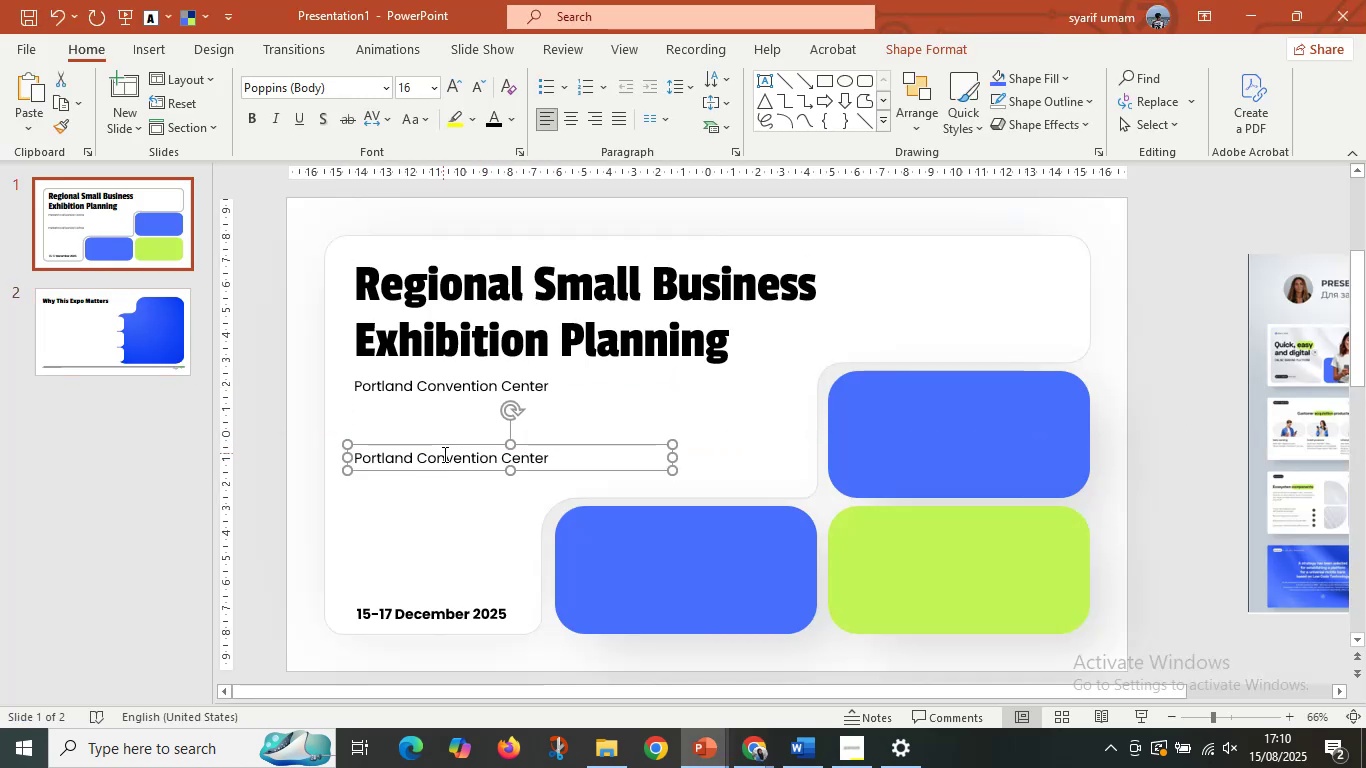 
hold_key(key=ShiftLeft, duration=0.35)
 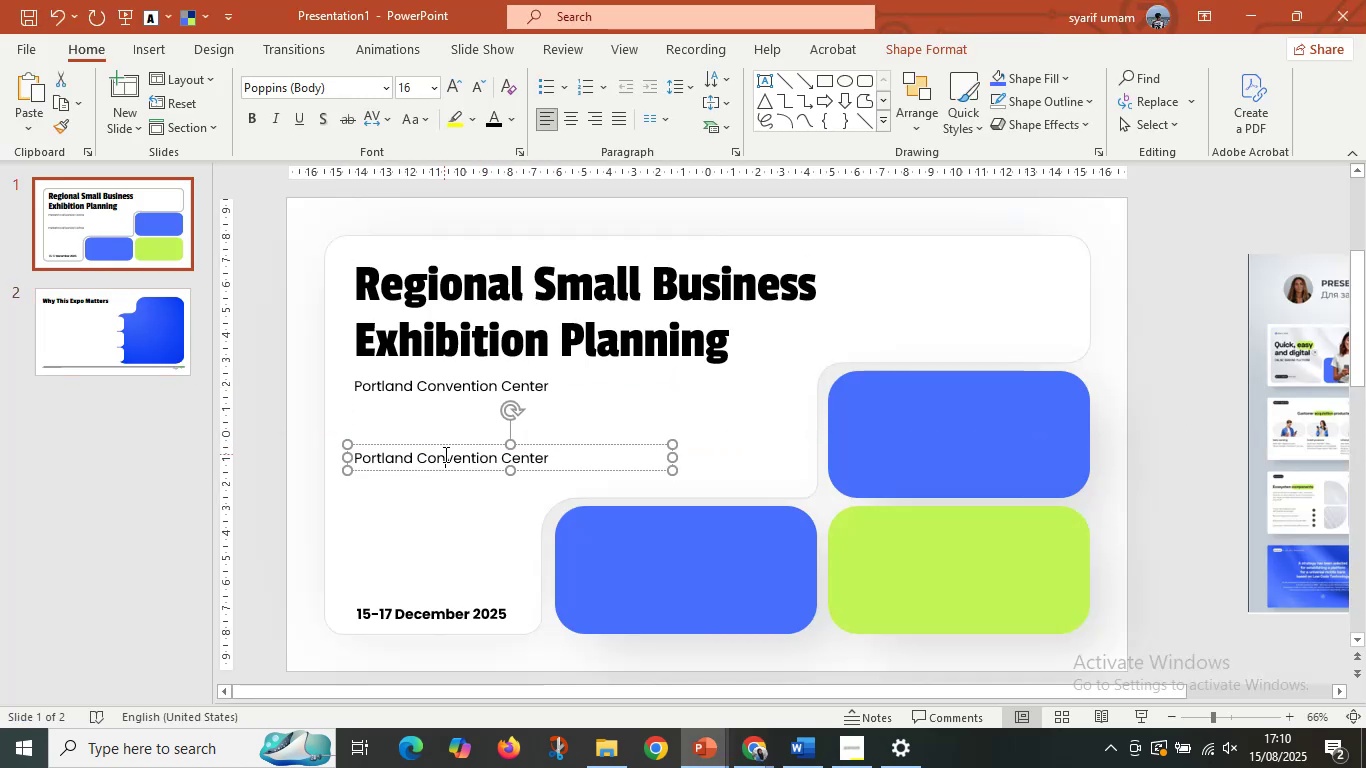 
hold_key(key=ControlLeft, duration=0.37)
 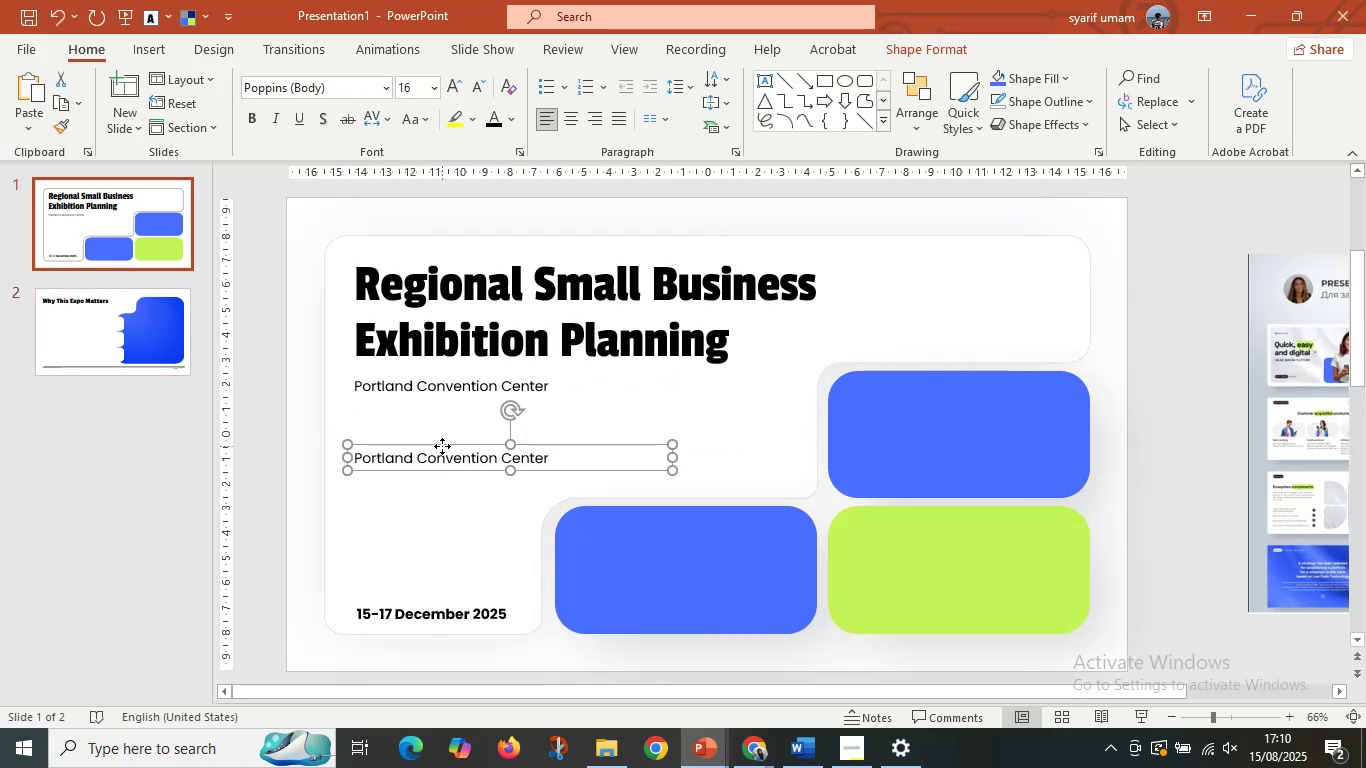 
left_click([442, 446])
 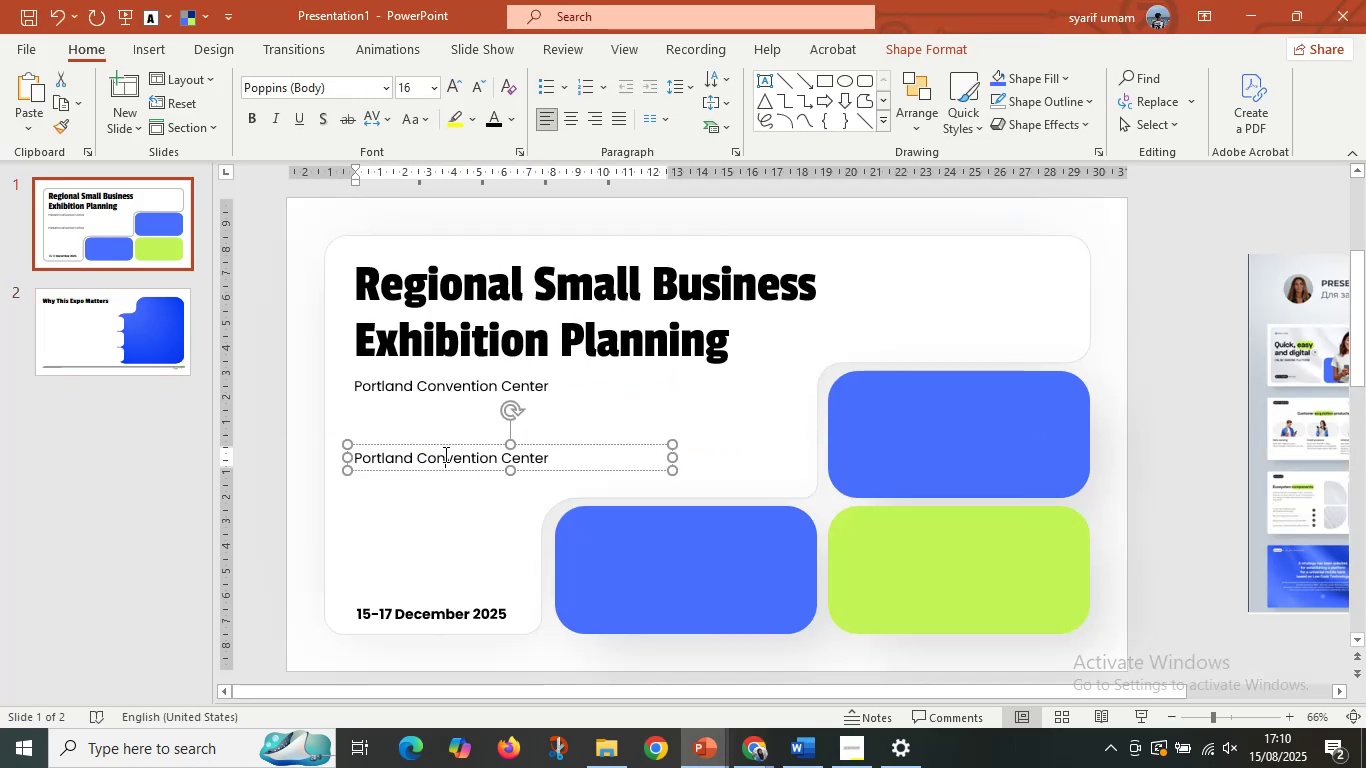 
double_click([444, 454])
 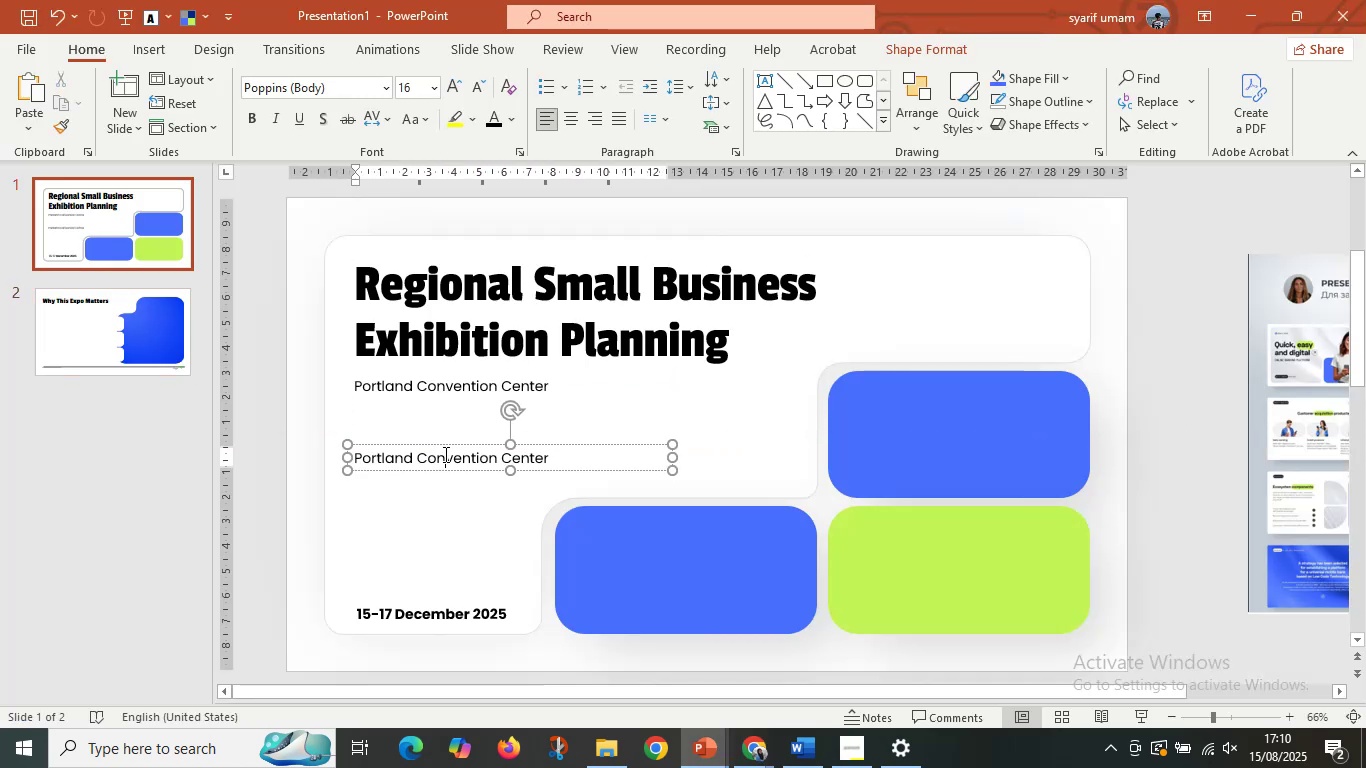 
key(Control+A)
 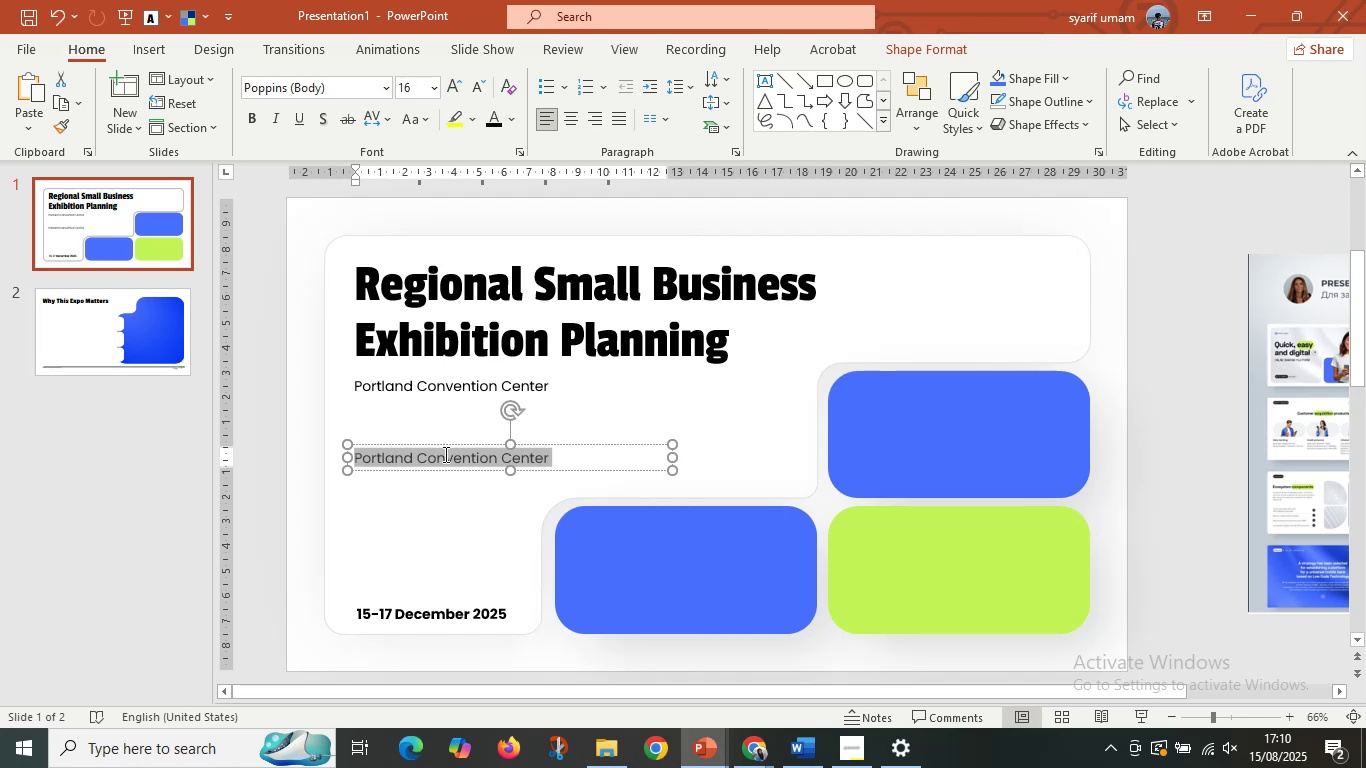 
key(Control+V)
 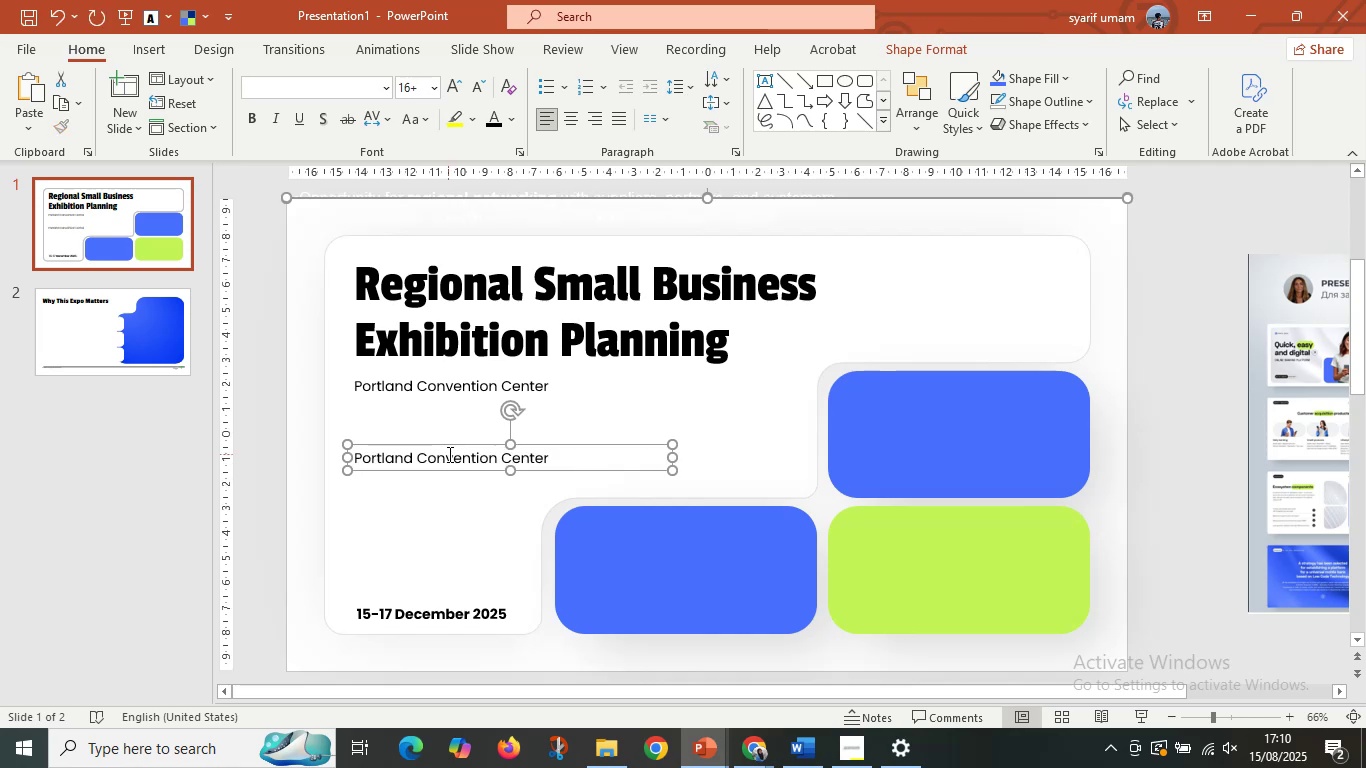 
key(Control+Z)
 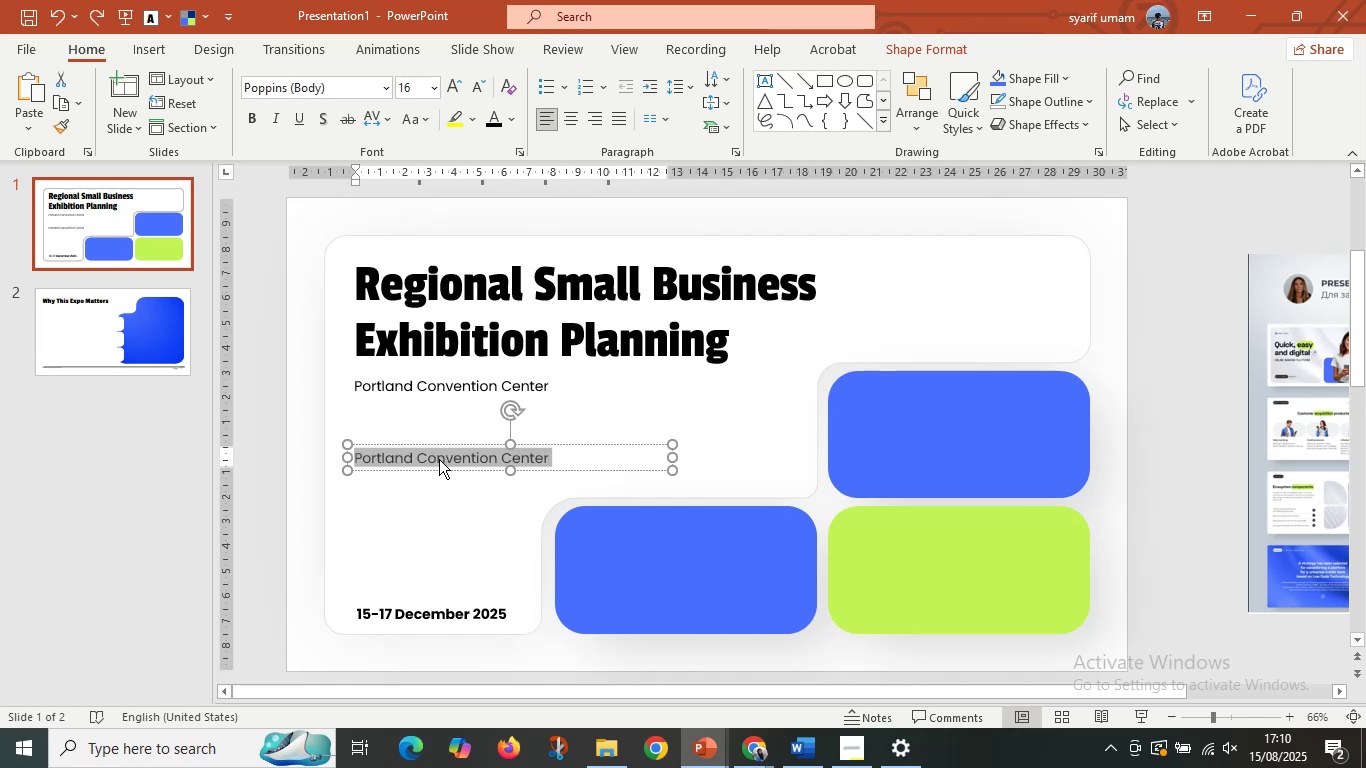 
left_click([439, 459])
 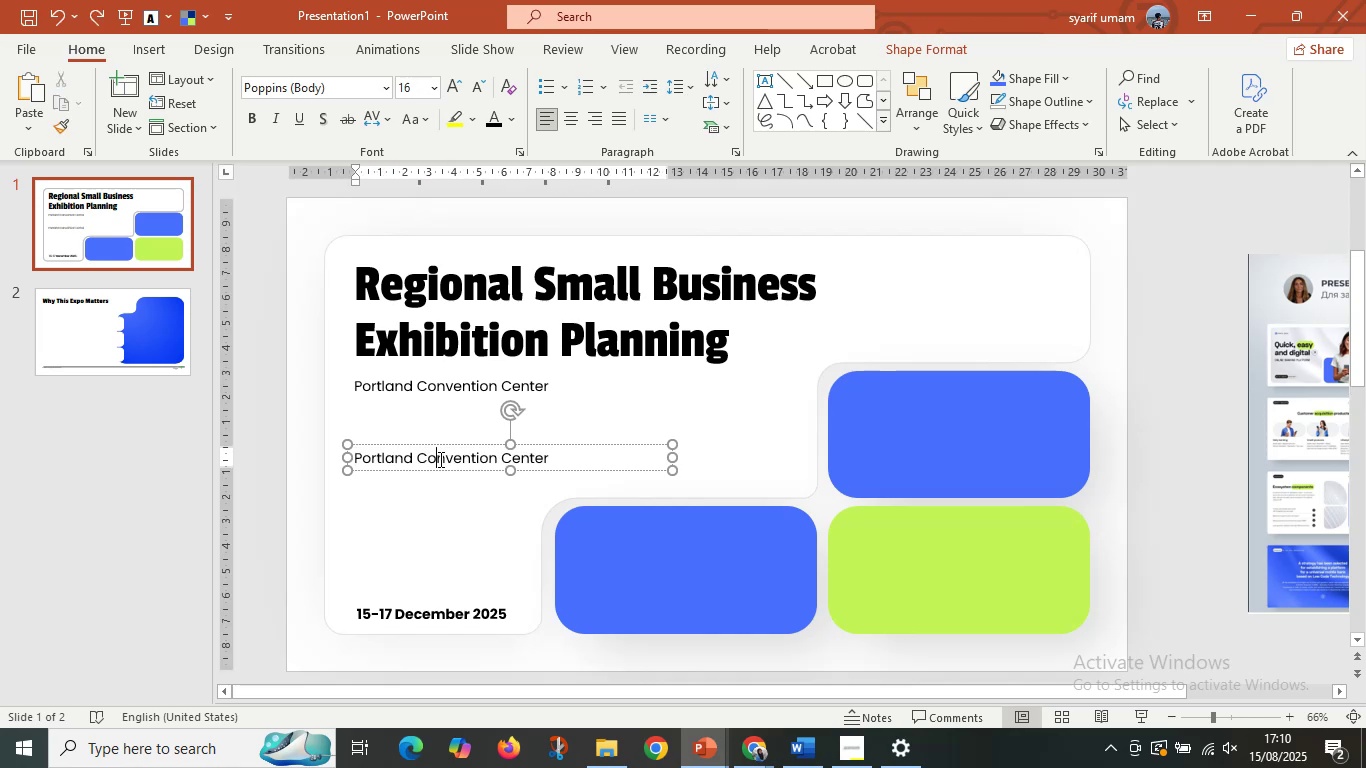 
key(Control+A)
 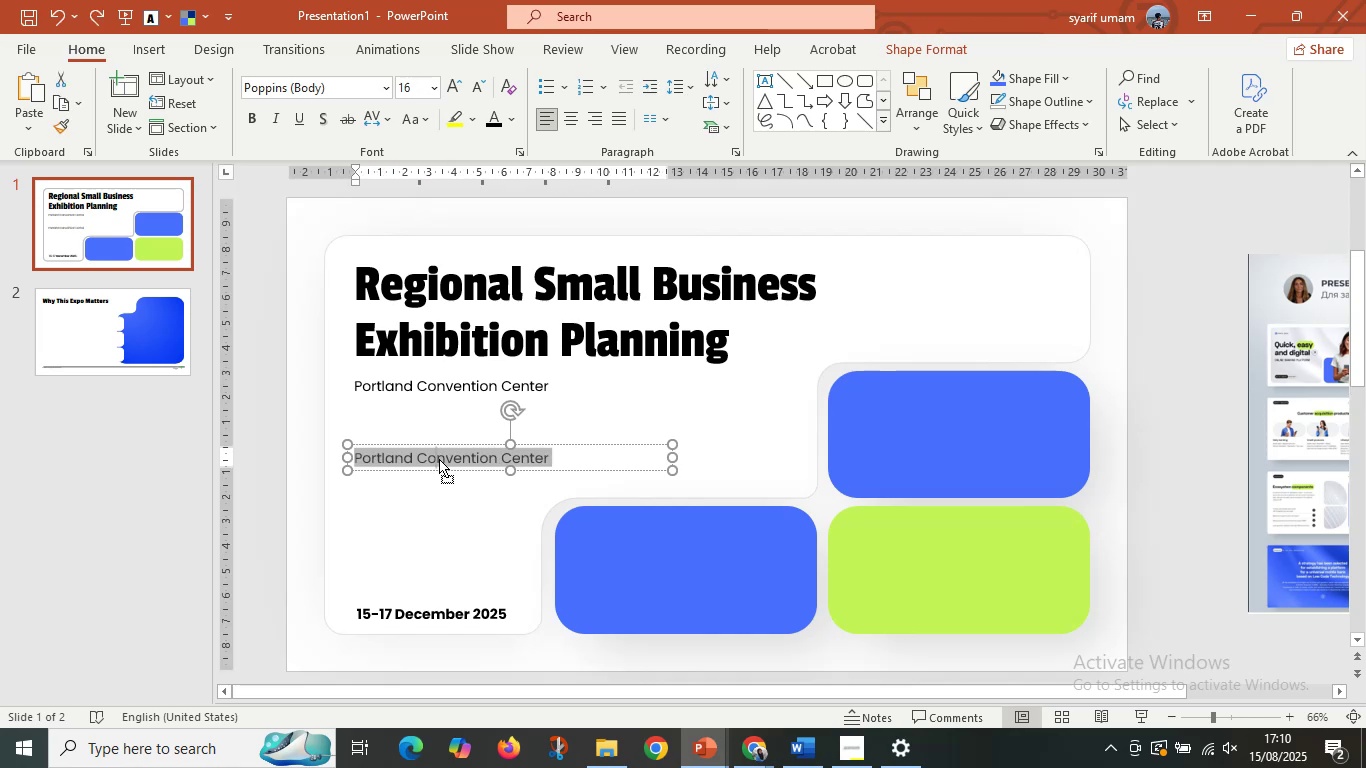 
right_click([439, 459])
 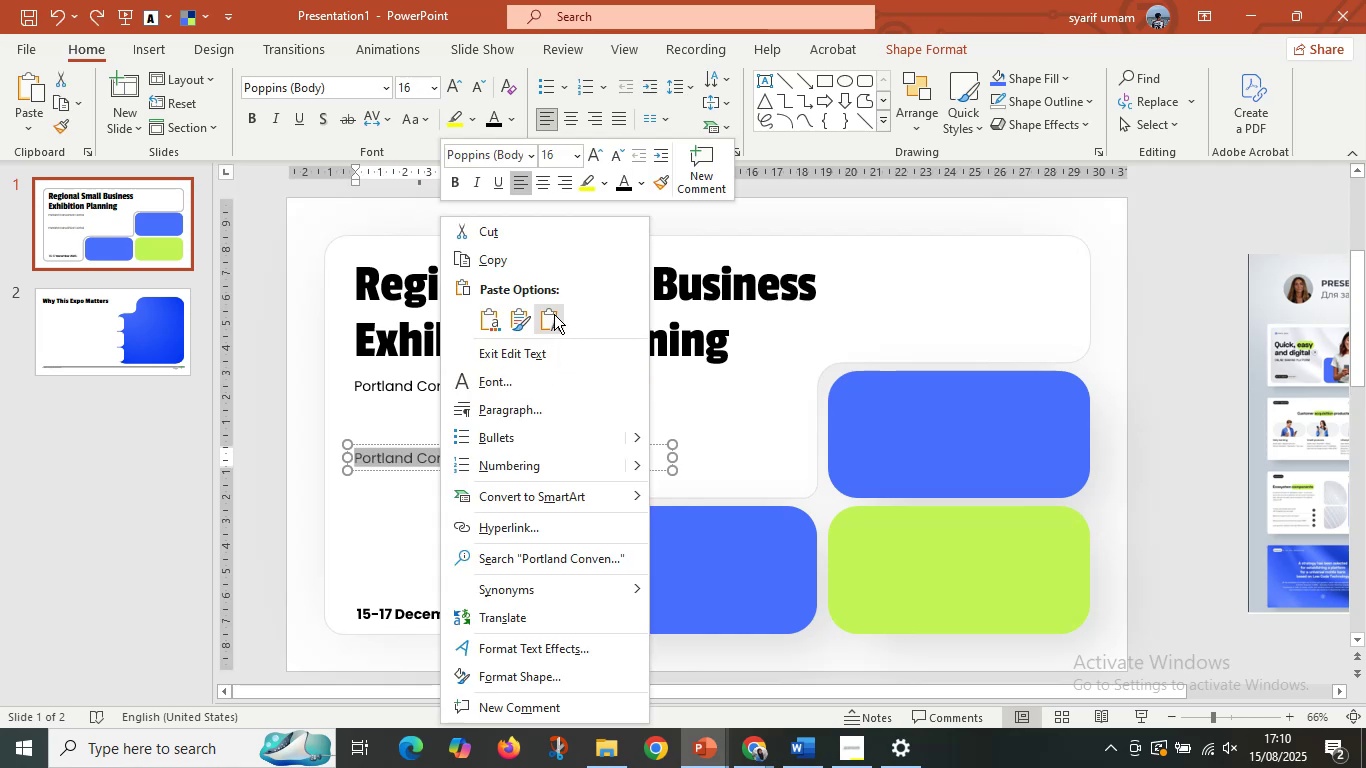 
left_click([554, 313])
 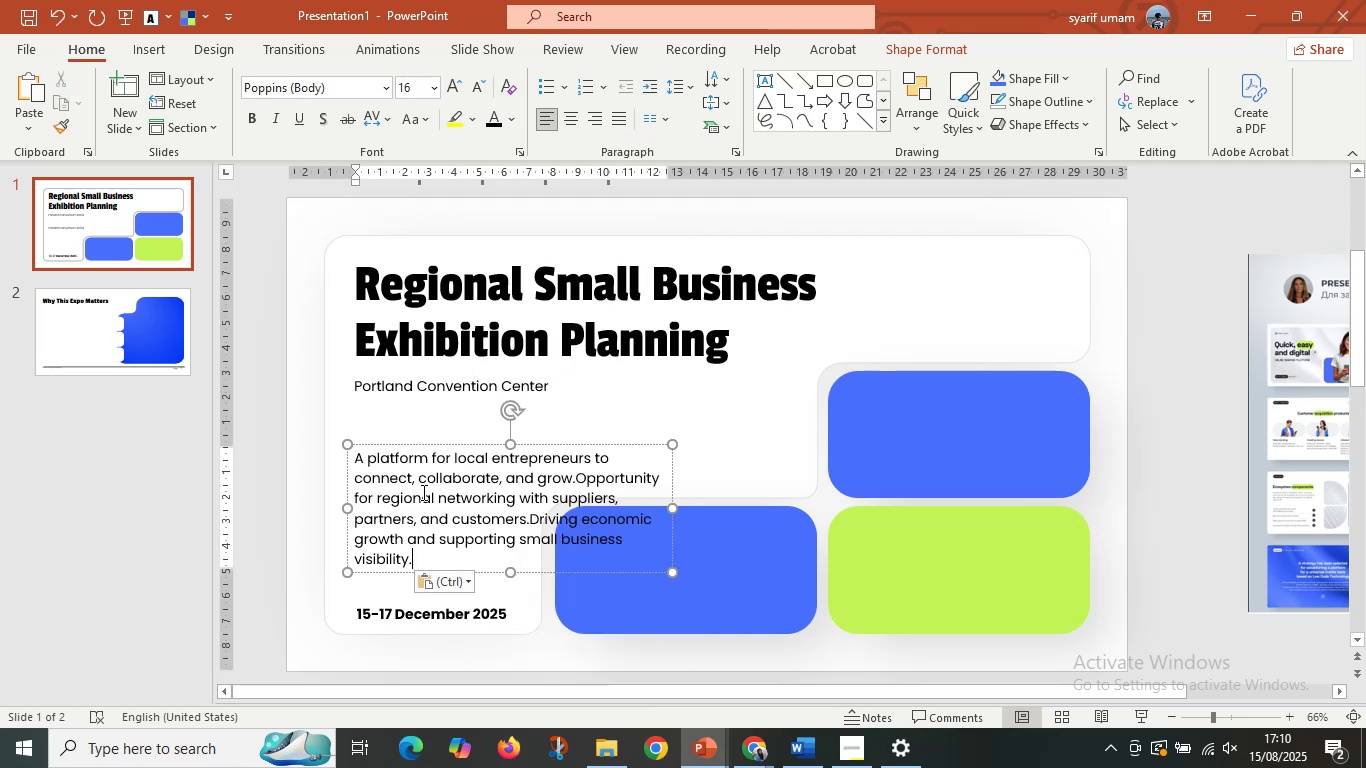 
left_click([422, 492])
 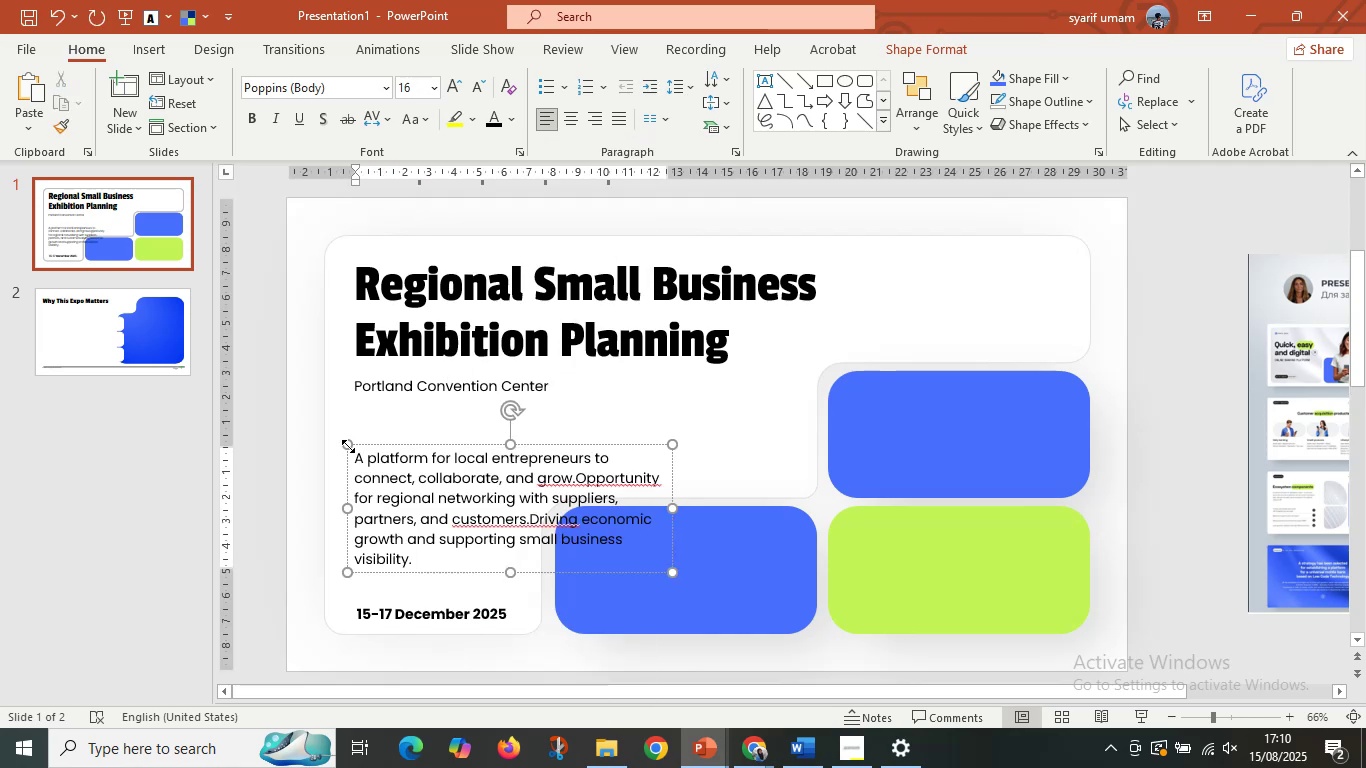 
left_click([348, 446])
 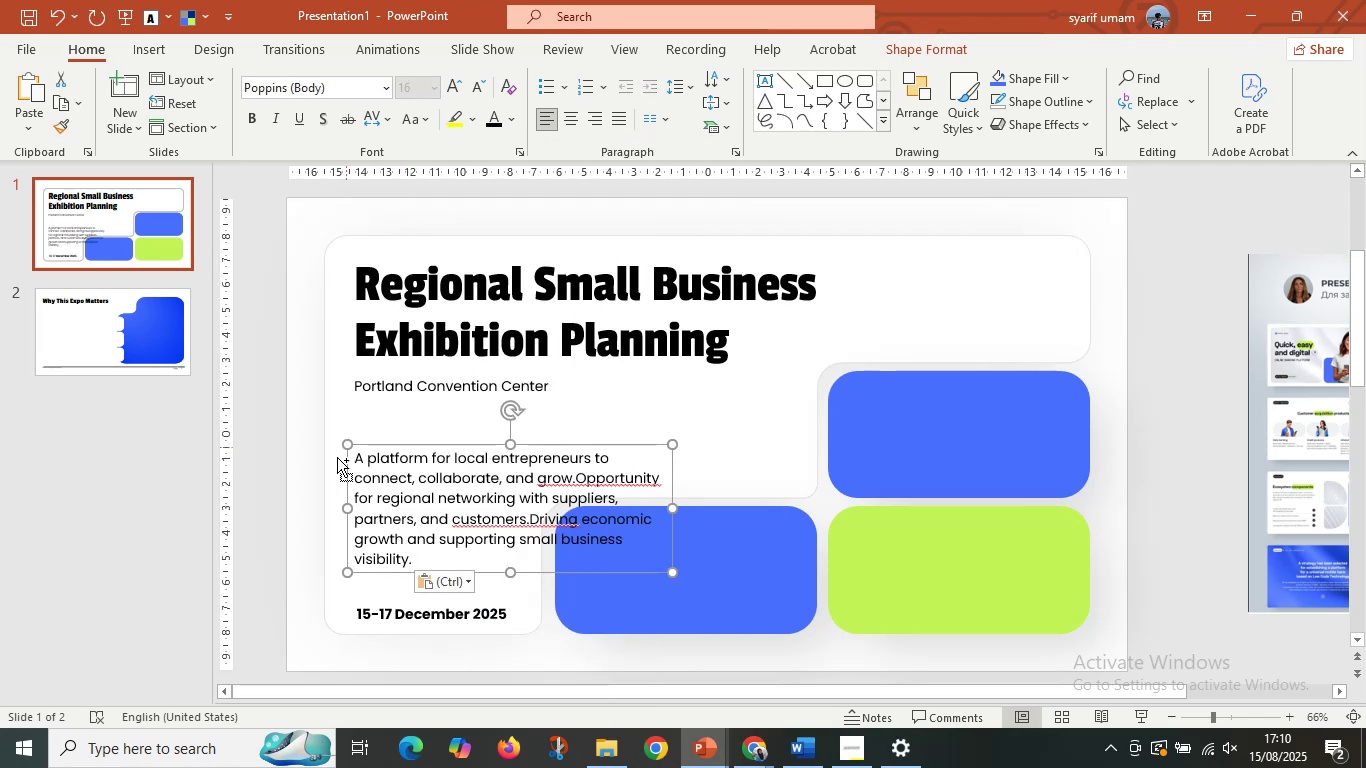 
key(Control+X)
 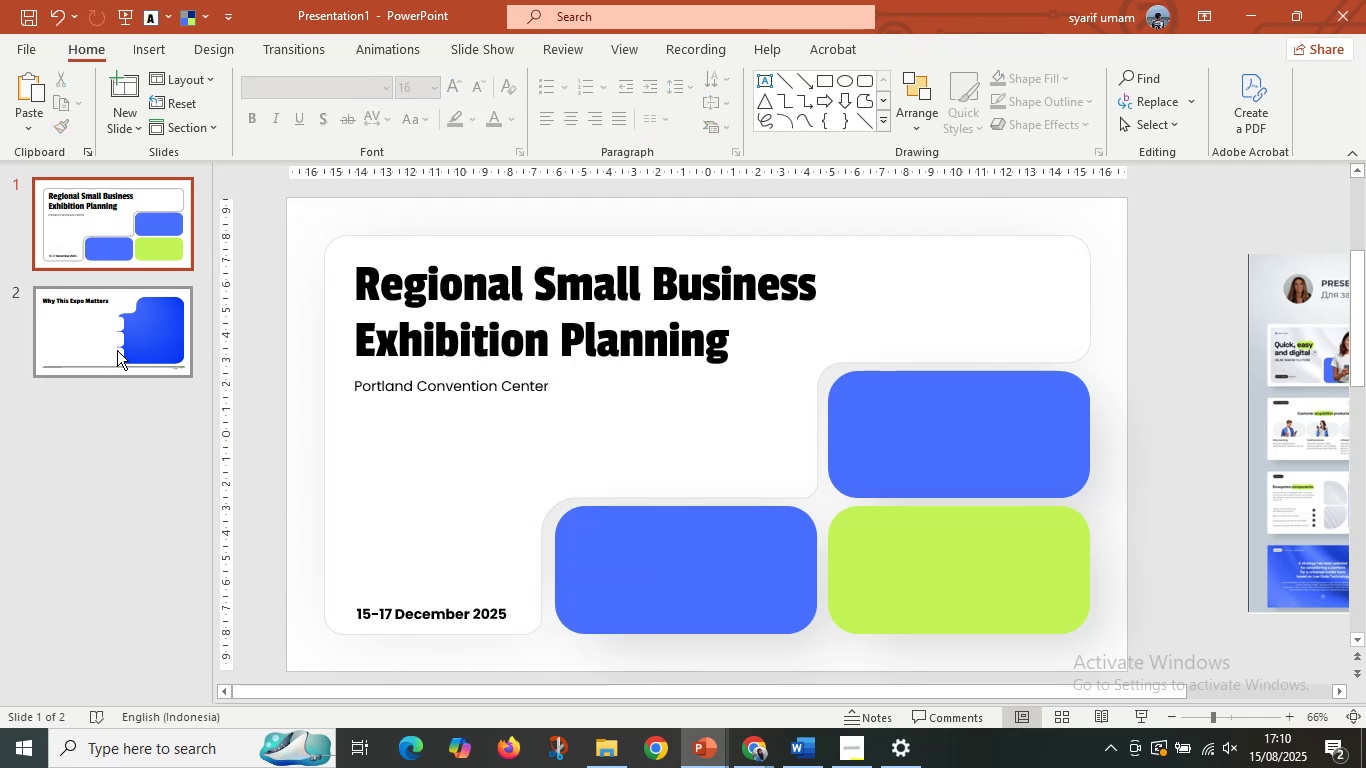 
left_click([117, 350])
 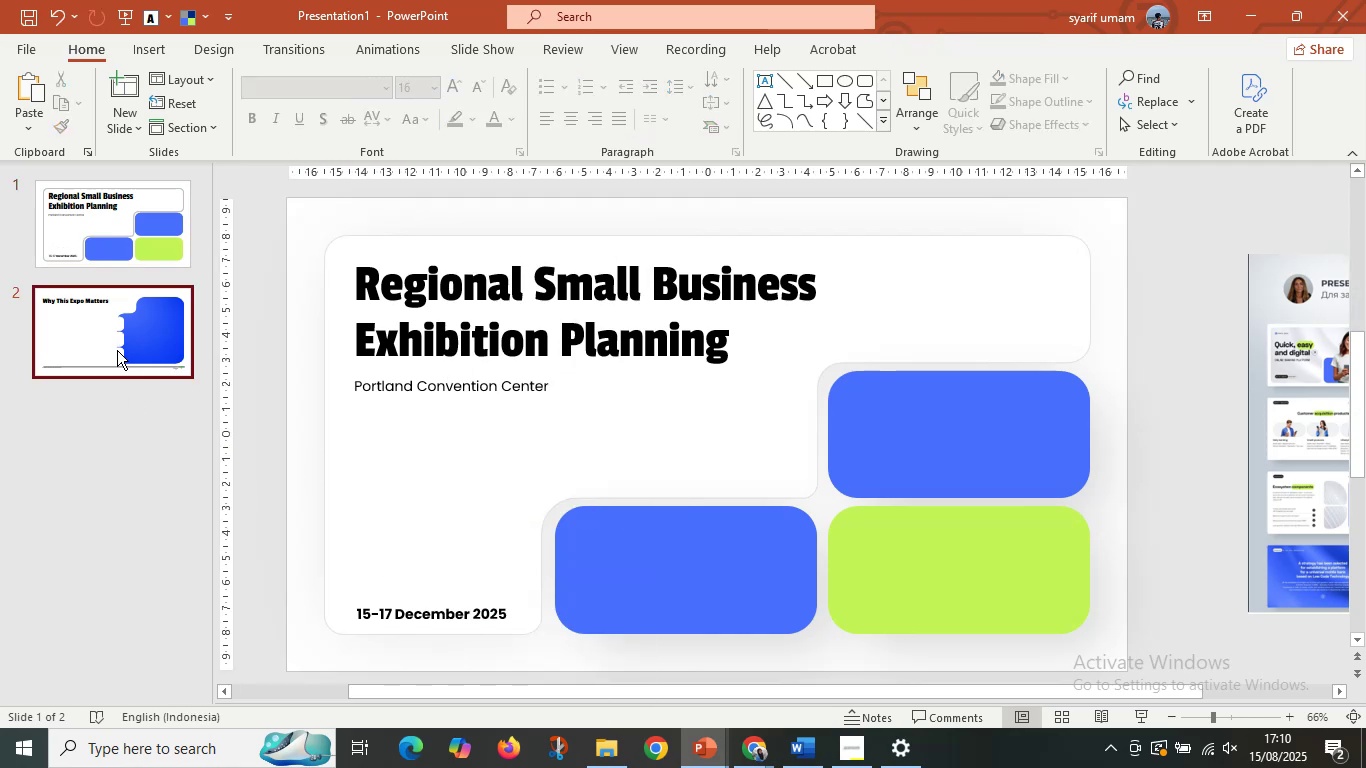 
key(Control+V)
 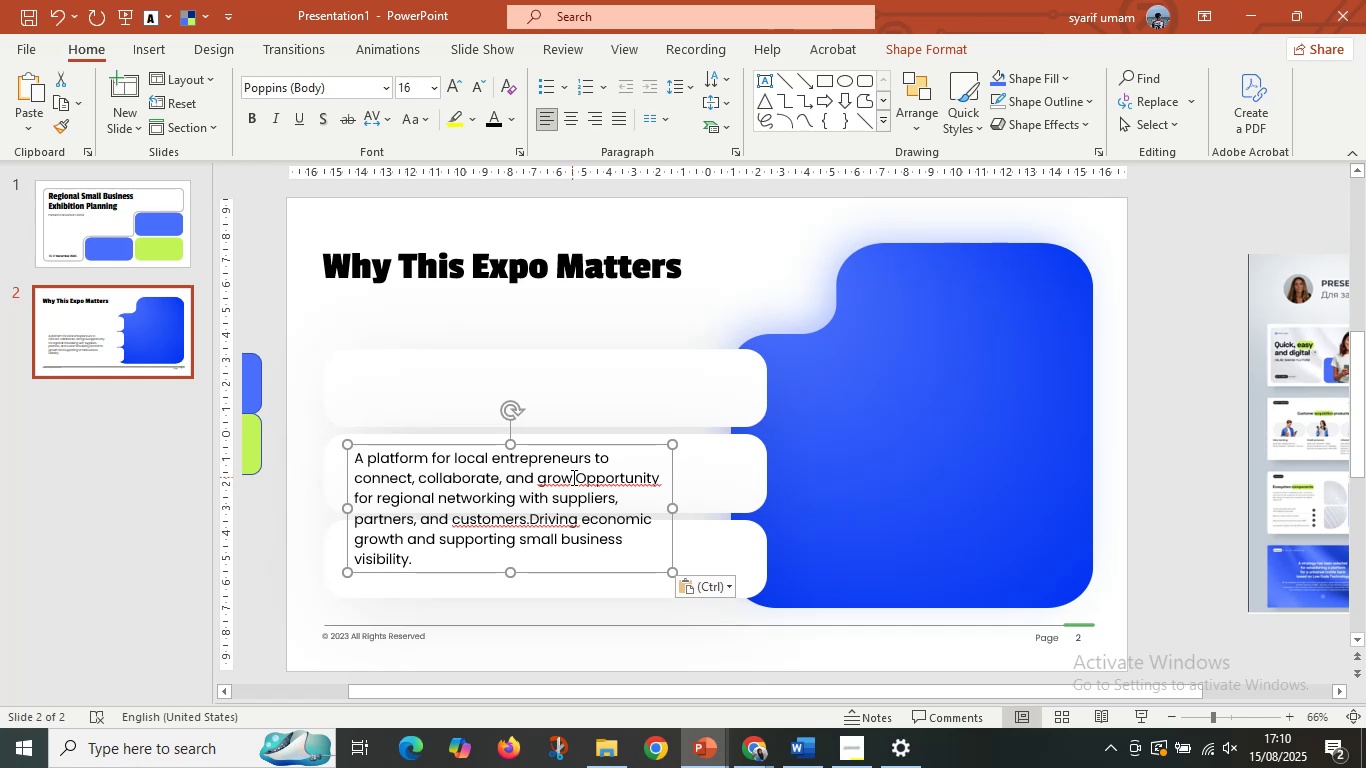 
left_click_drag(start_coordinate=[576, 476], to_coordinate=[611, 616])
 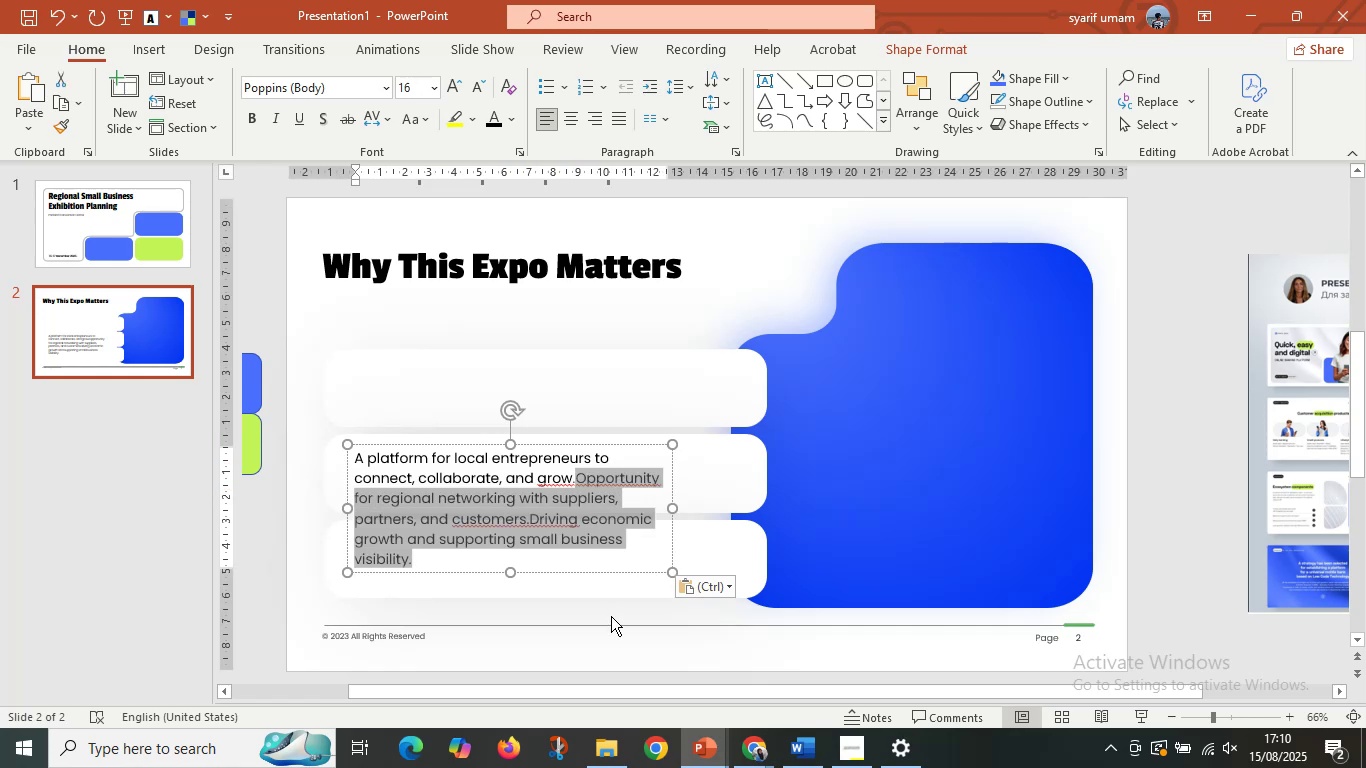 
key(Control+X)
 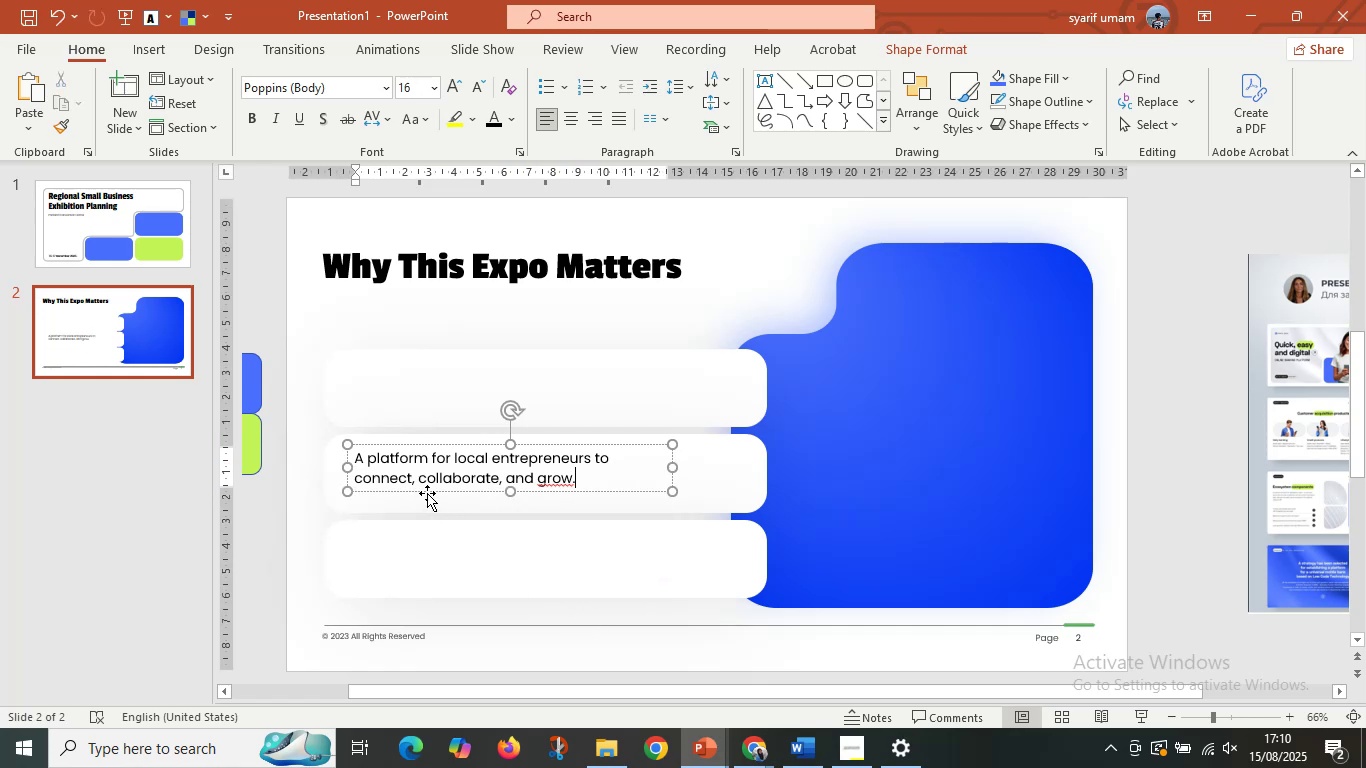 
left_click_drag(start_coordinate=[427, 487], to_coordinate=[426, 567])
 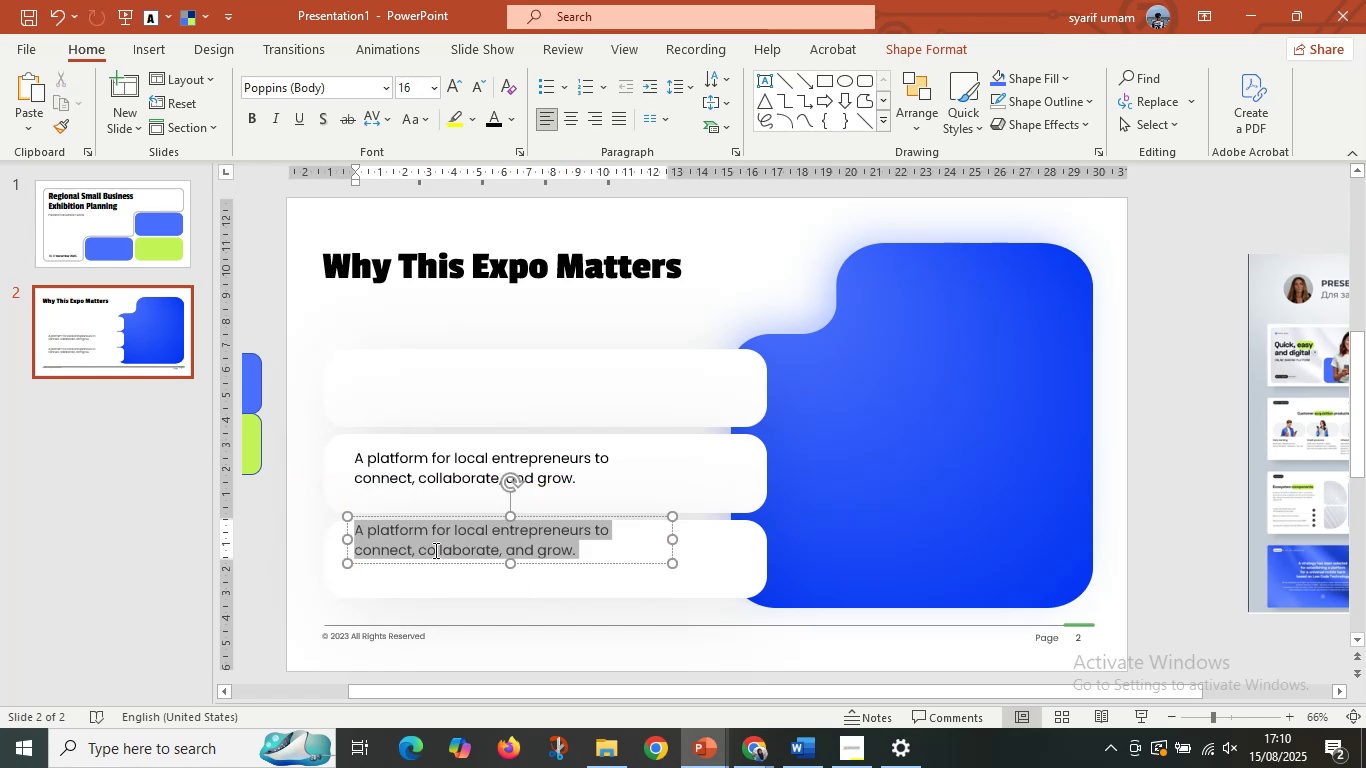 
hold_key(key=ShiftLeft, duration=0.57)
 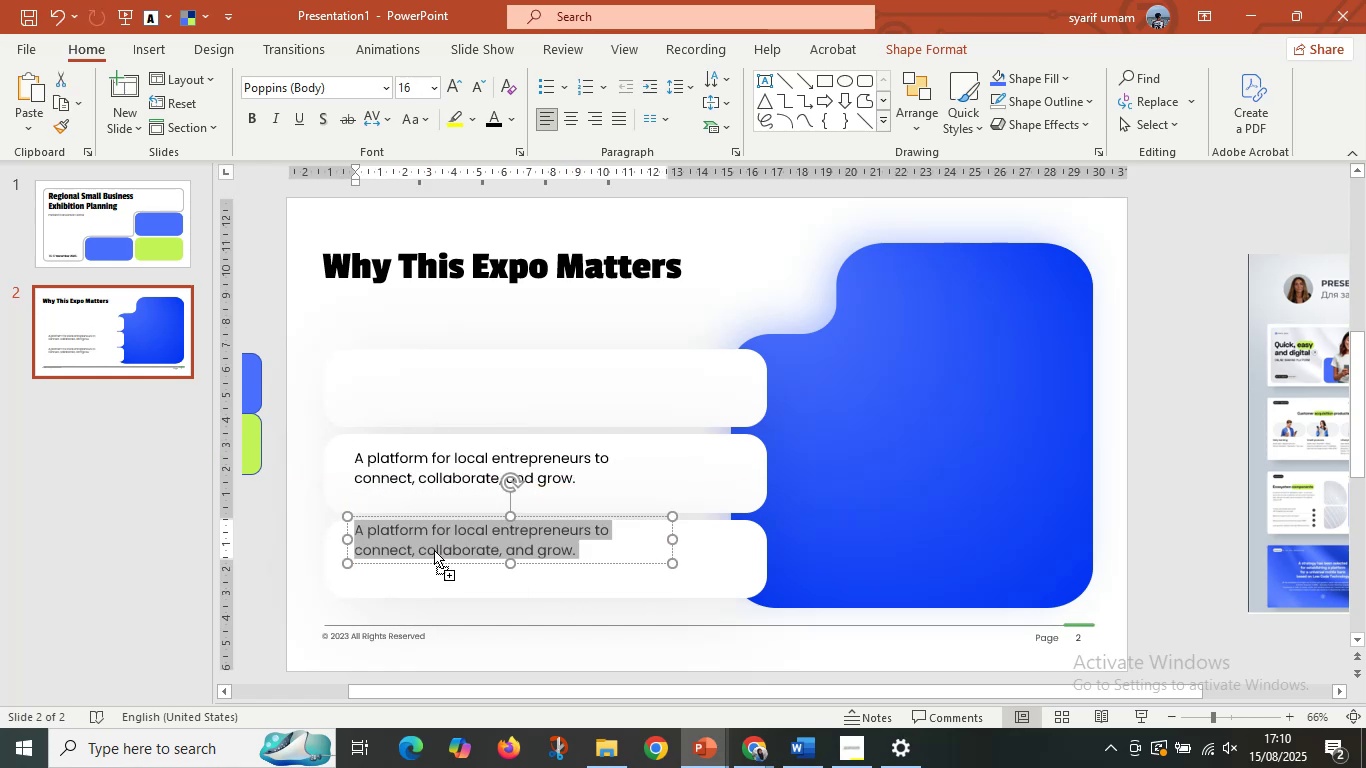 
hold_key(key=ControlLeft, duration=0.58)
 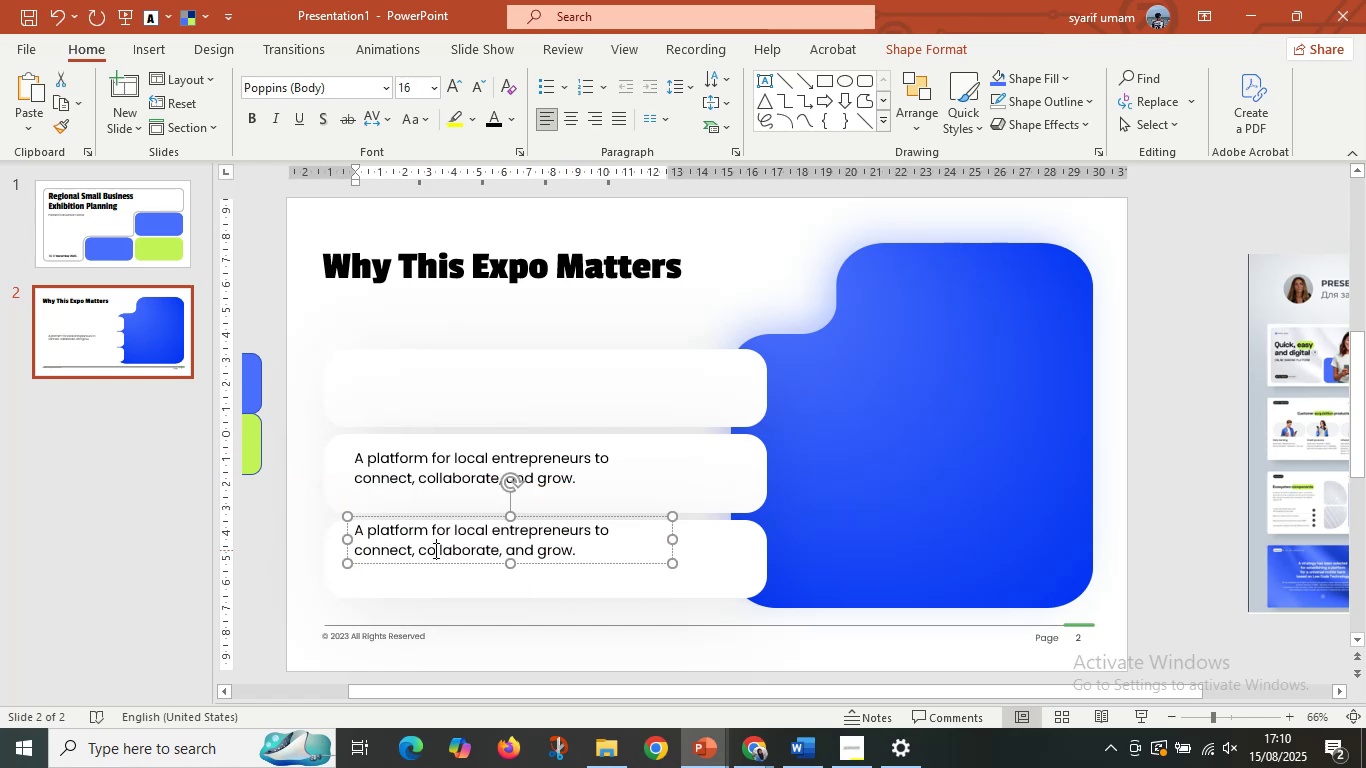 
left_click([434, 550])
 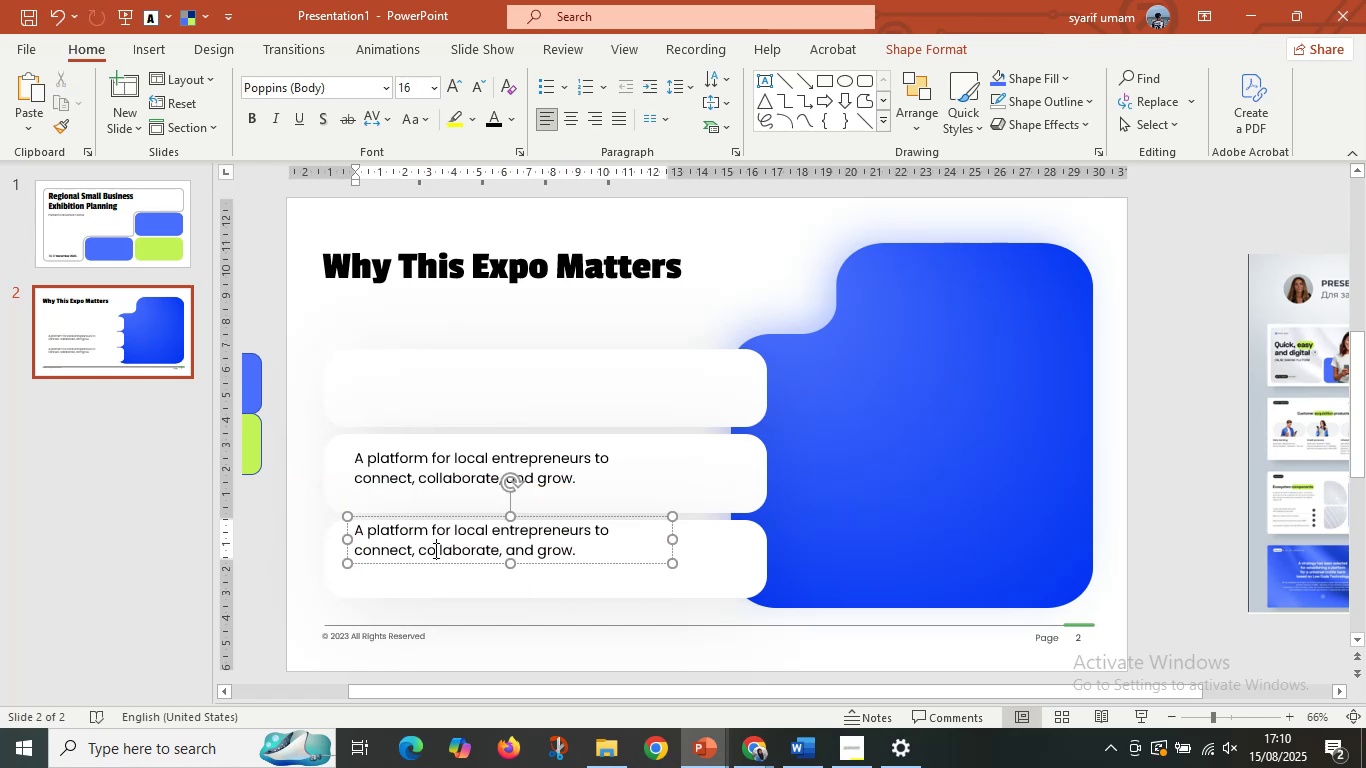 
key(Control+A)
 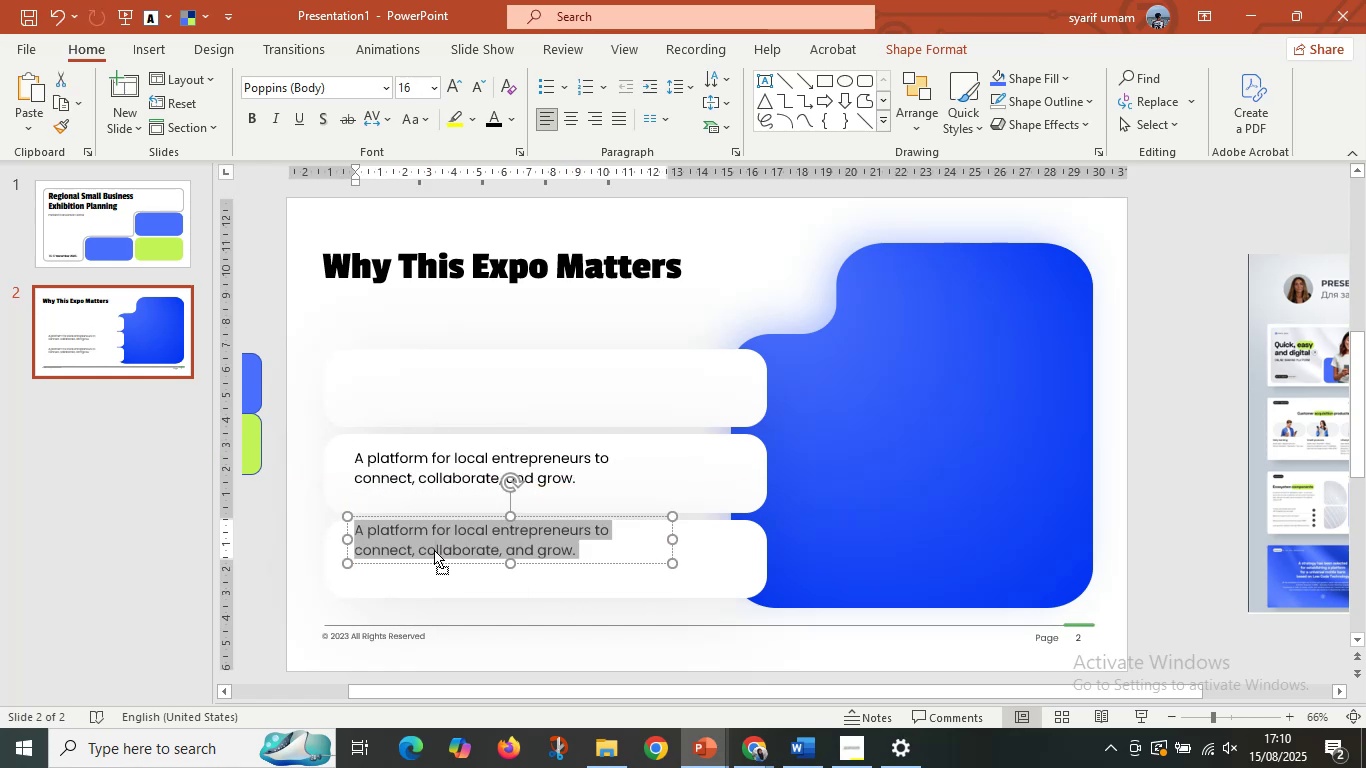 
right_click([434, 550])
 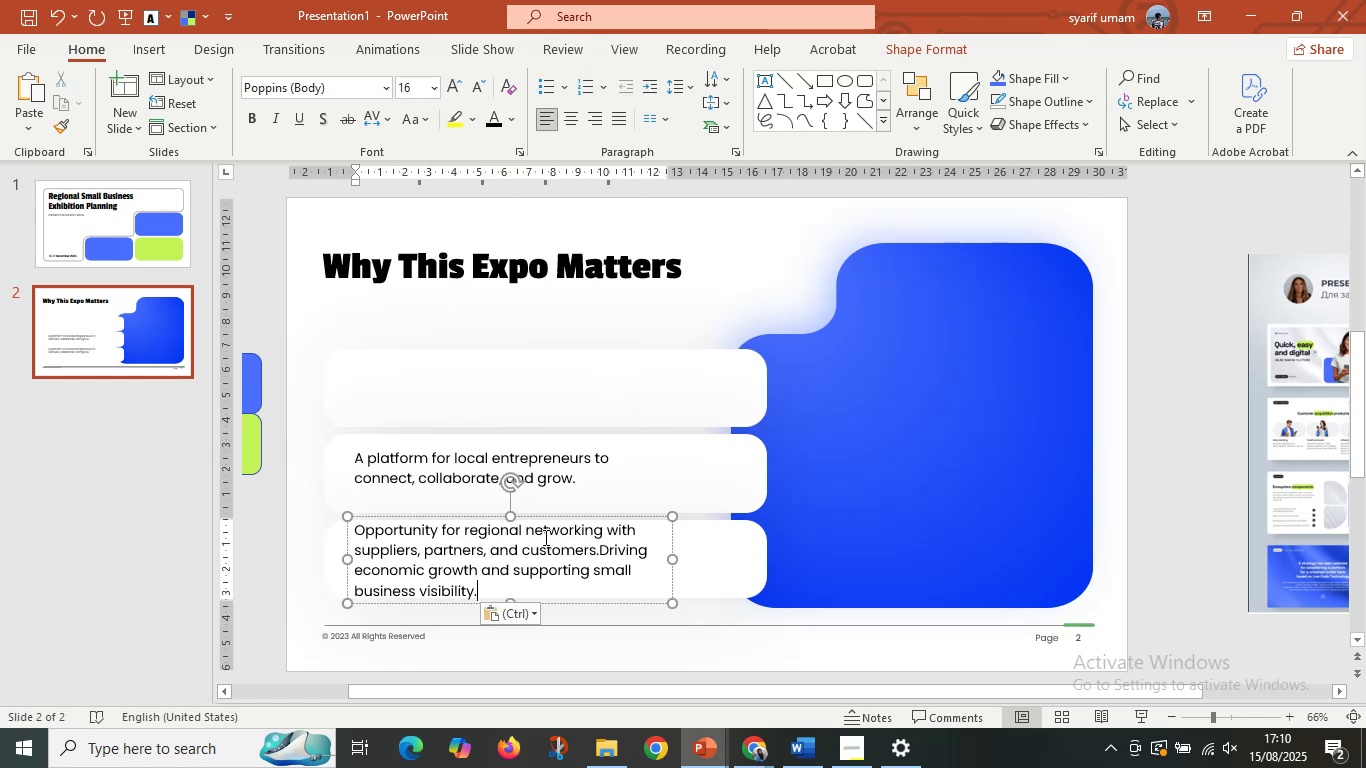 
left_click([449, 564])
 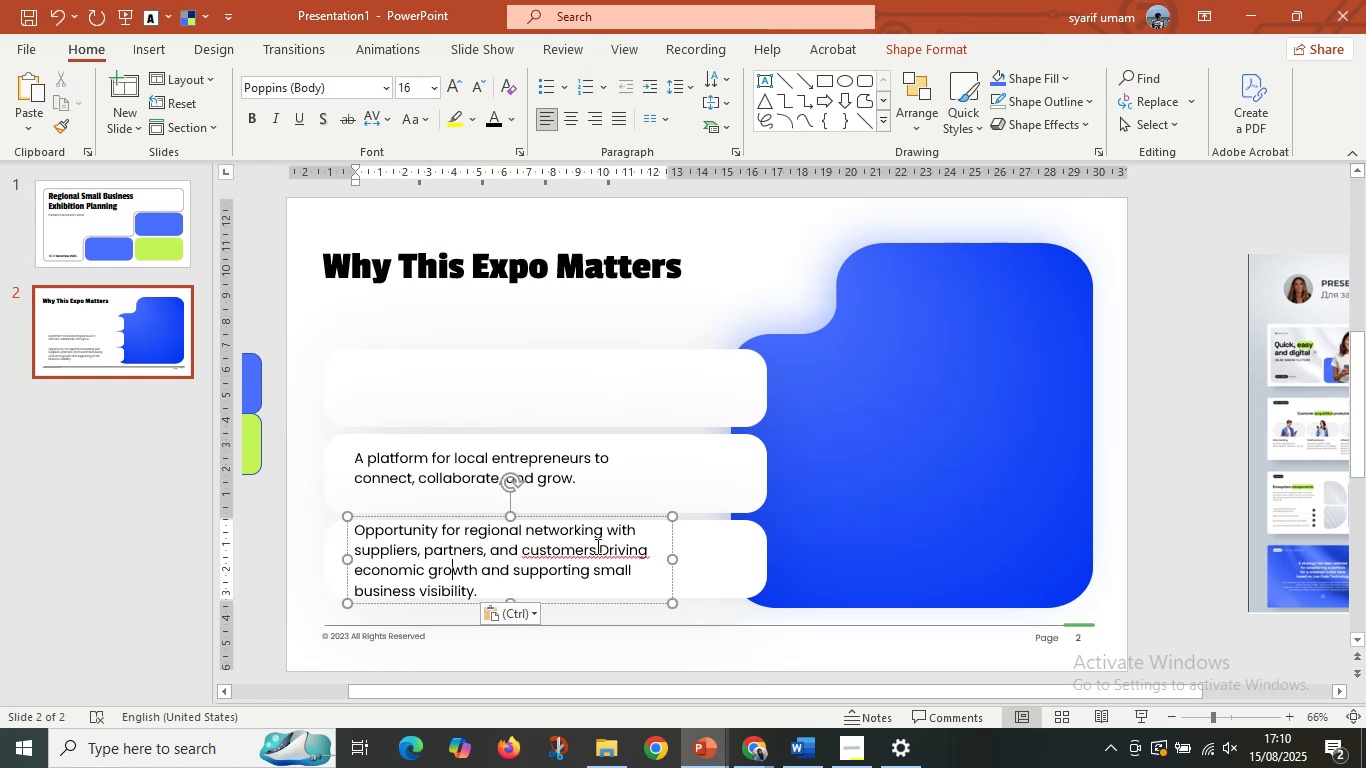 
left_click_drag(start_coordinate=[600, 547], to_coordinate=[613, 599])
 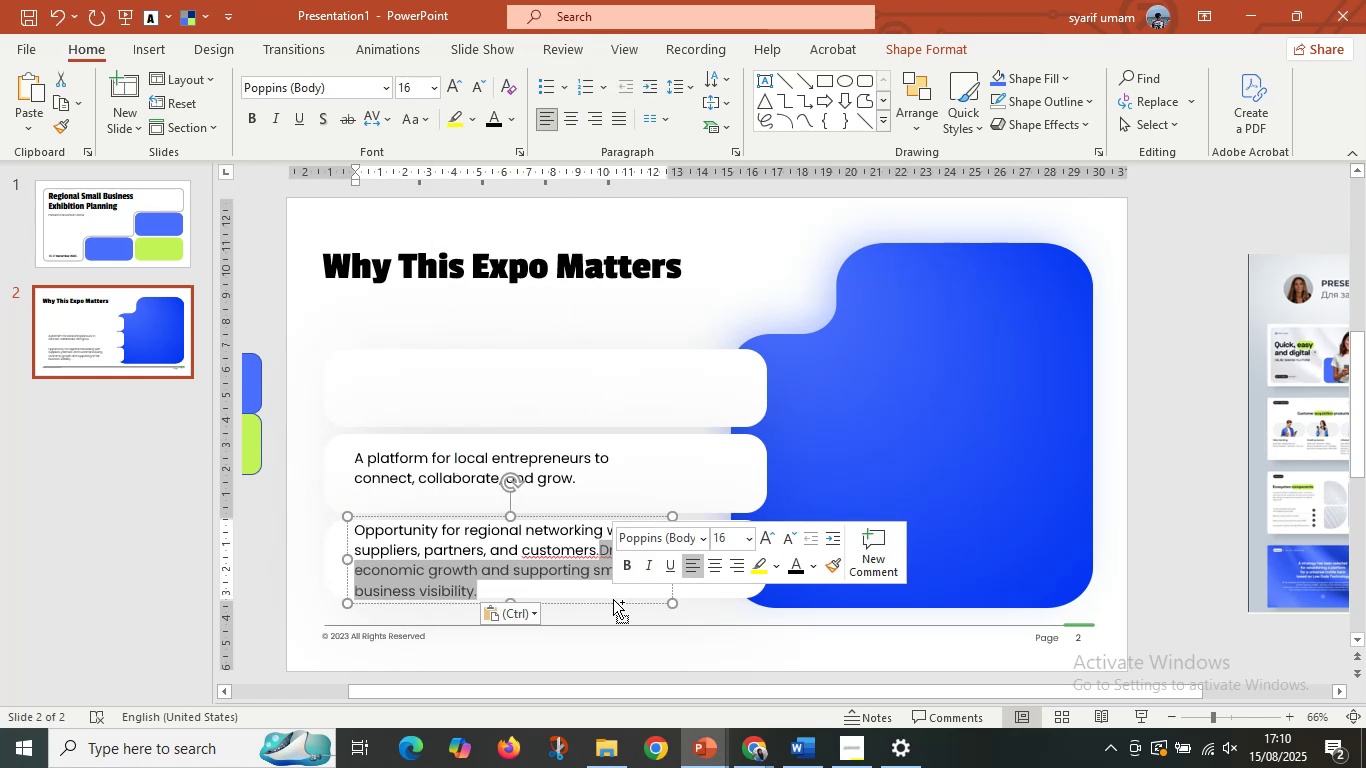 
key(Control+X)
 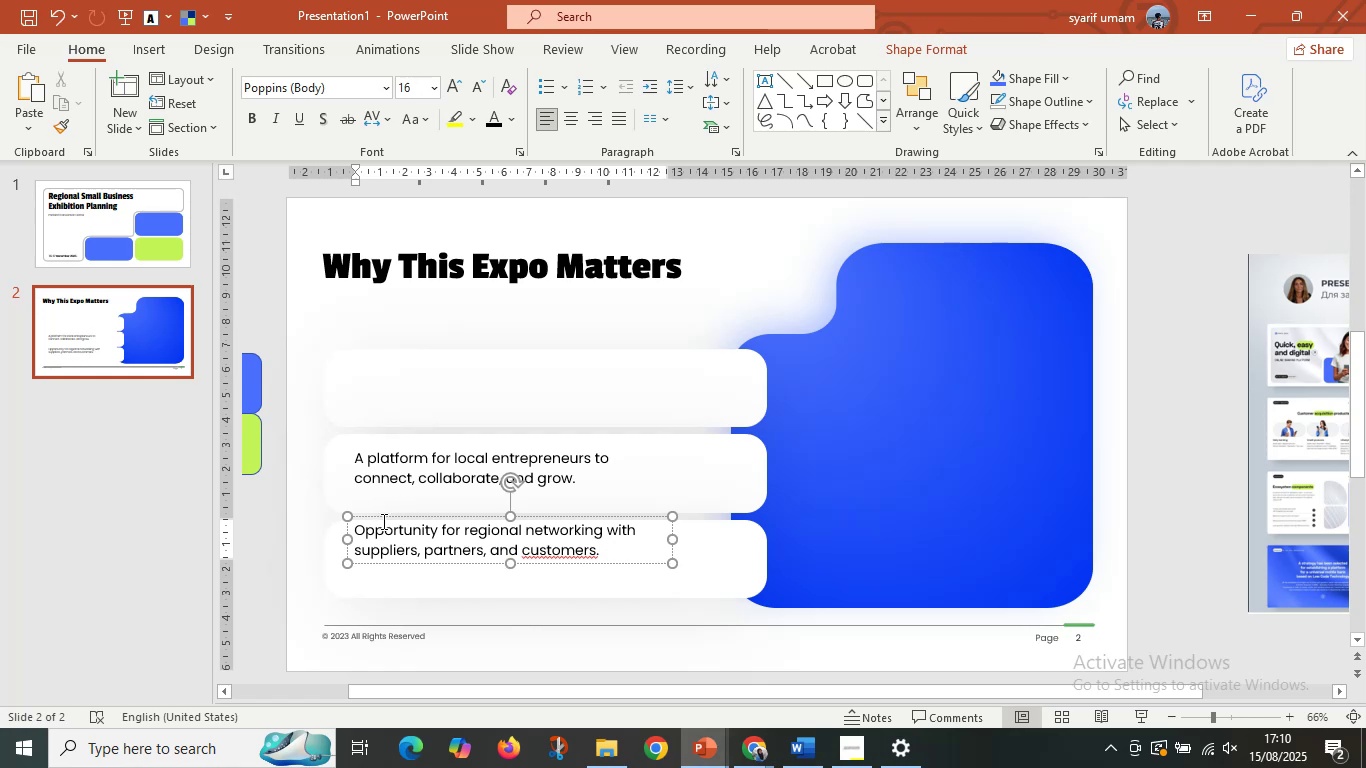 
left_click_drag(start_coordinate=[383, 516], to_coordinate=[383, 355])
 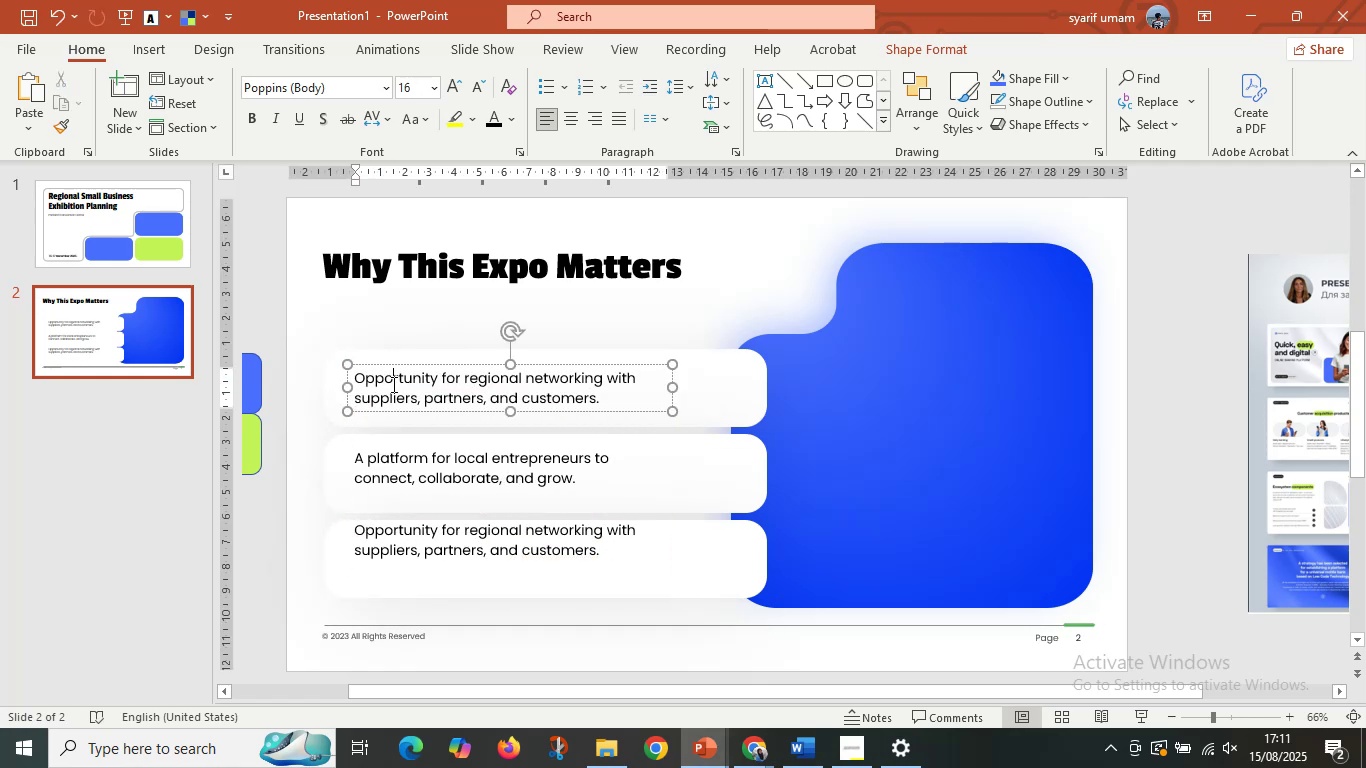 
hold_key(key=ControlLeft, duration=1.07)
 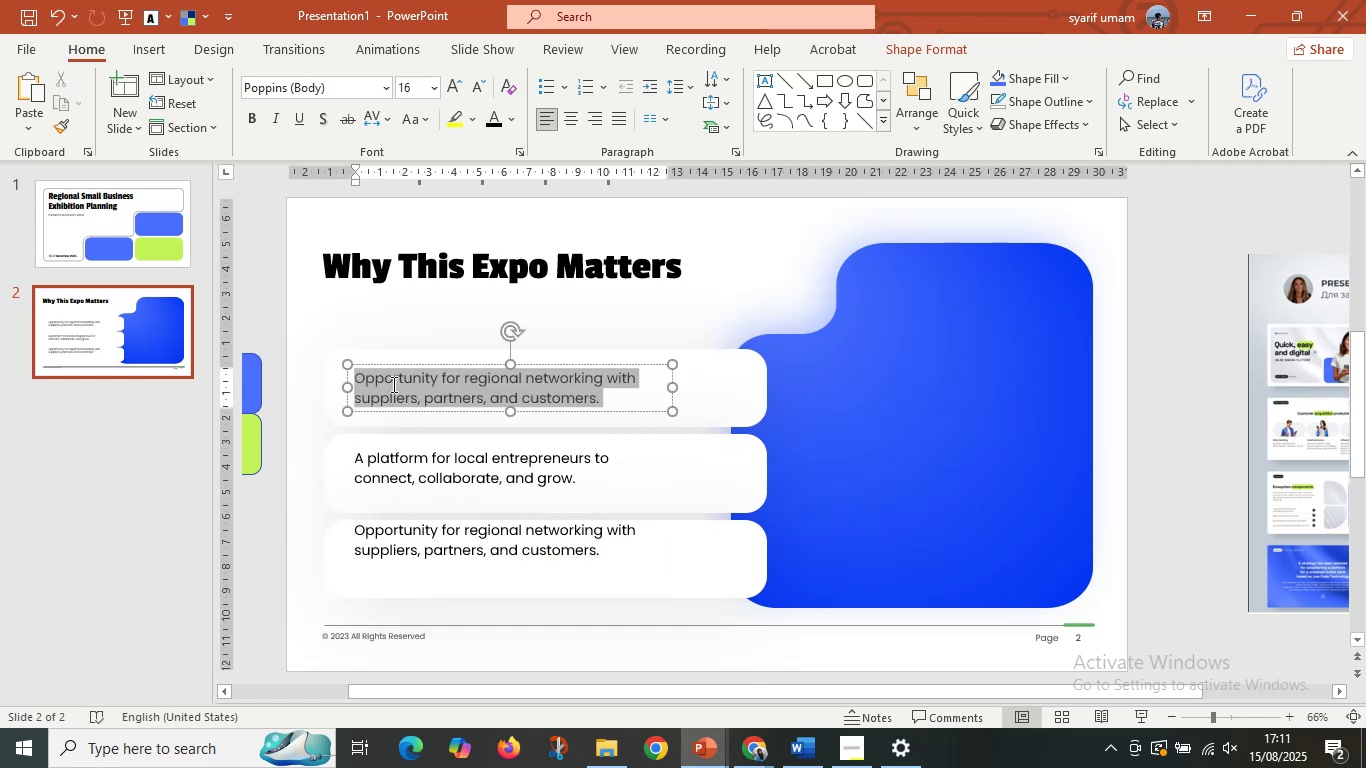 
hold_key(key=ShiftLeft, duration=1.04)
 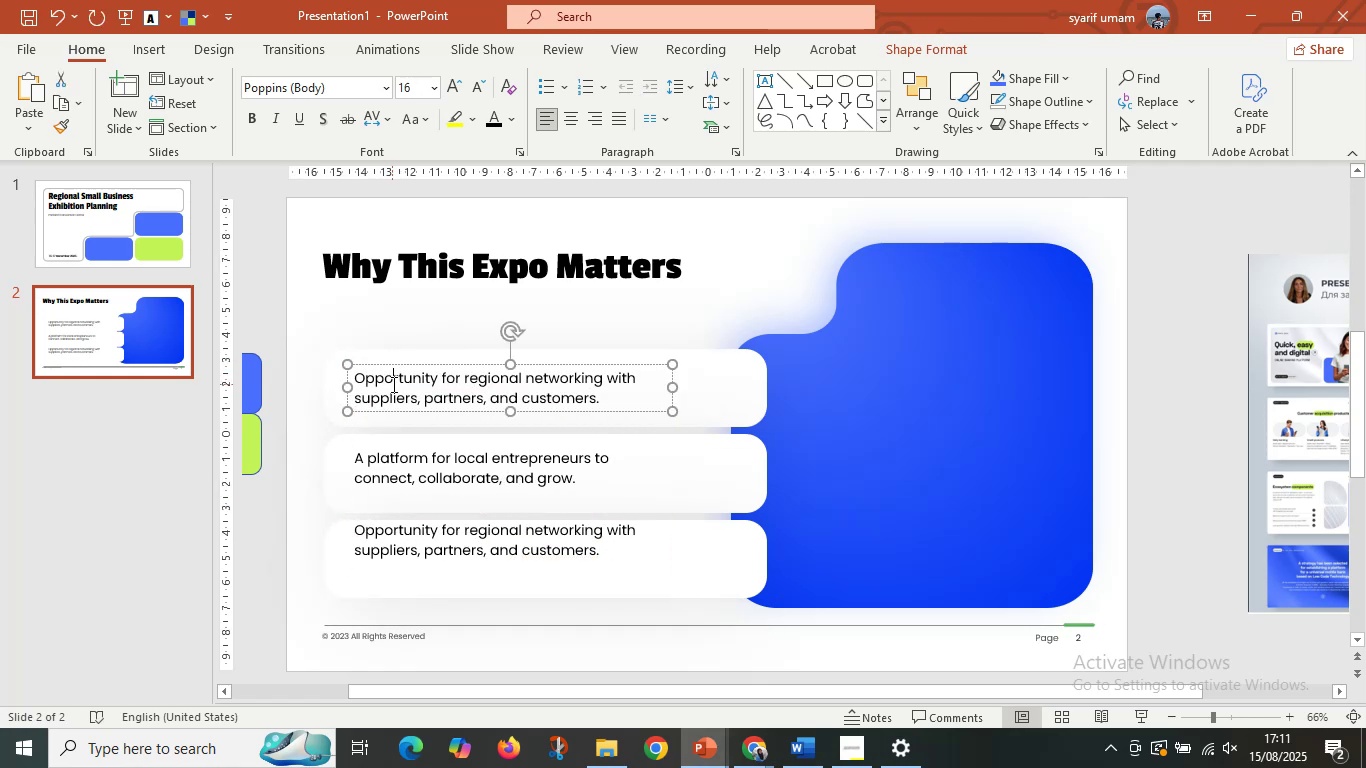 
left_click([392, 384])
 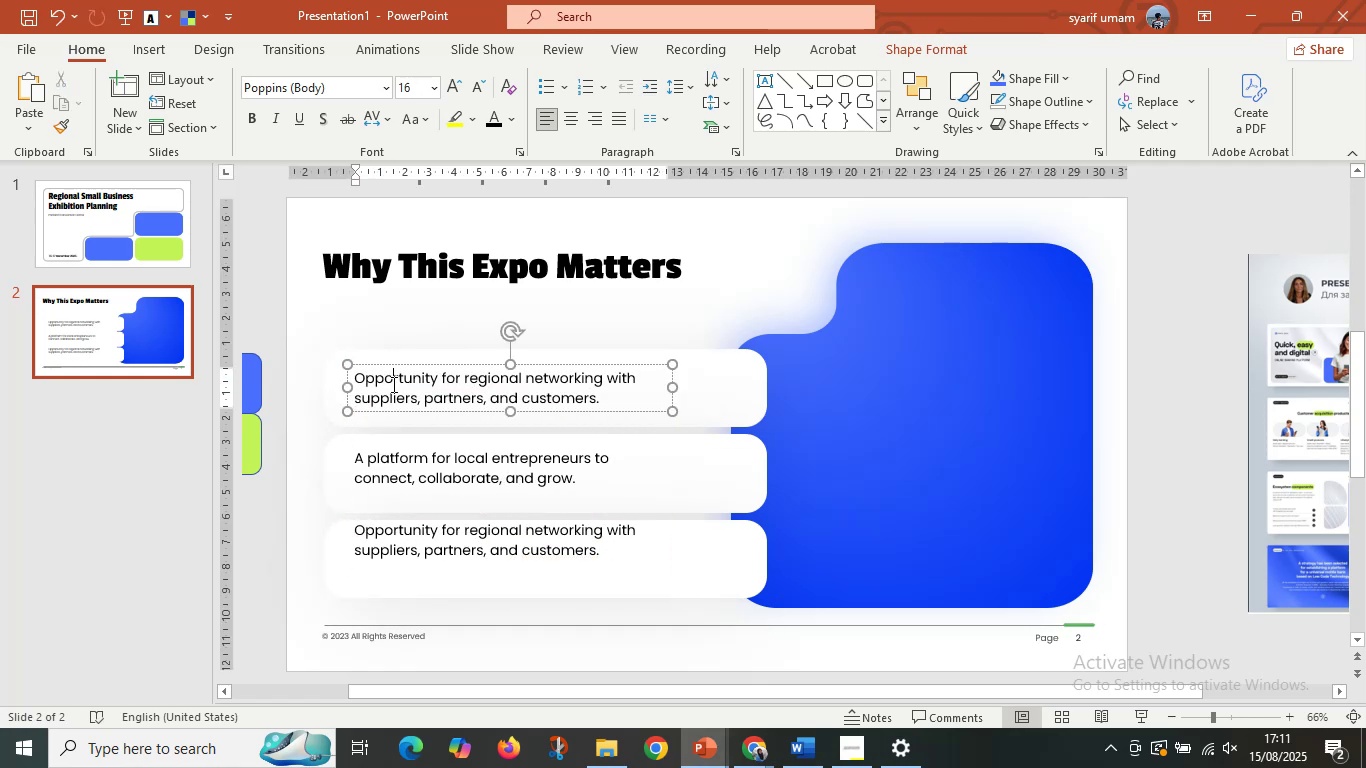 
key(Control+A)
 